 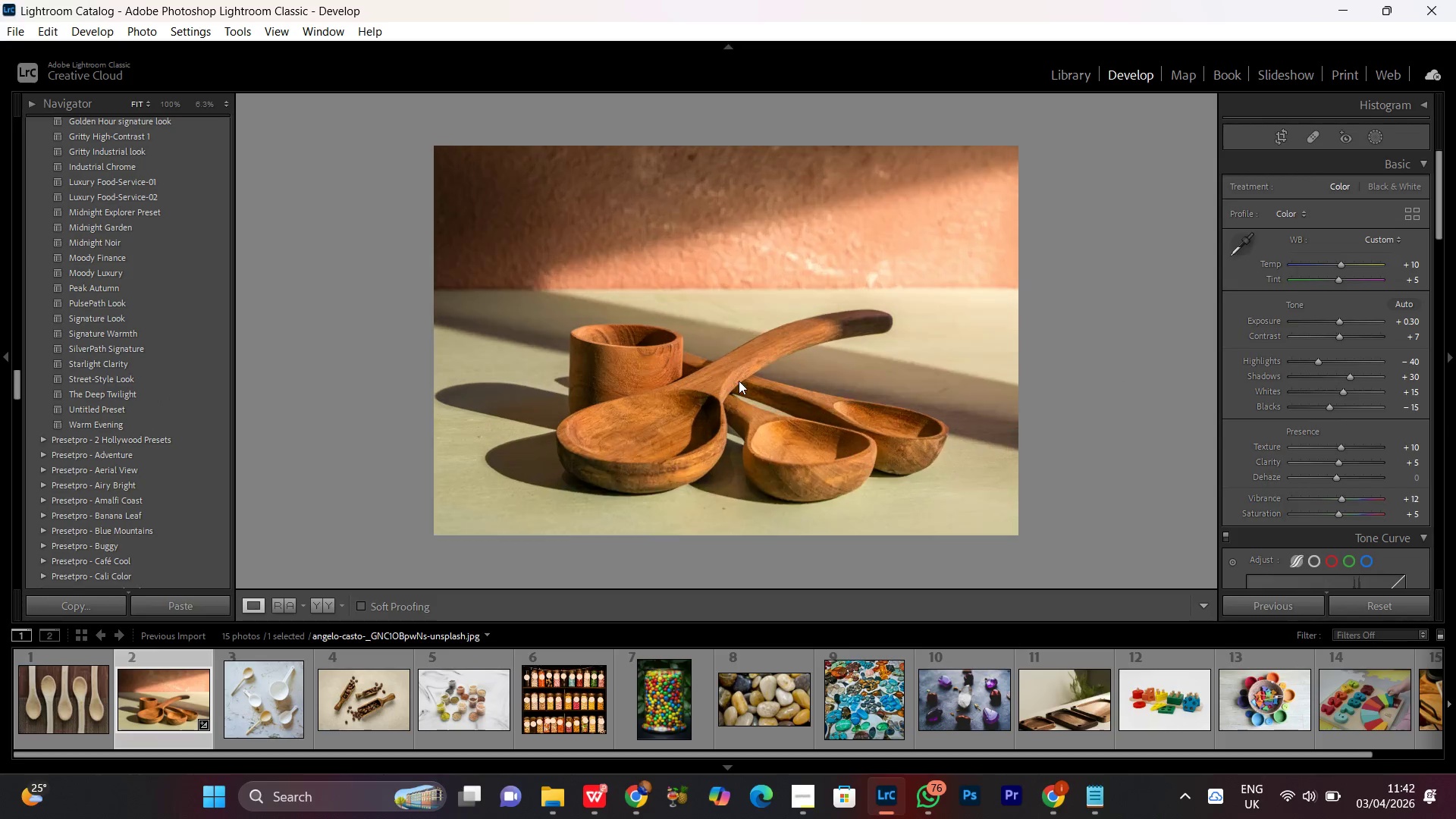 
triple_click([739, 381])
 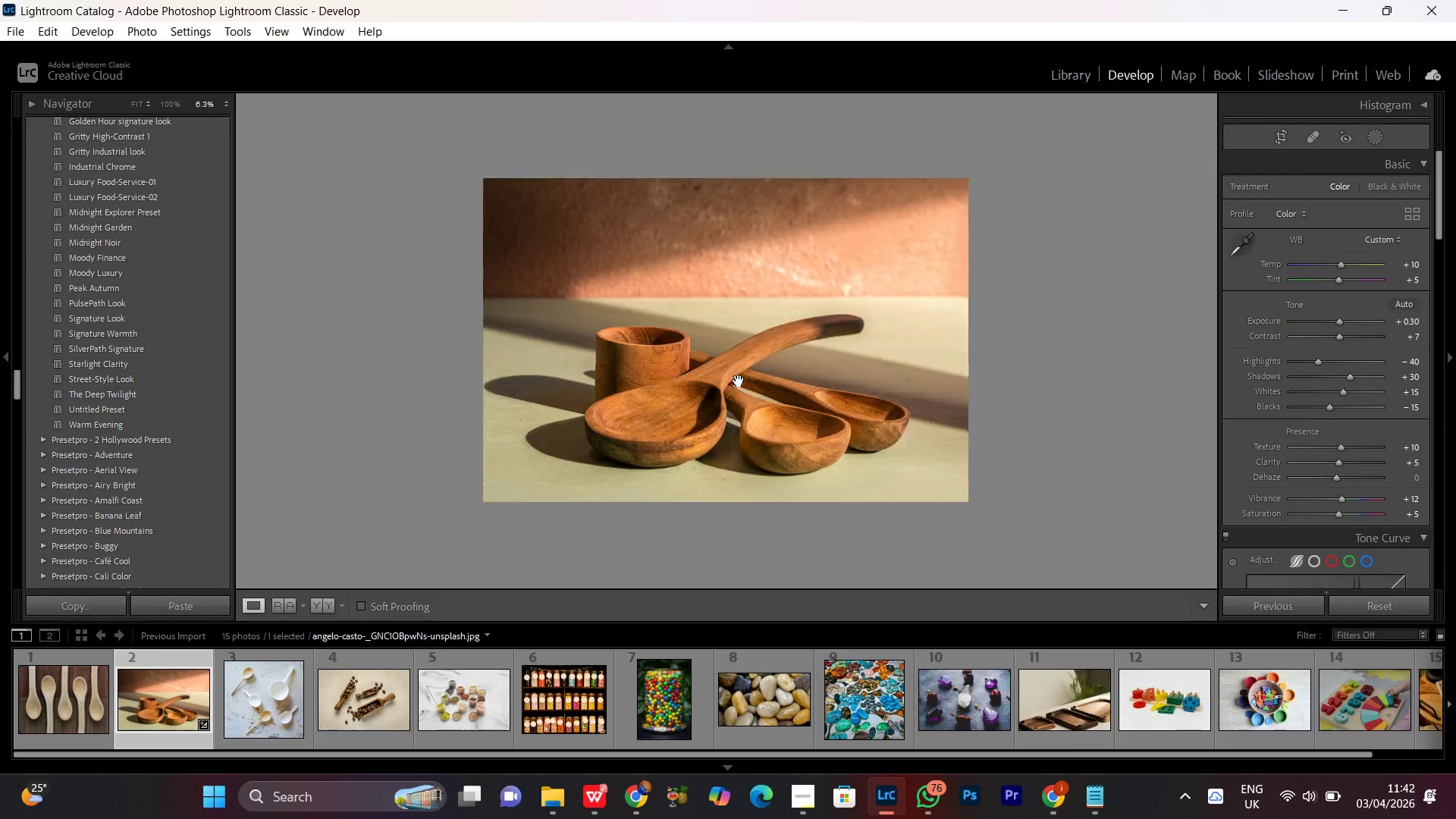 
triple_click([739, 381])
 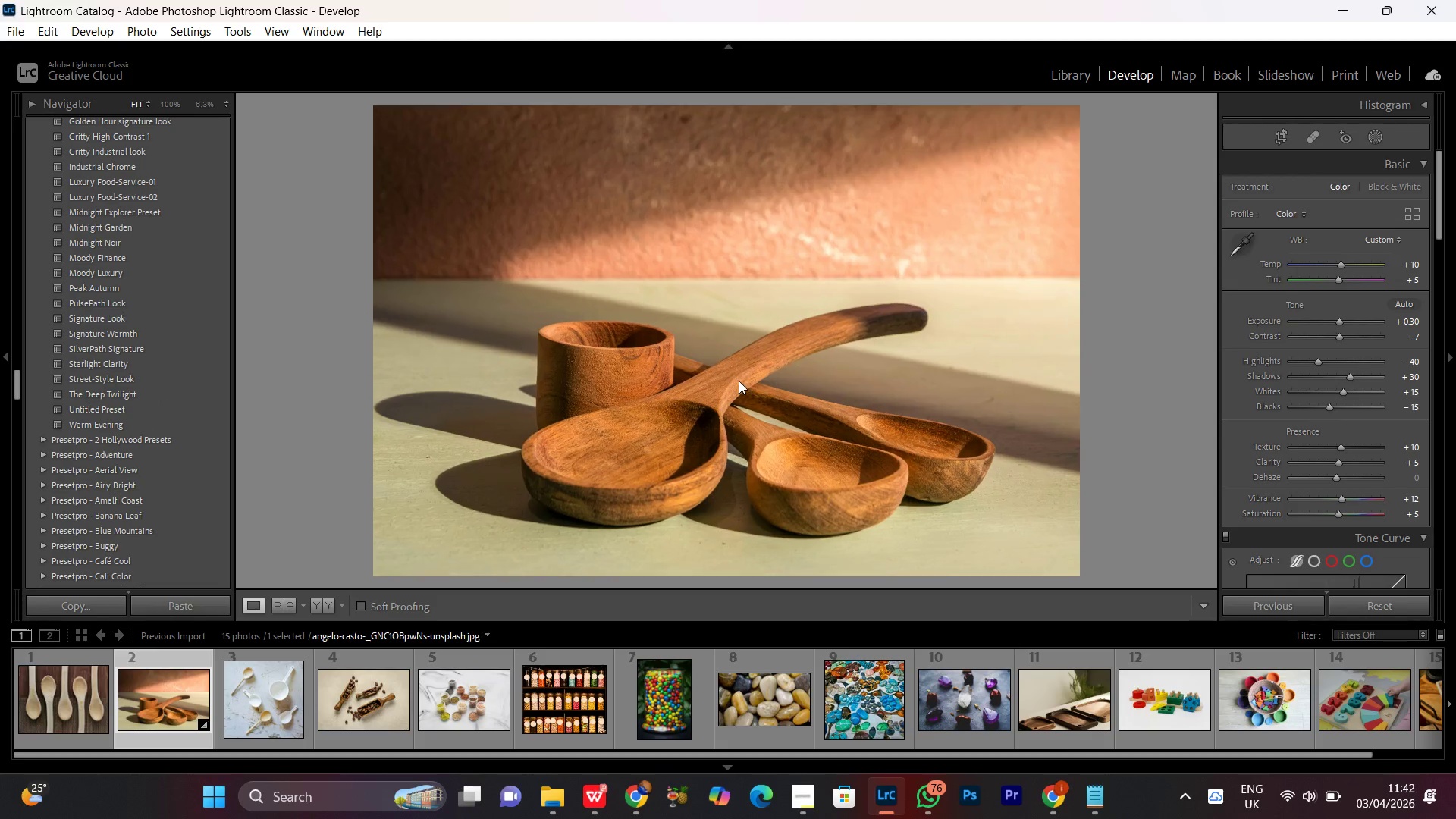 
triple_click([739, 381])
 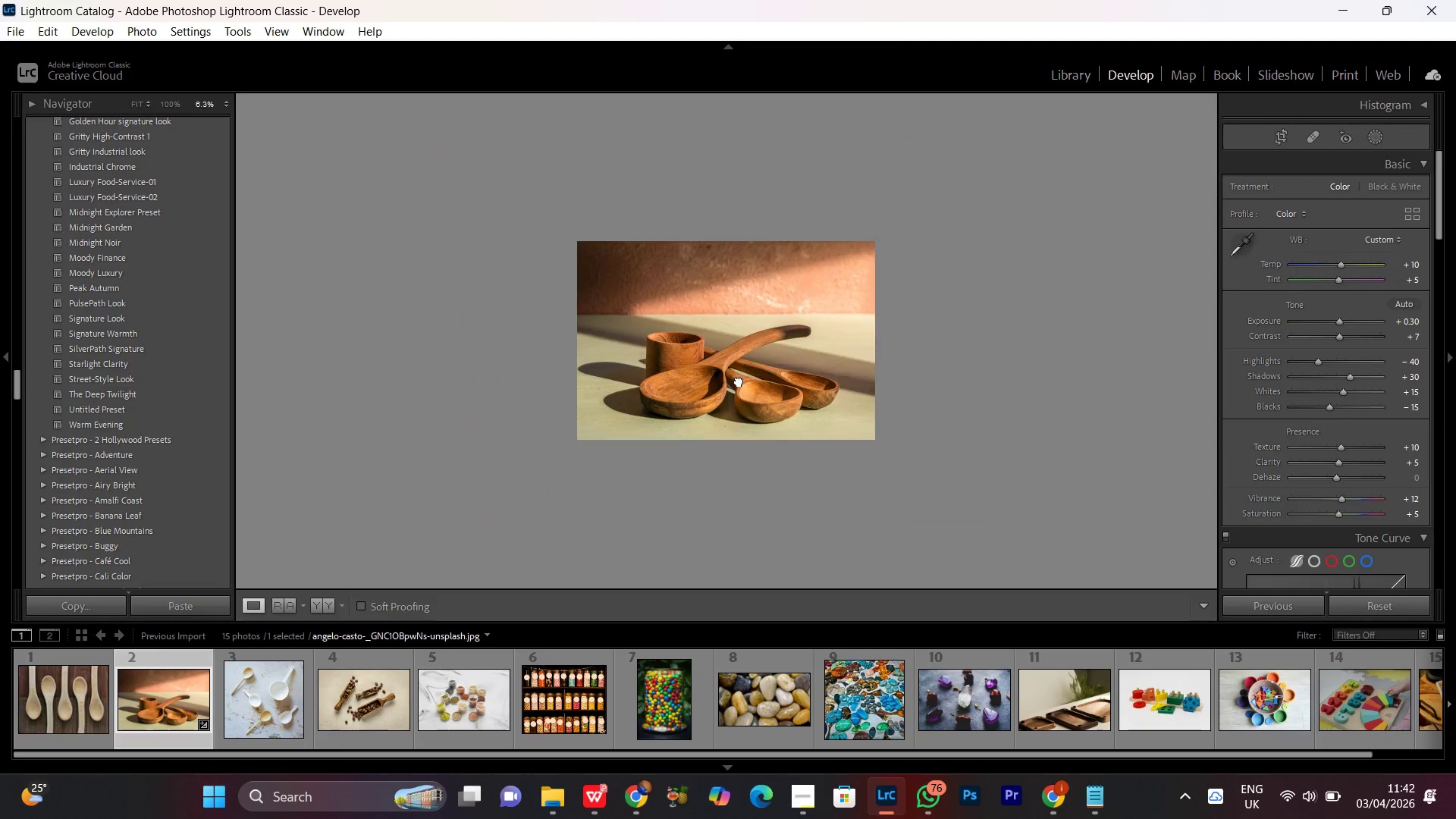 
triple_click([739, 381])
 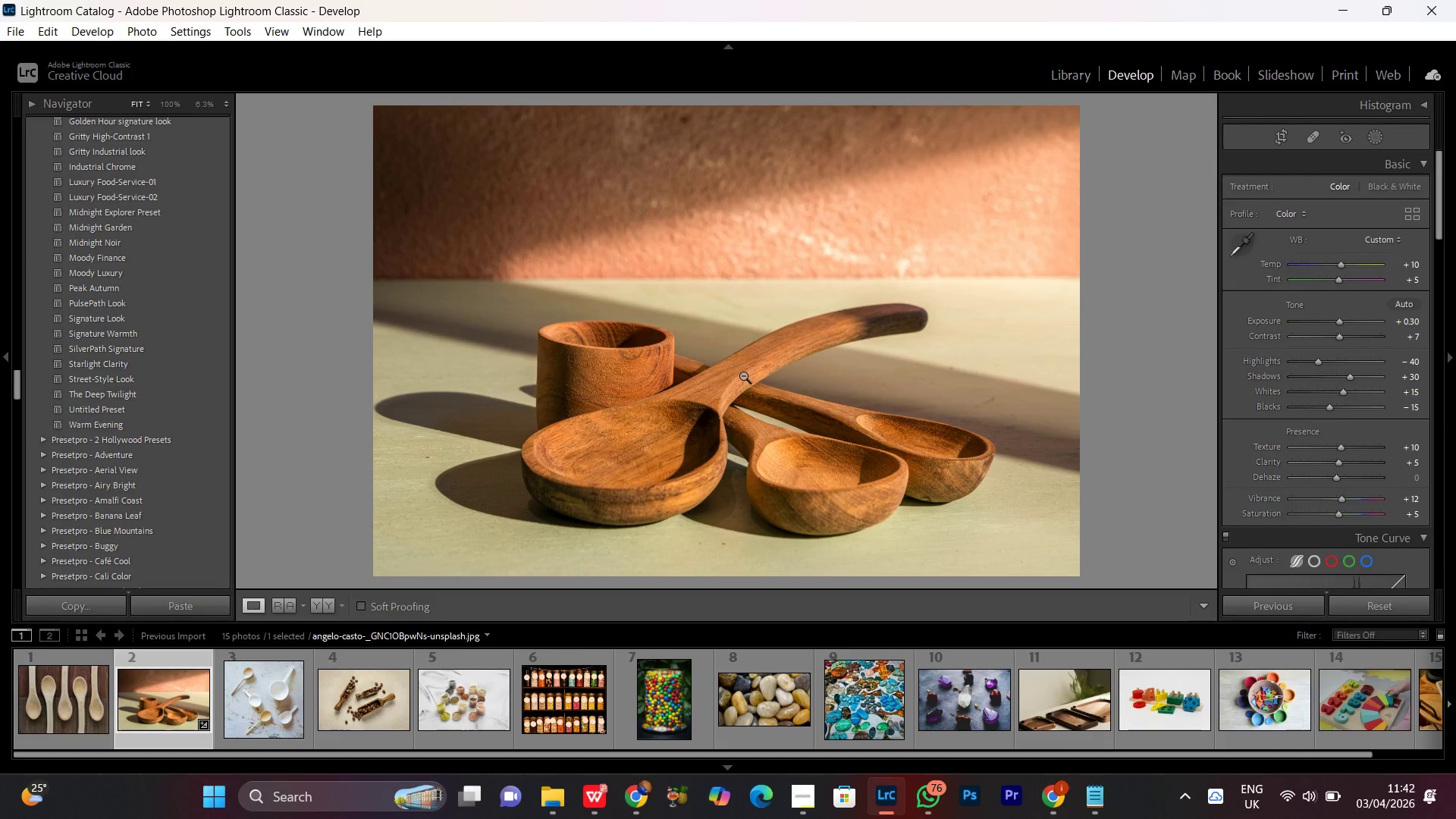 
double_click([743, 375])
 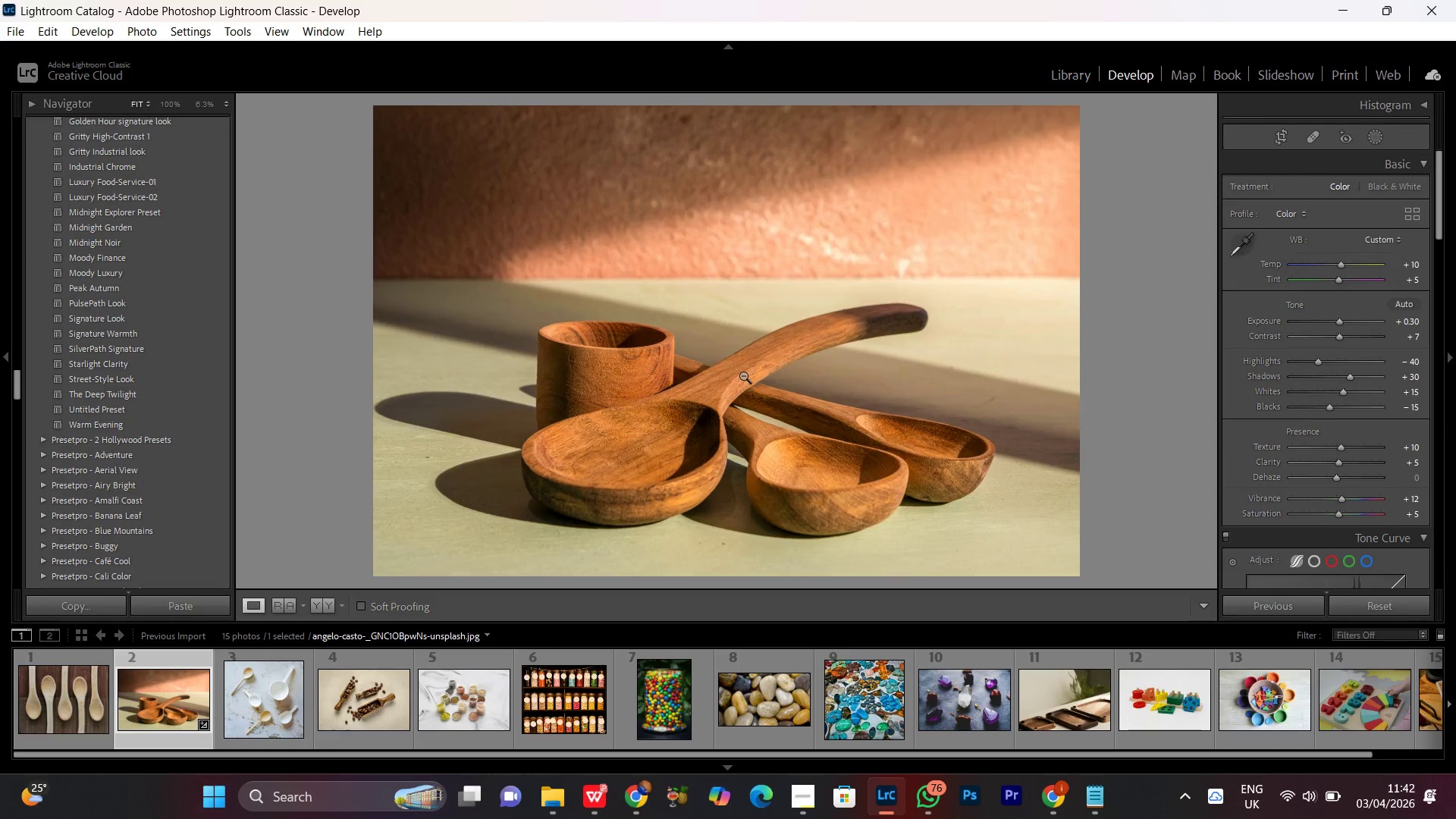 
triple_click([743, 375])
 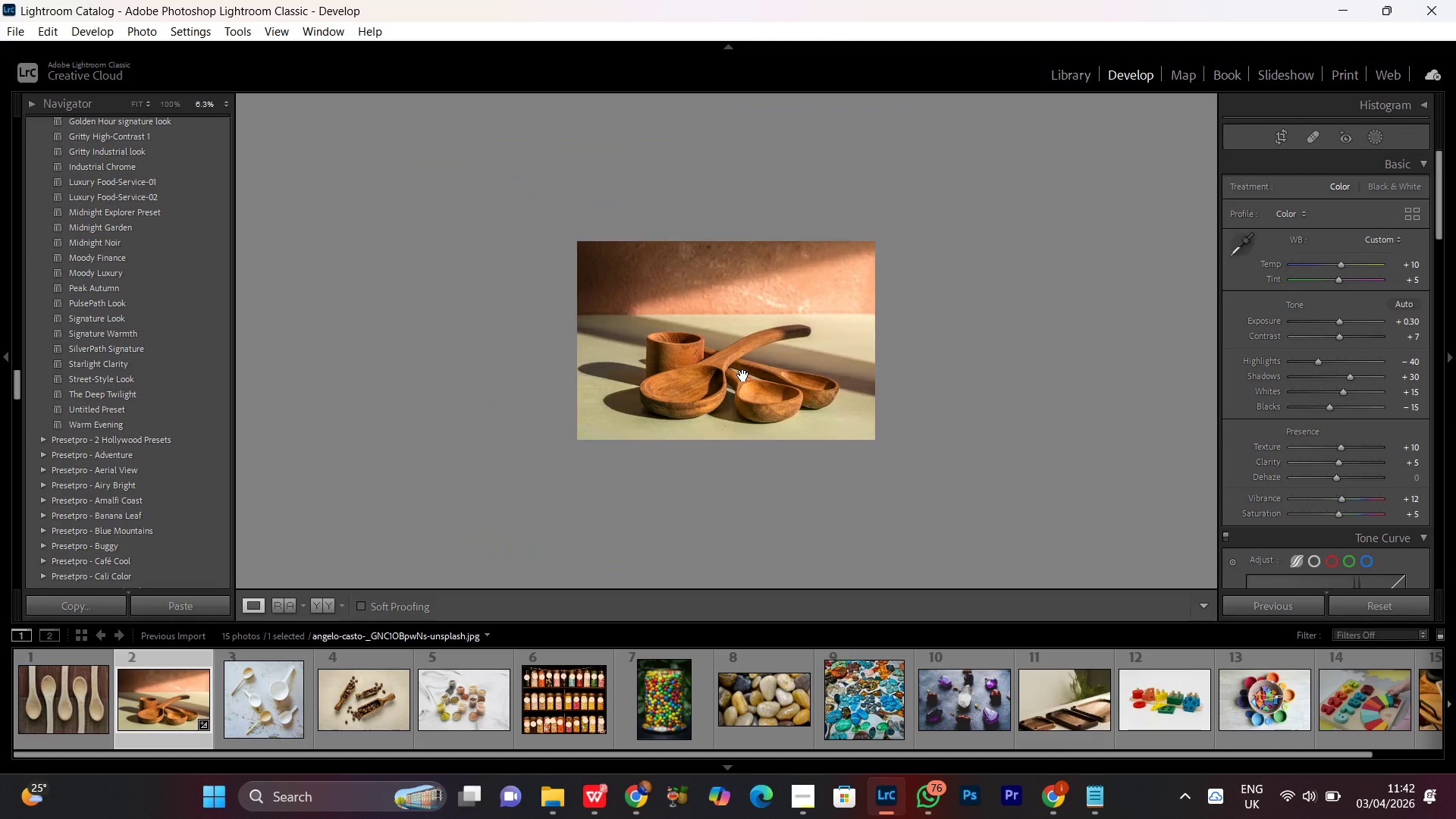 
triple_click([743, 375])
 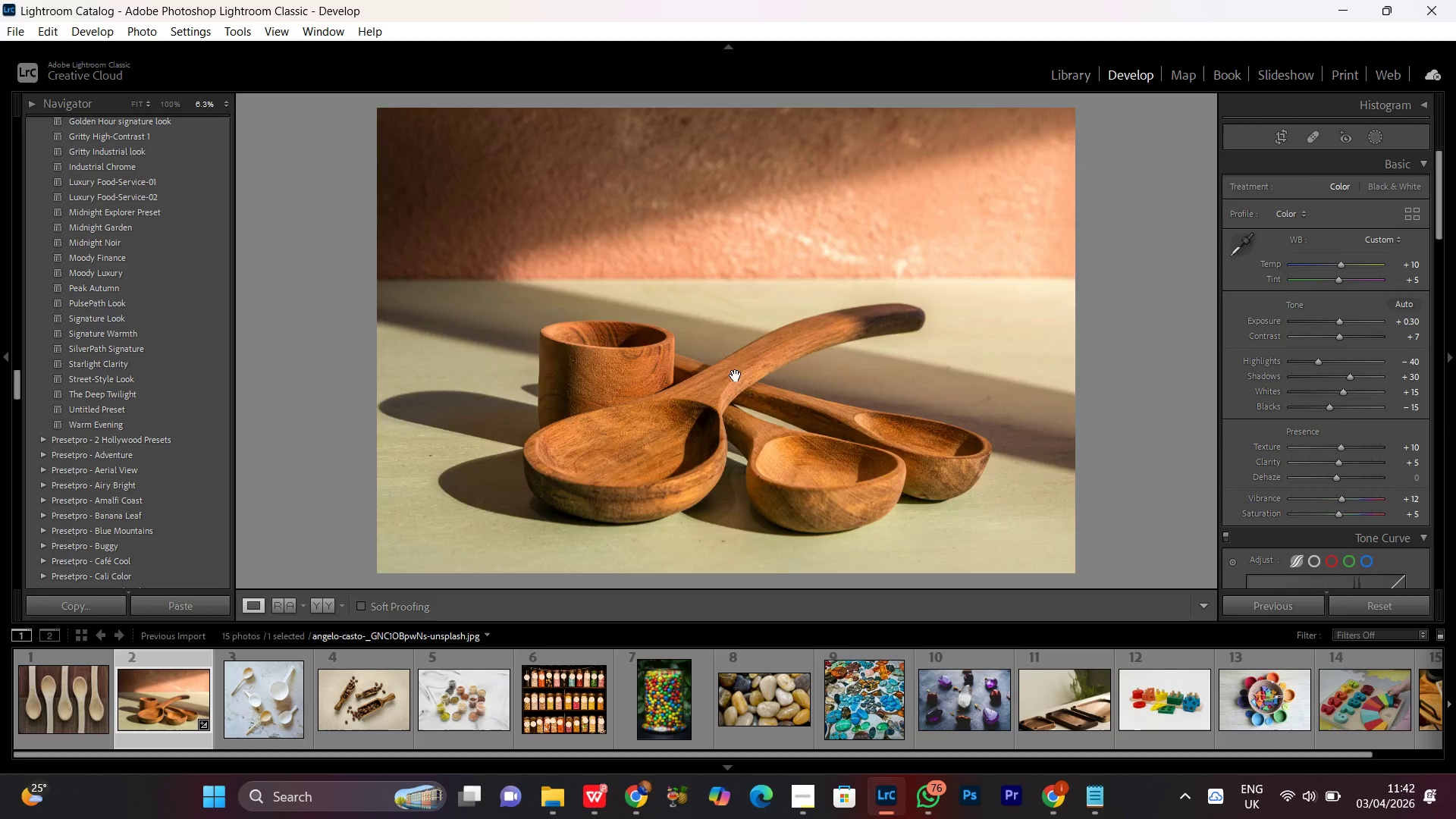 
double_click([736, 375])
 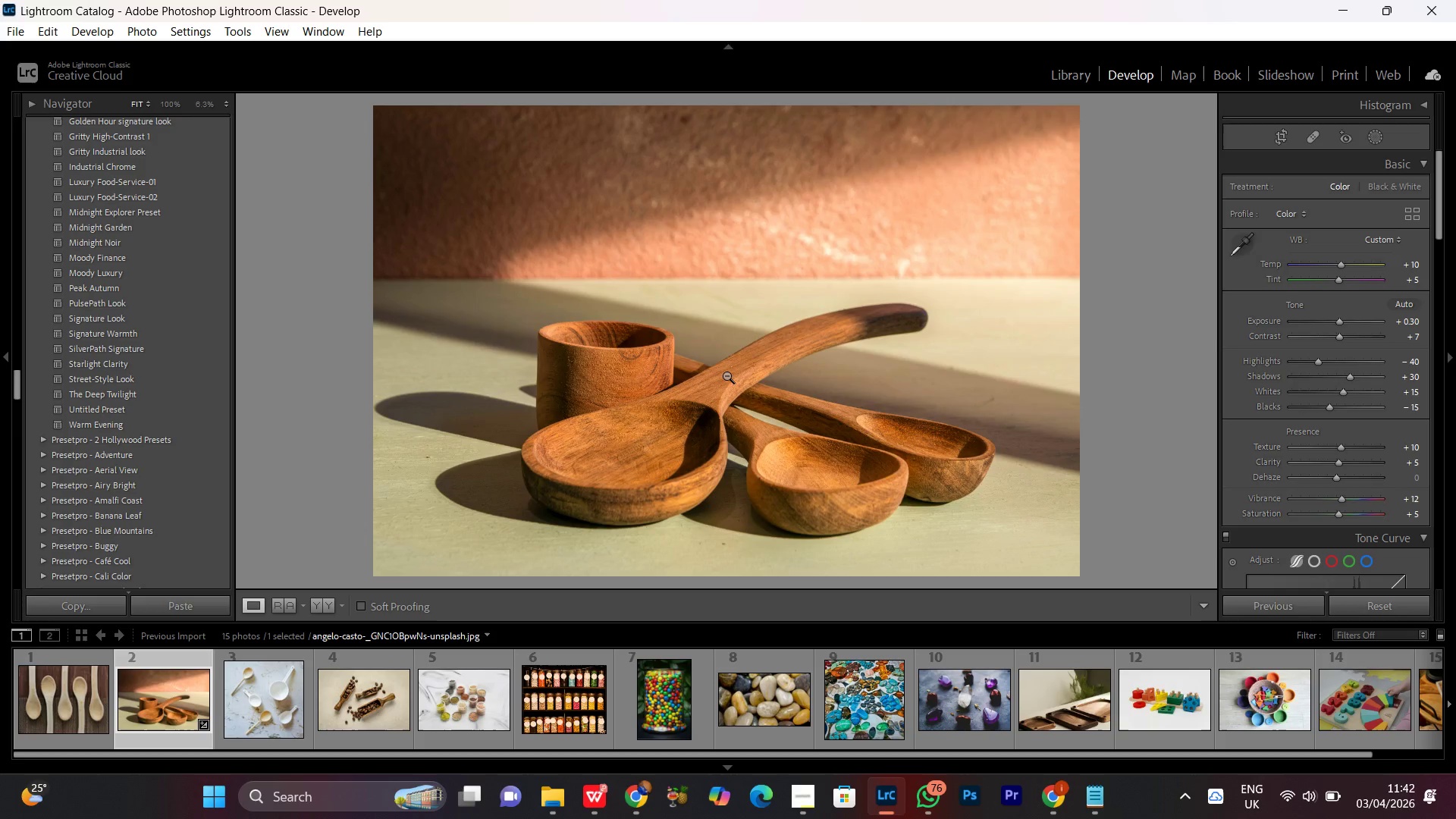 
double_click([726, 375])
 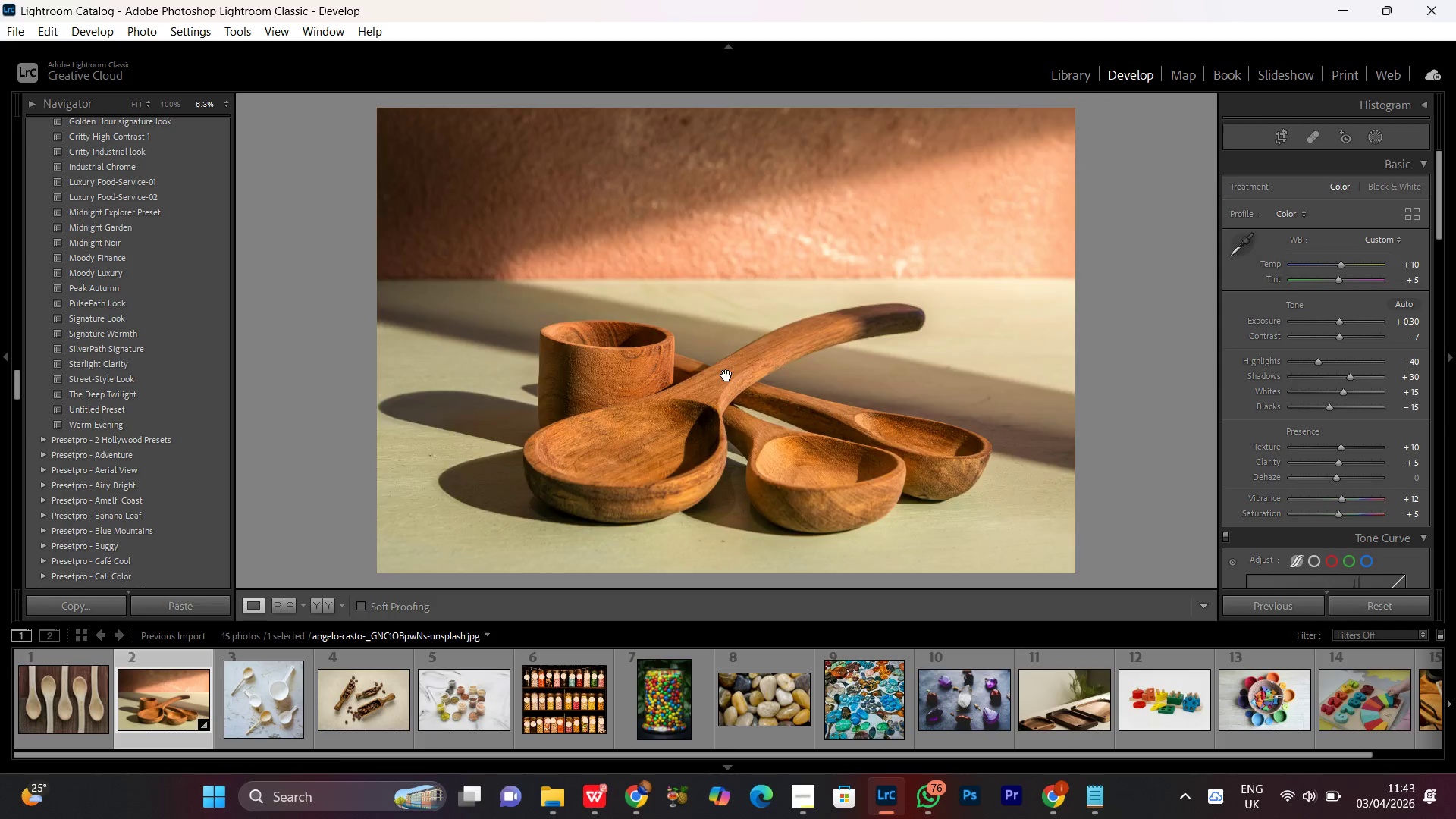 
double_click([726, 375])
 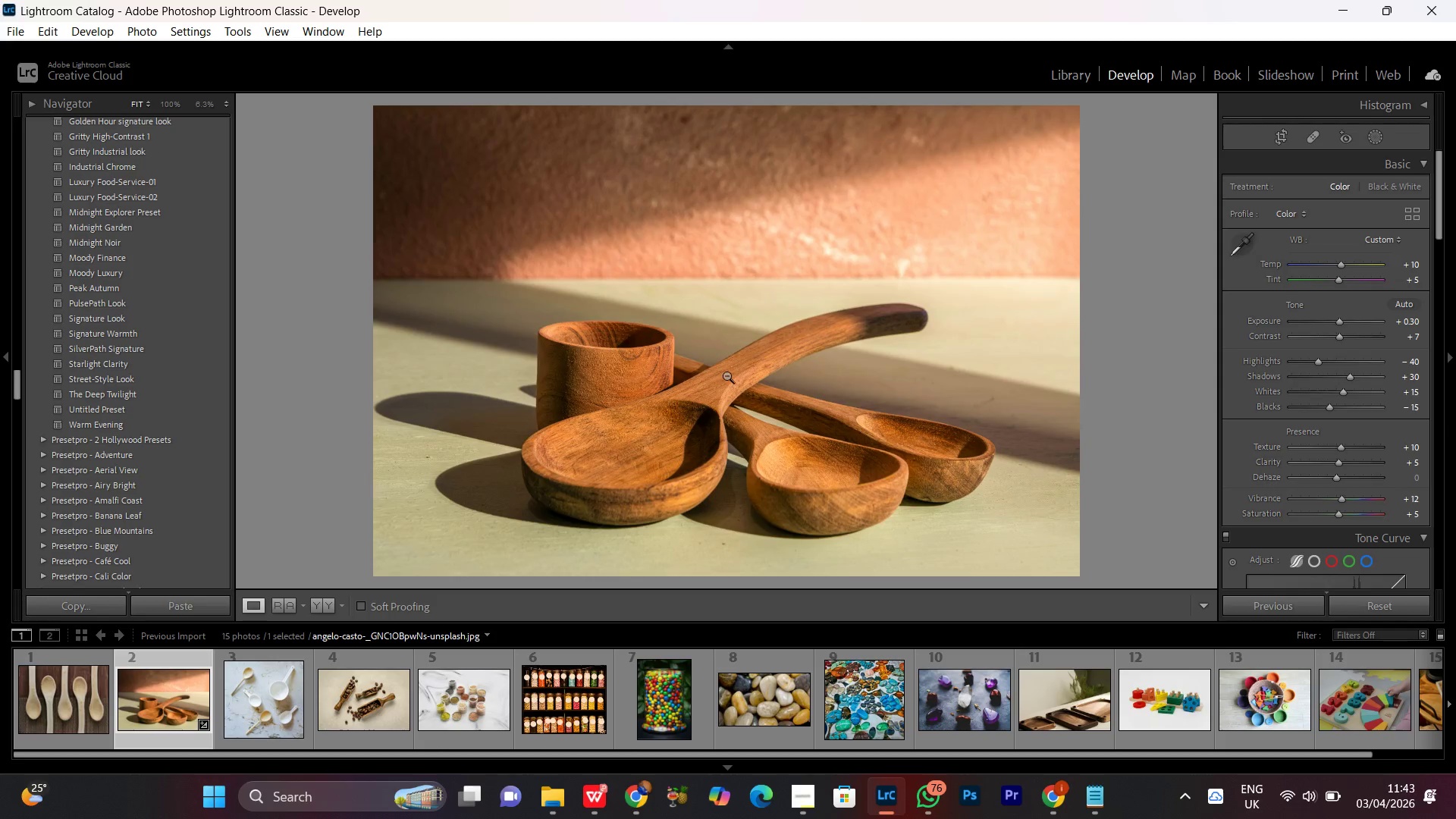 
left_click([726, 375])
 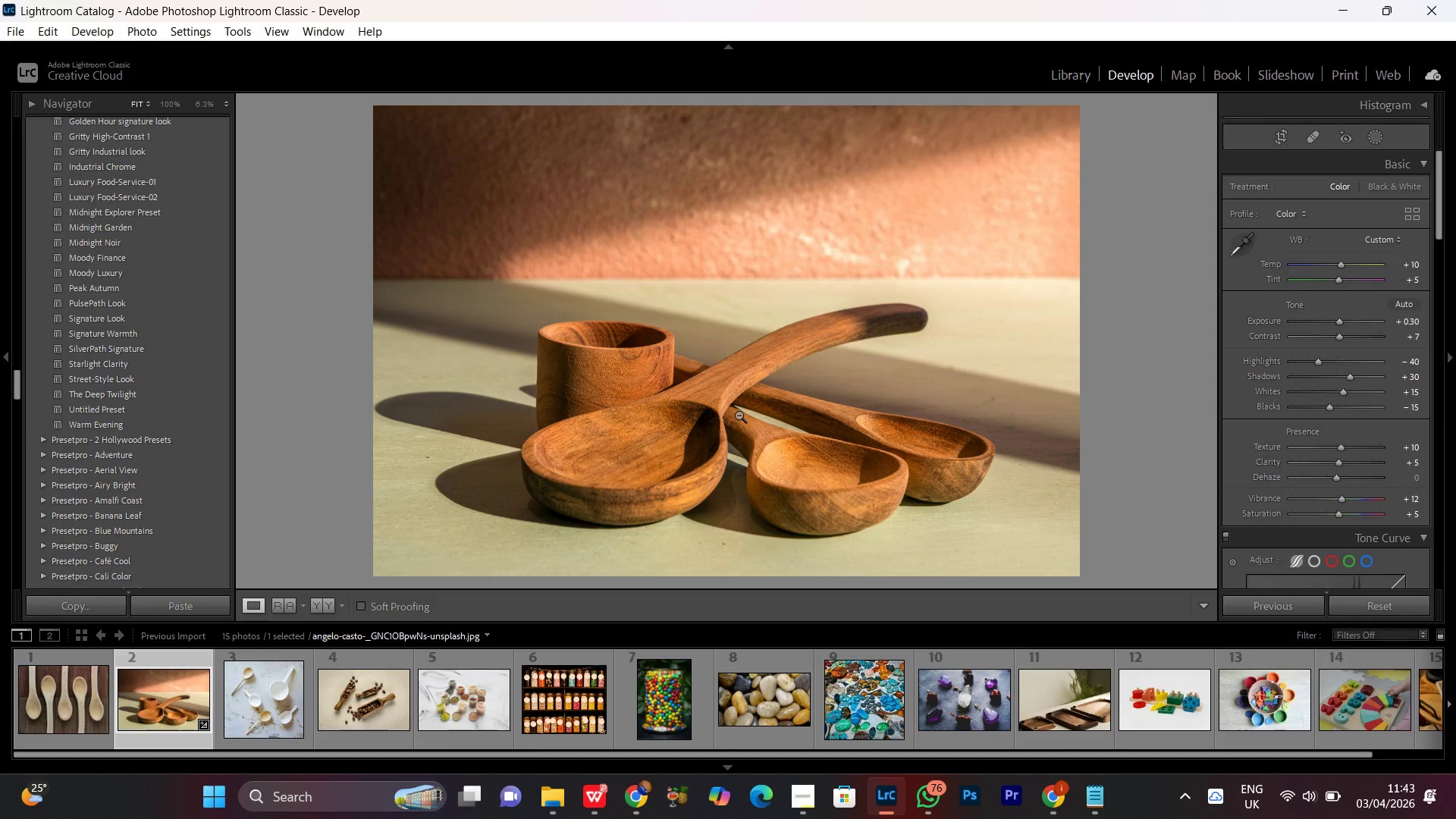 
wait(9.47)
 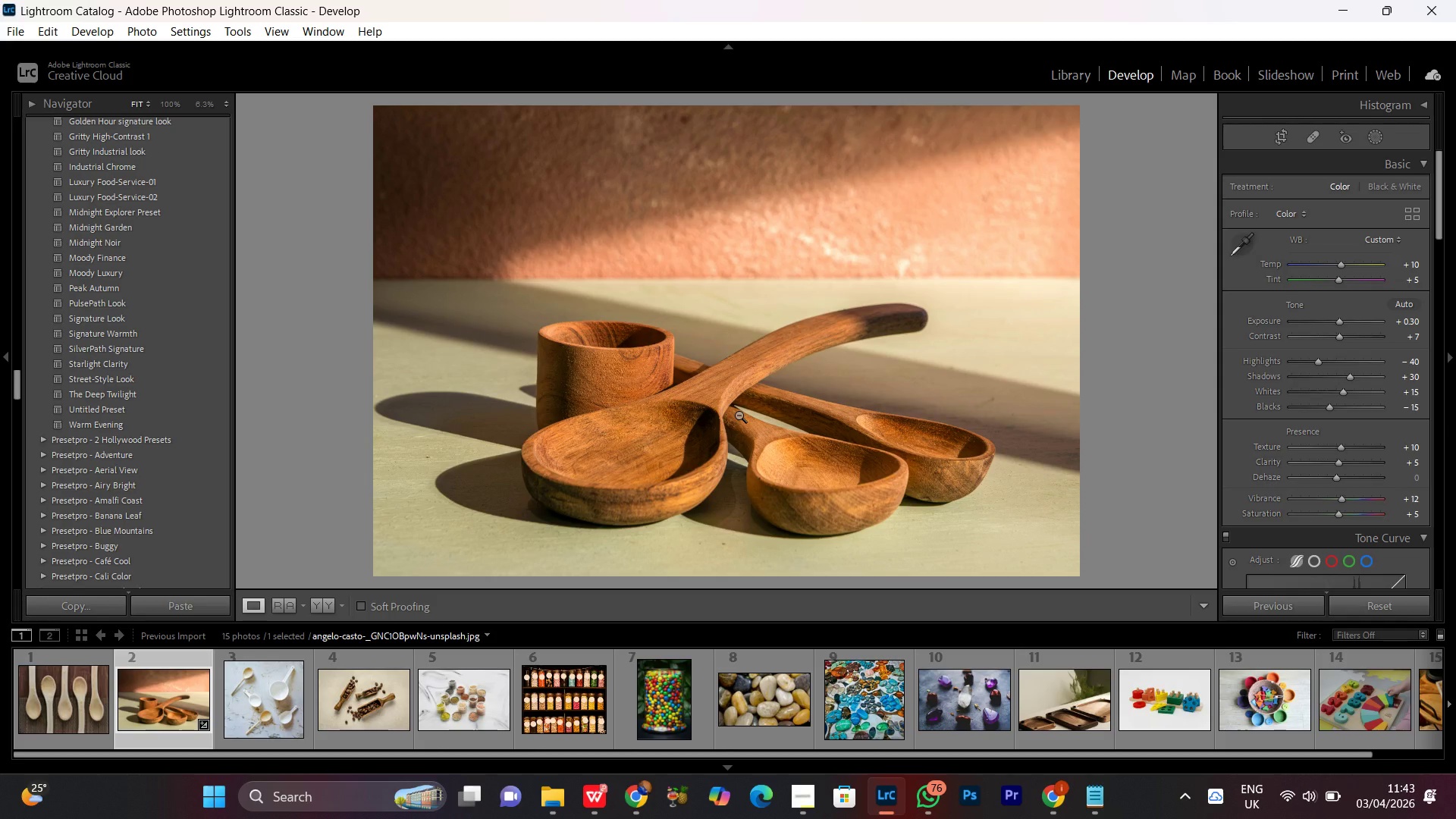 
left_click([1043, 797])
 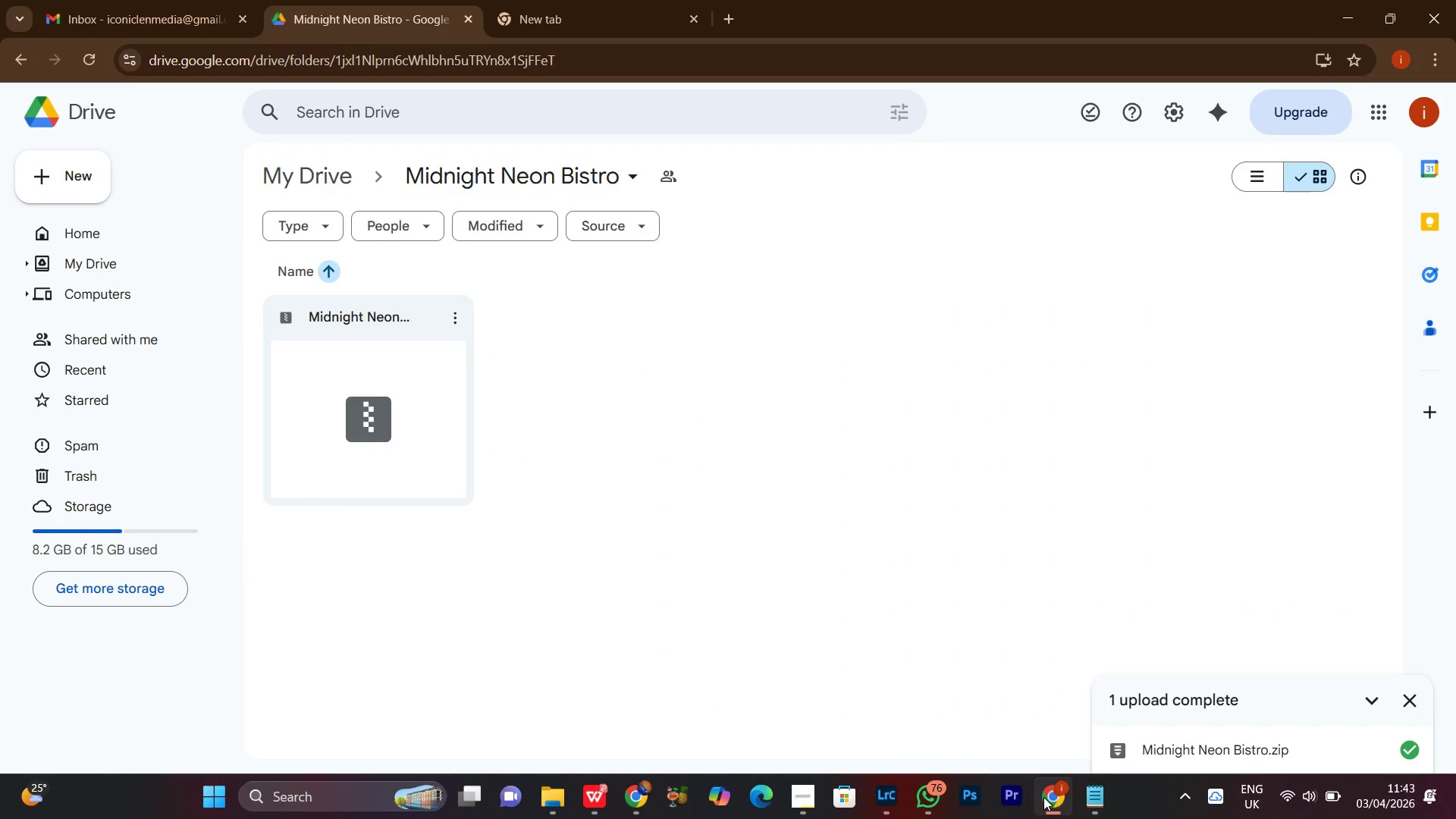 
left_click([1043, 797])
 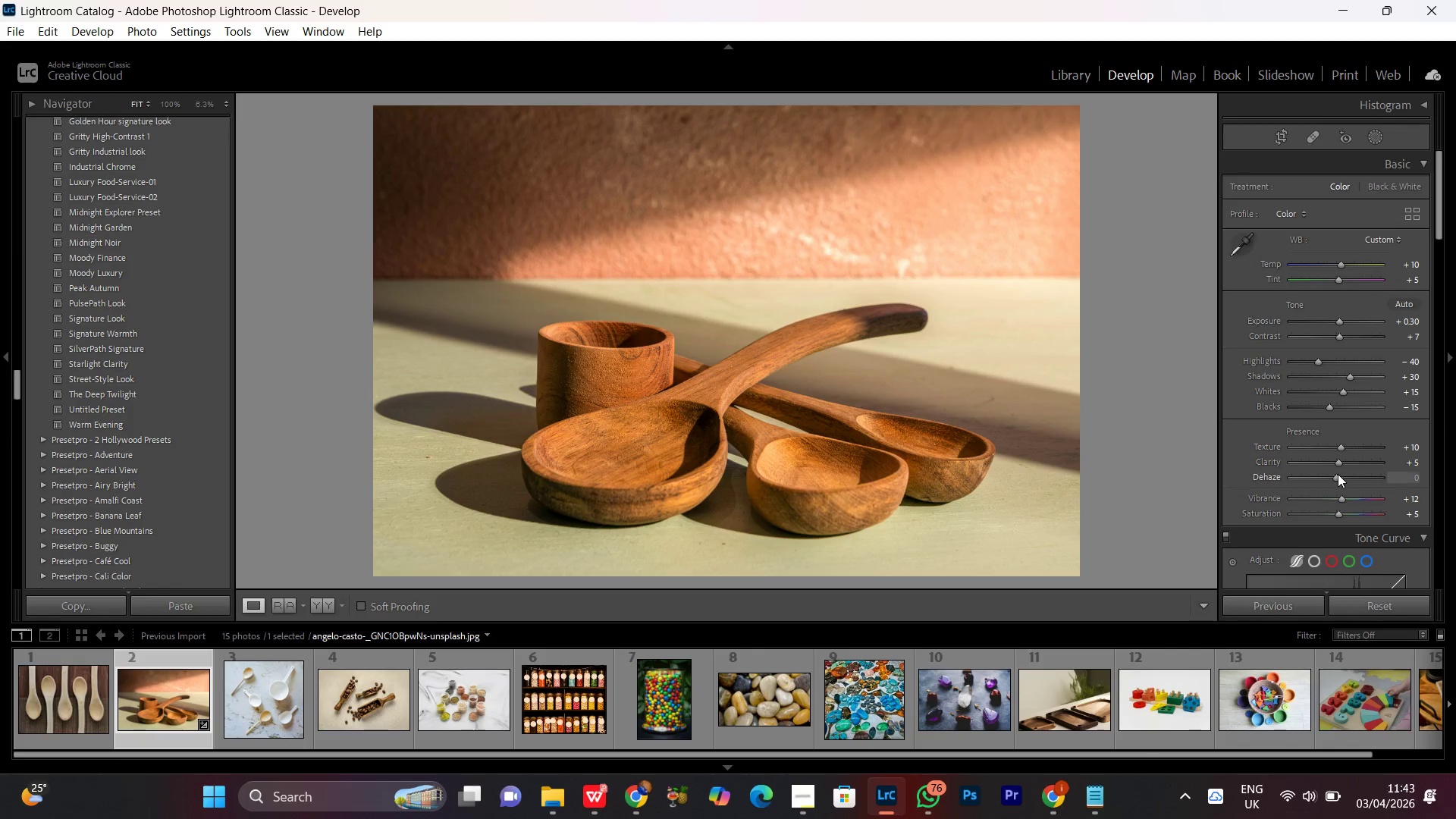 
wait(10.48)
 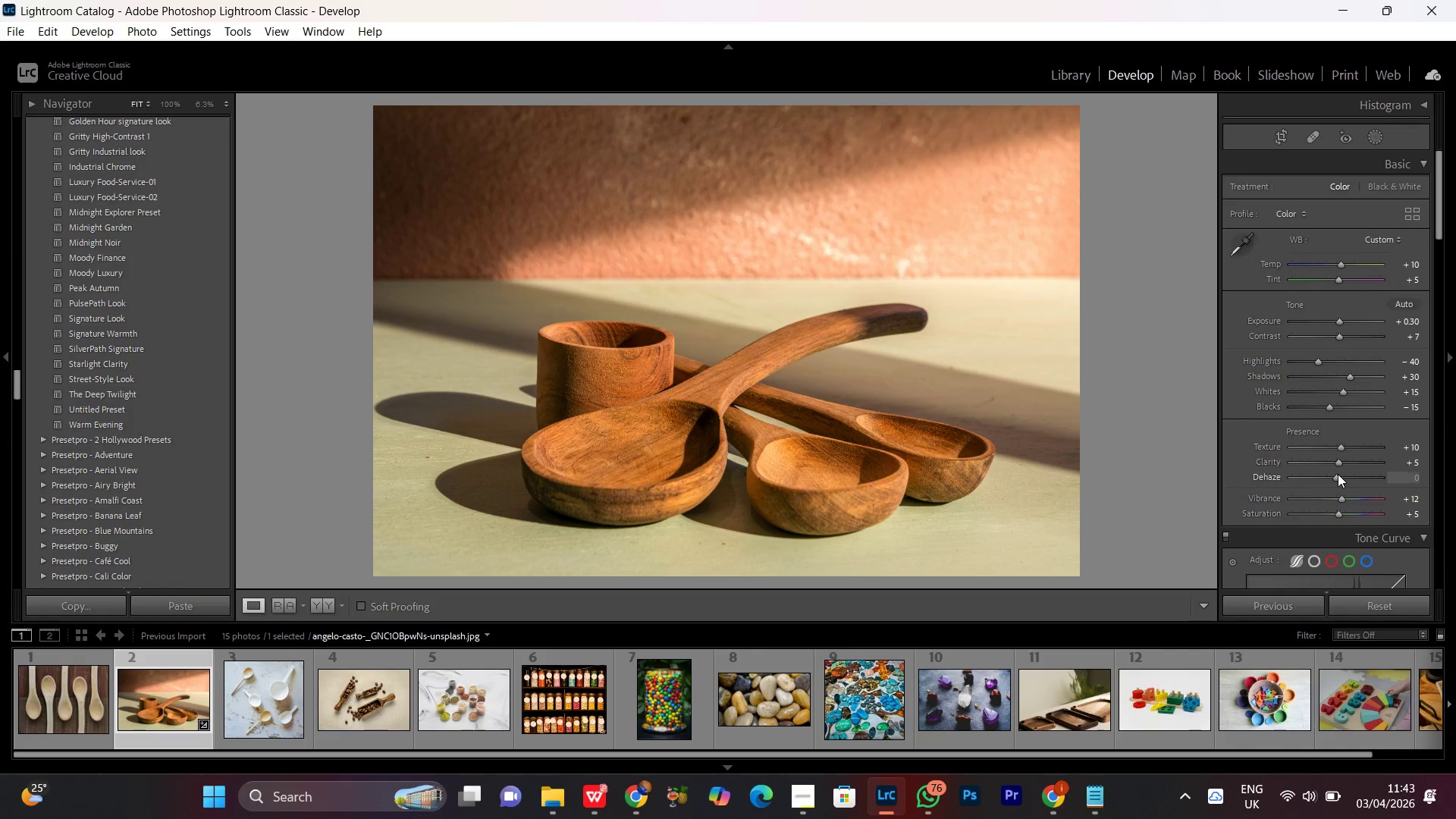 
left_click([326, 602])
 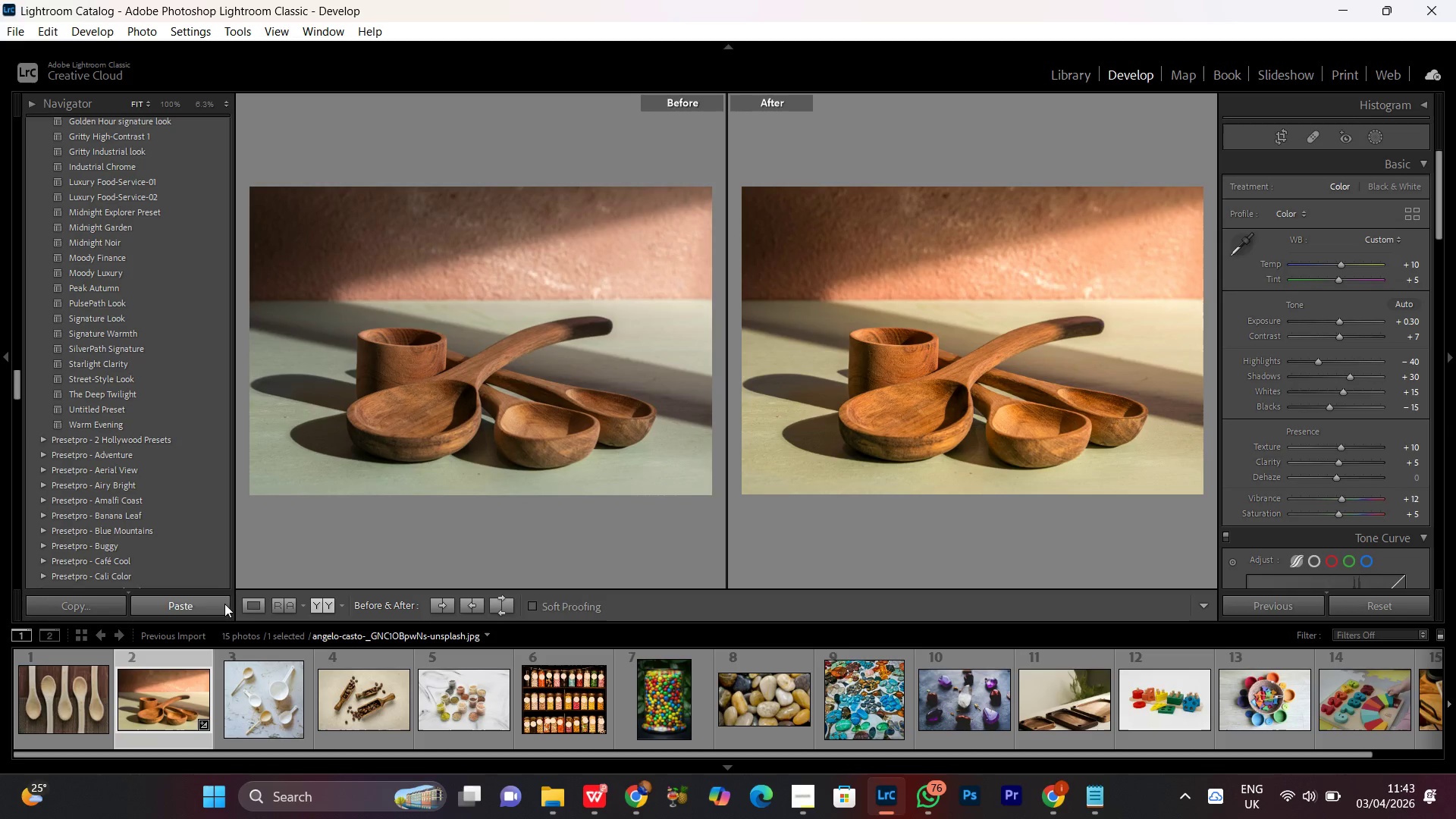 
left_click([252, 603])
 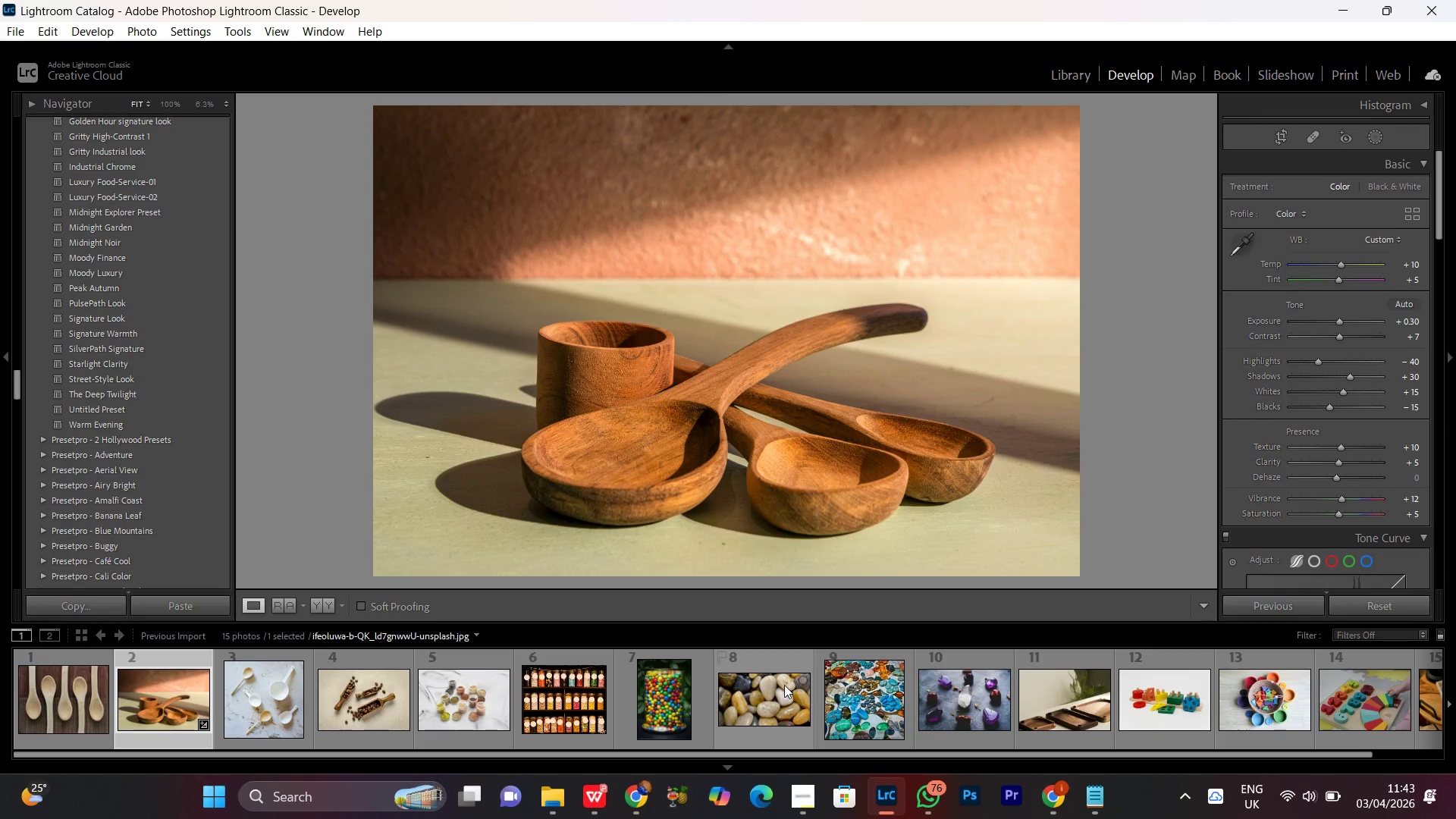 
scroll: coordinate [811, 724], scroll_direction: down, amount: 14.0
 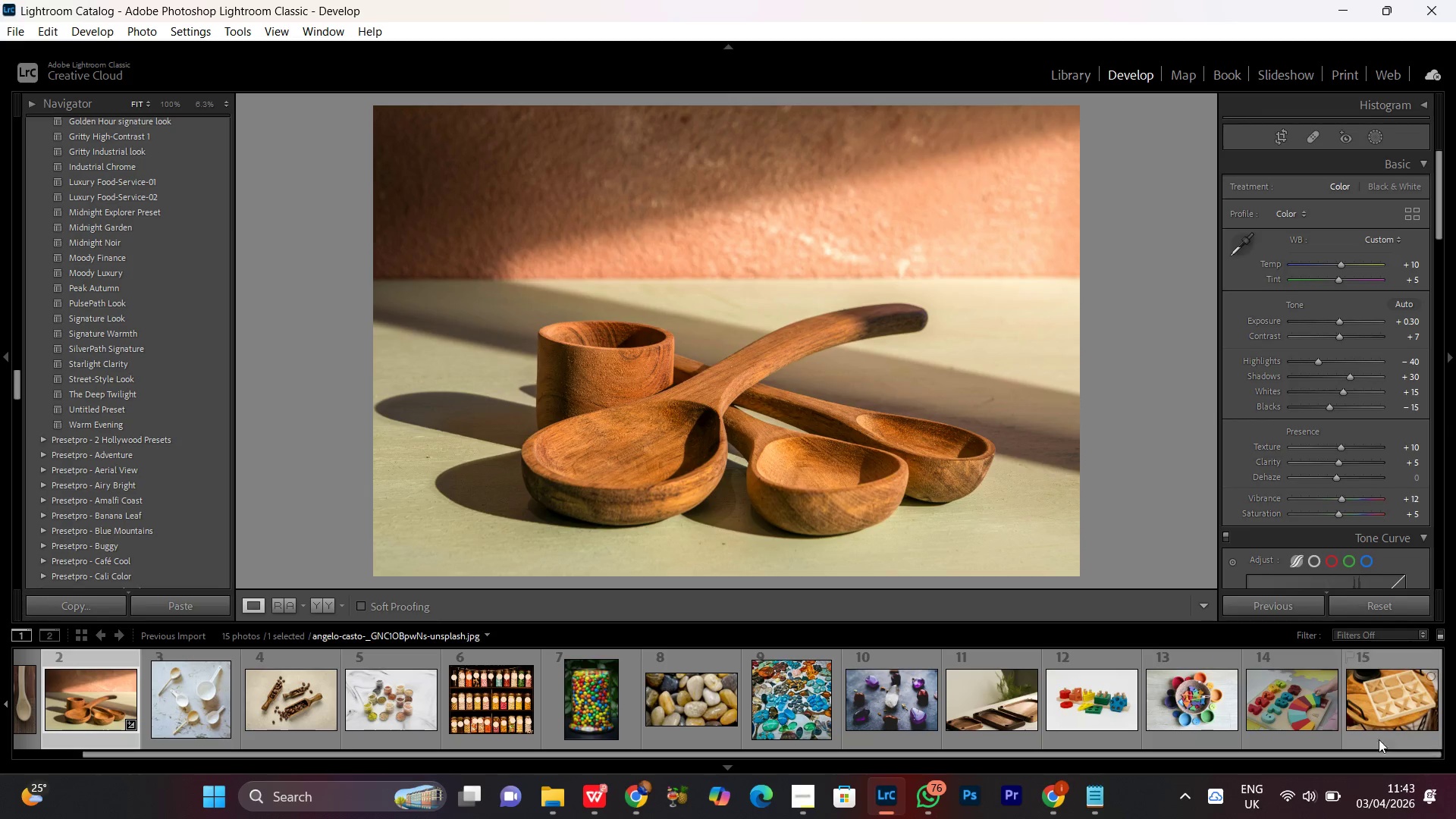 
hold_key(key=ShiftLeft, duration=0.41)
left_click([1382, 711])
 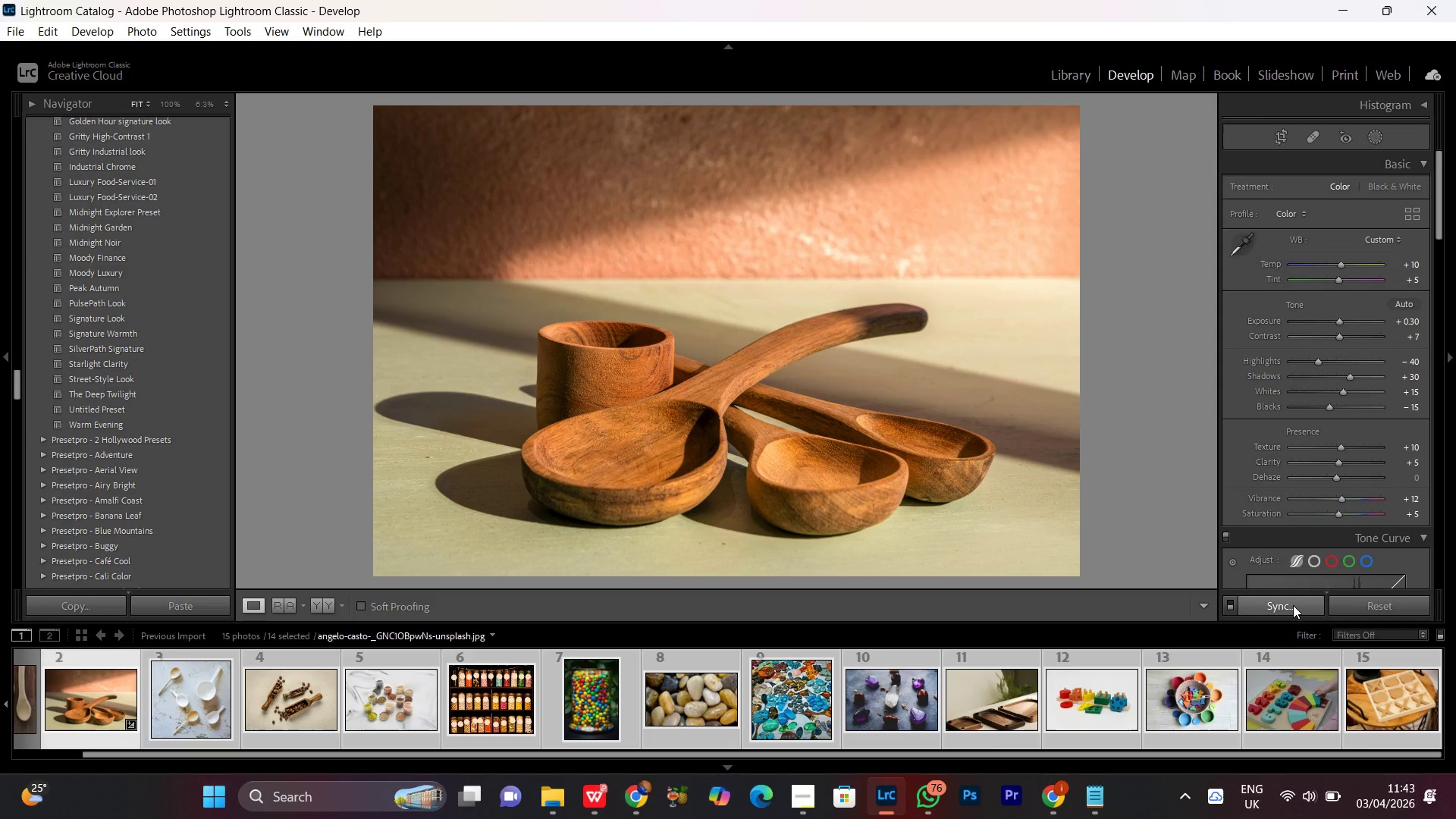 
left_click([1293, 605])
 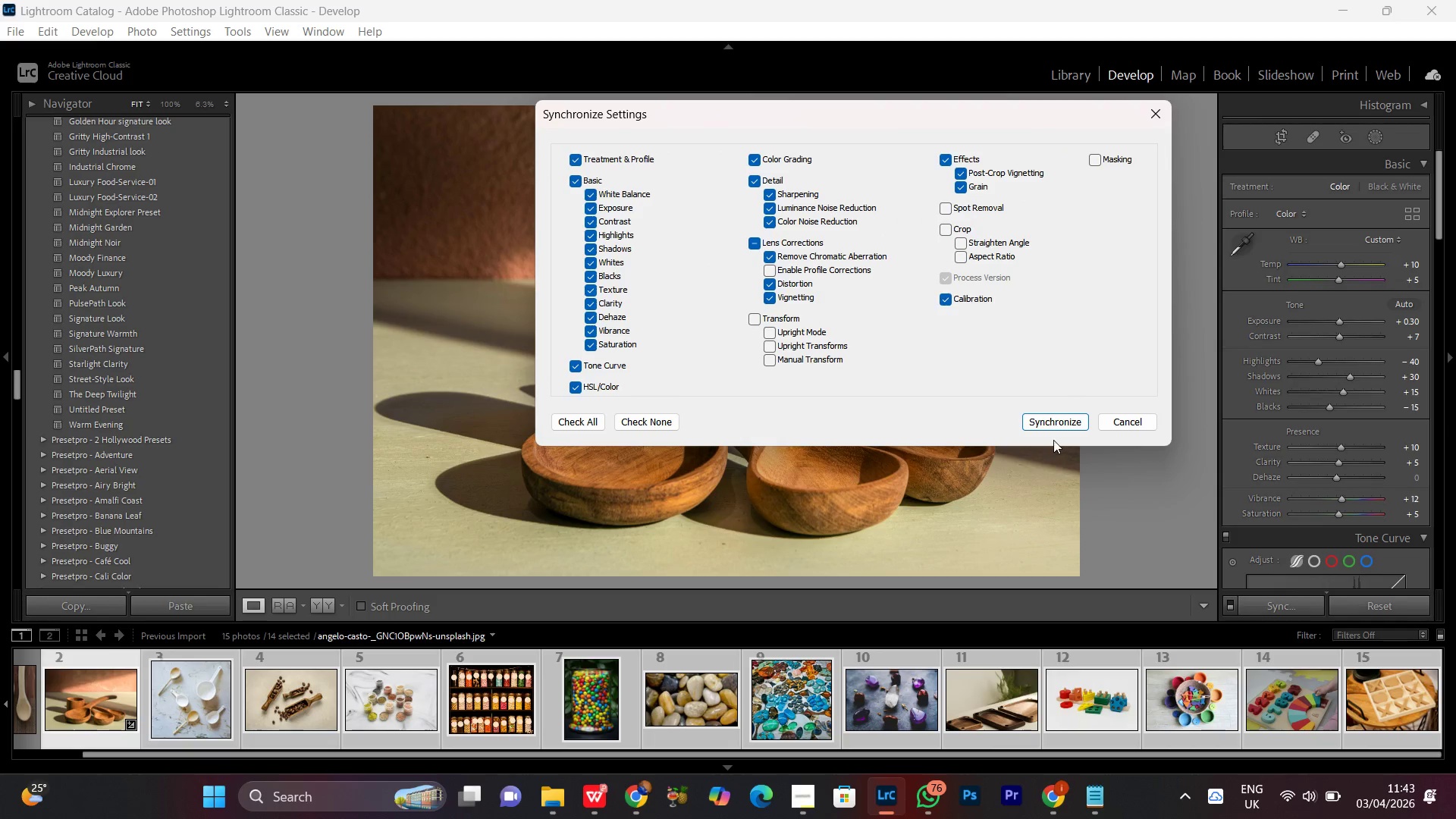 
left_click([1050, 417])
 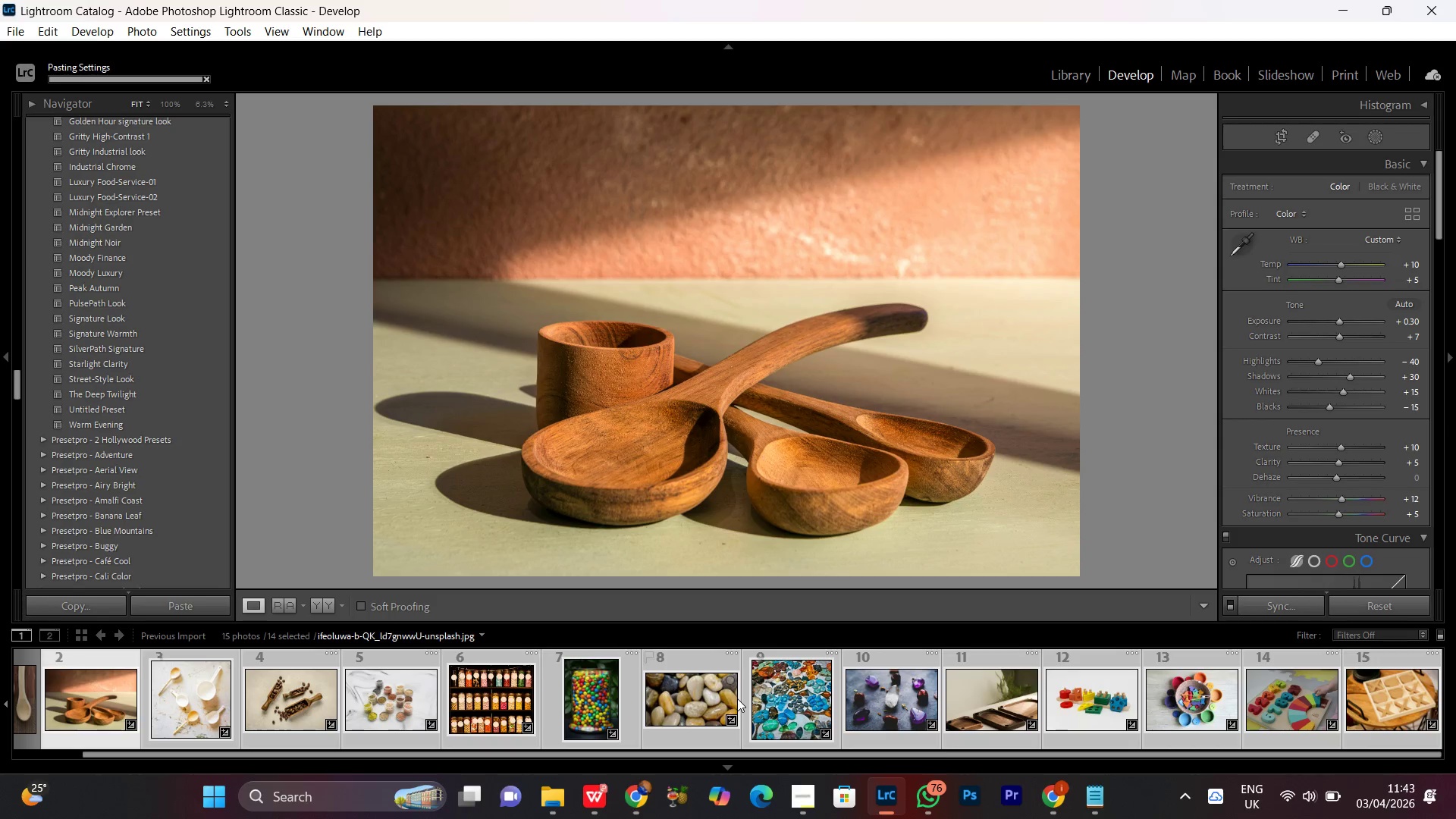 
scroll: coordinate [737, 698], scroll_direction: up, amount: 6.0
 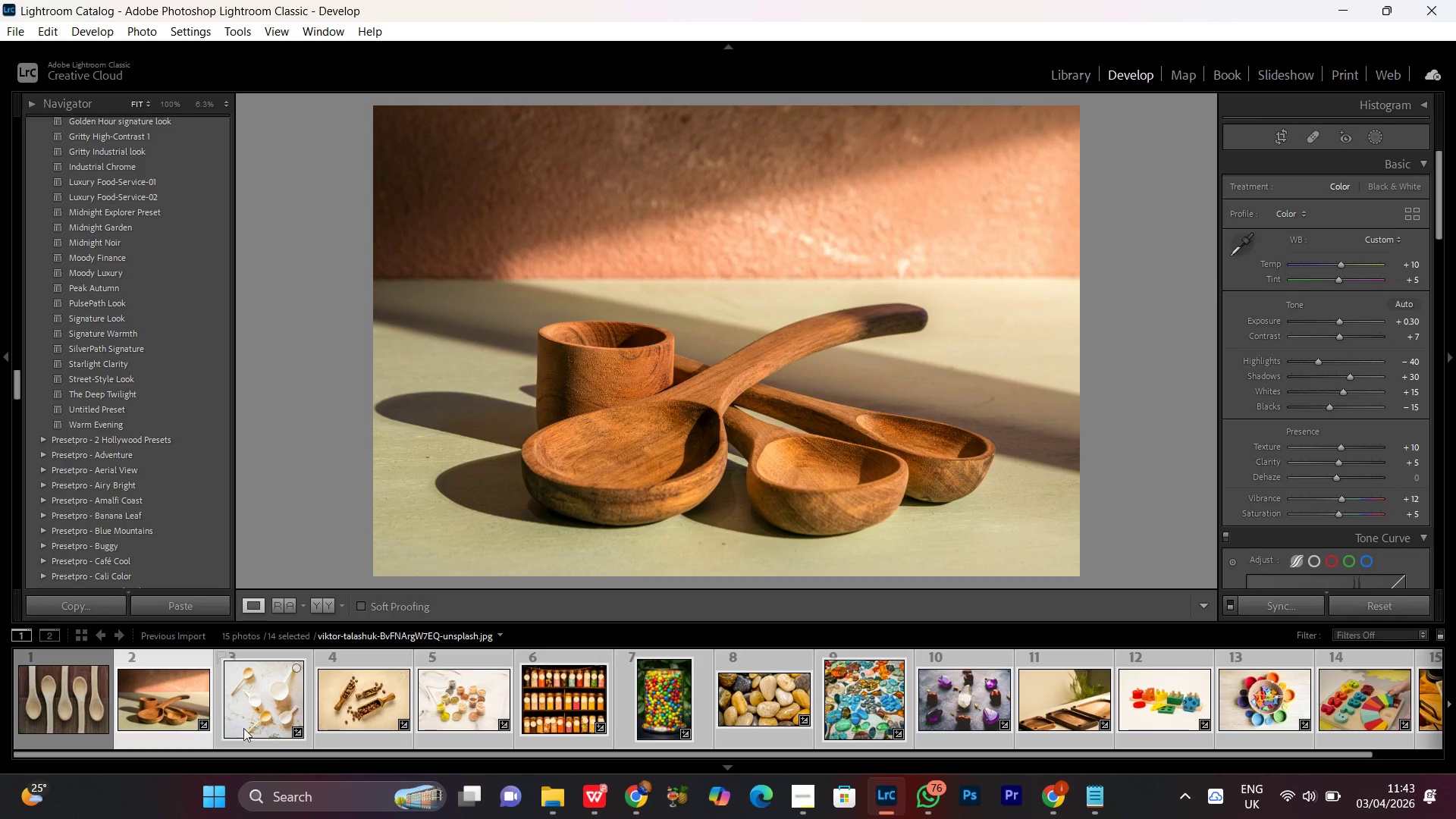 
wait(5.62)
 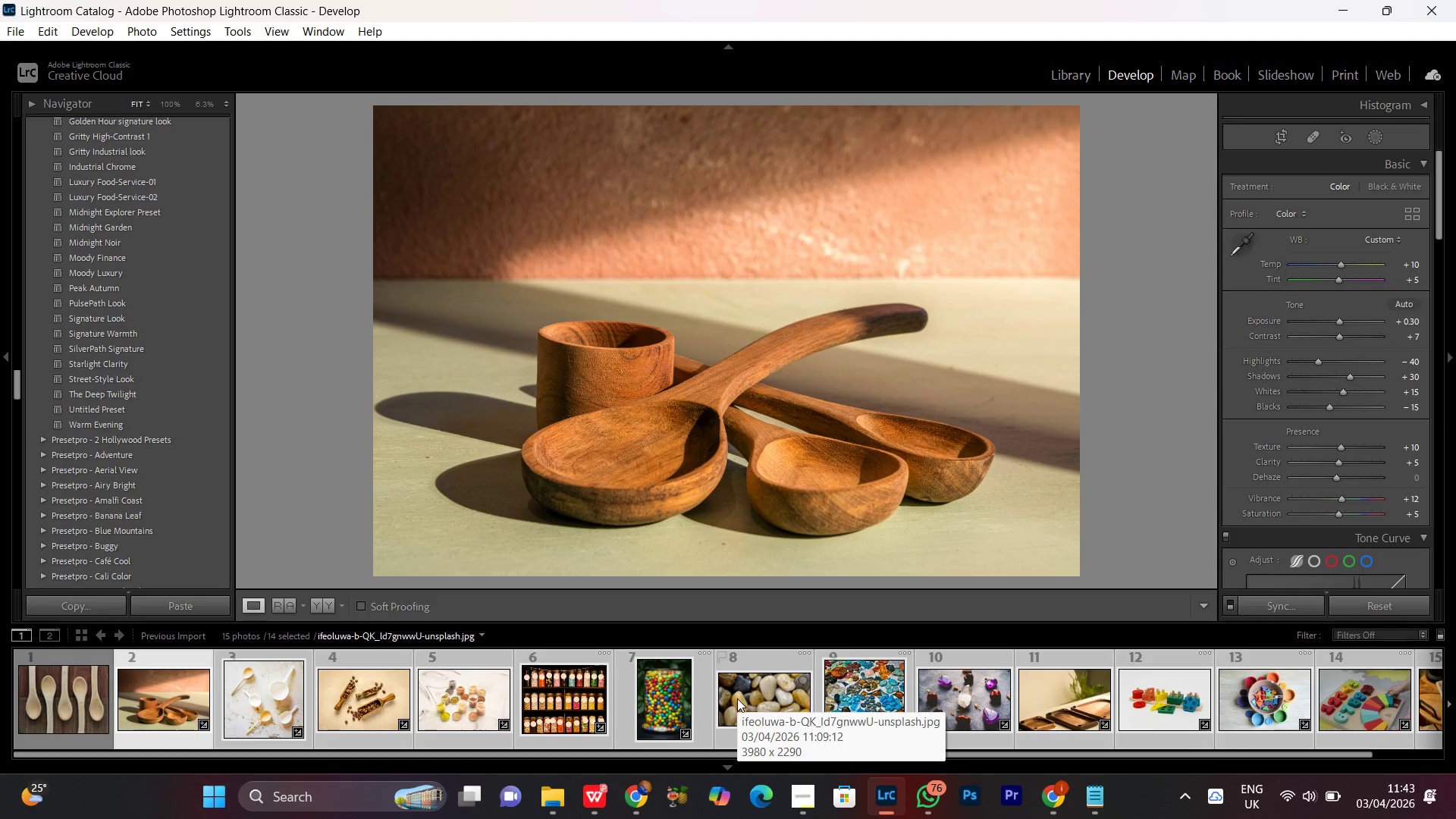 
left_click([58, 701])
 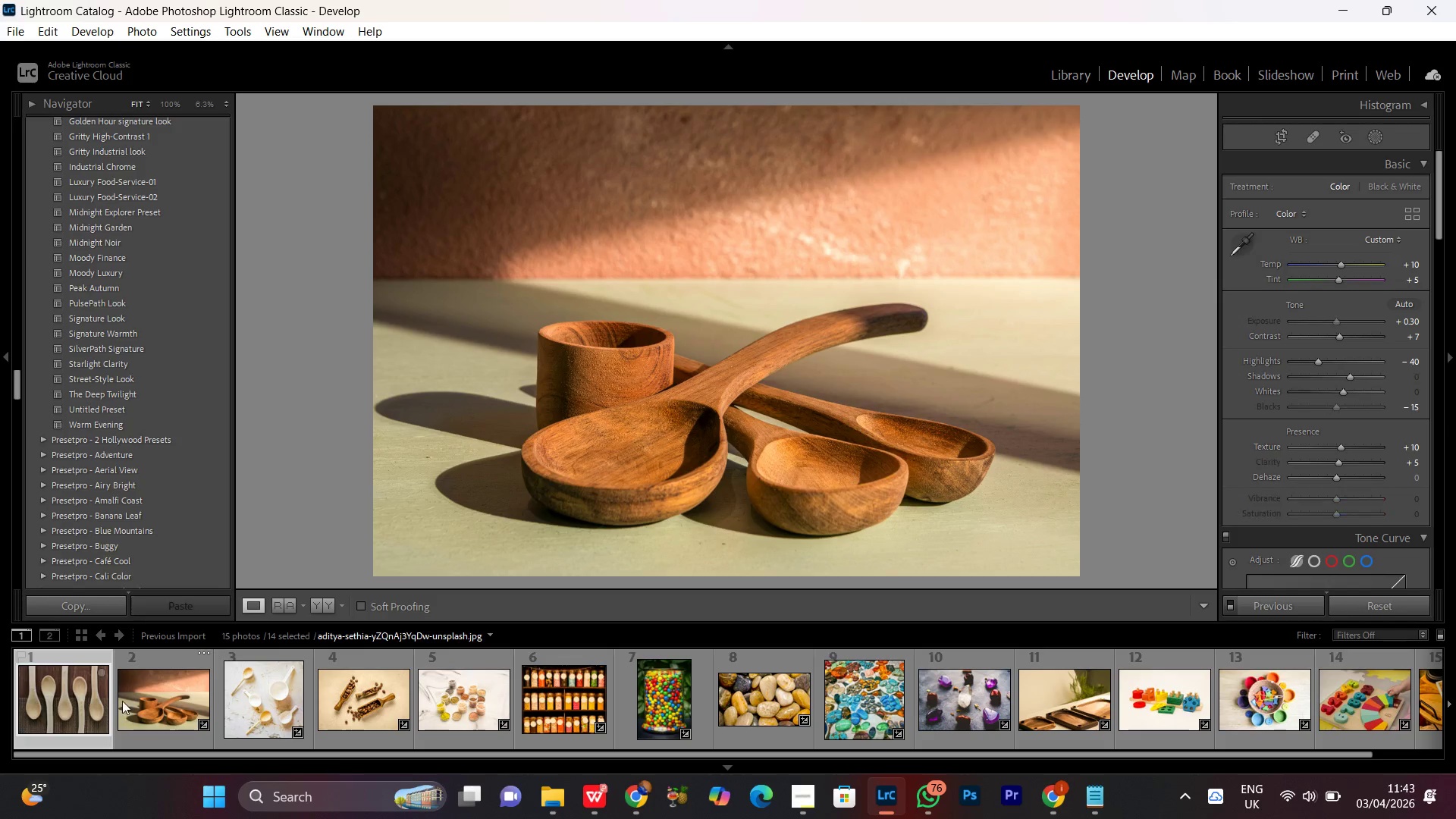 
left_click([128, 699])
 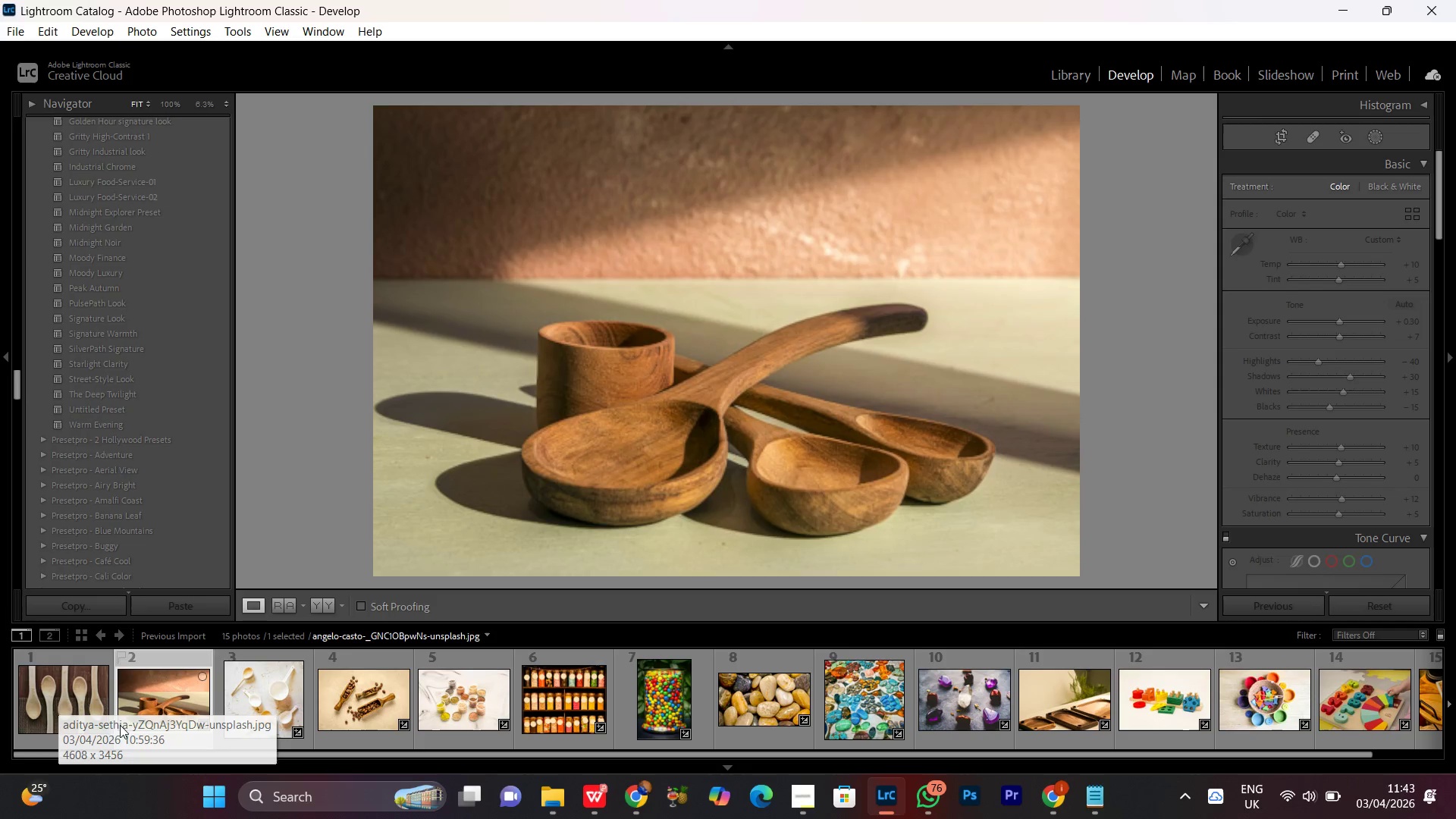 
hold_key(key=ShiftLeft, duration=0.7)
left_click([69, 705])
 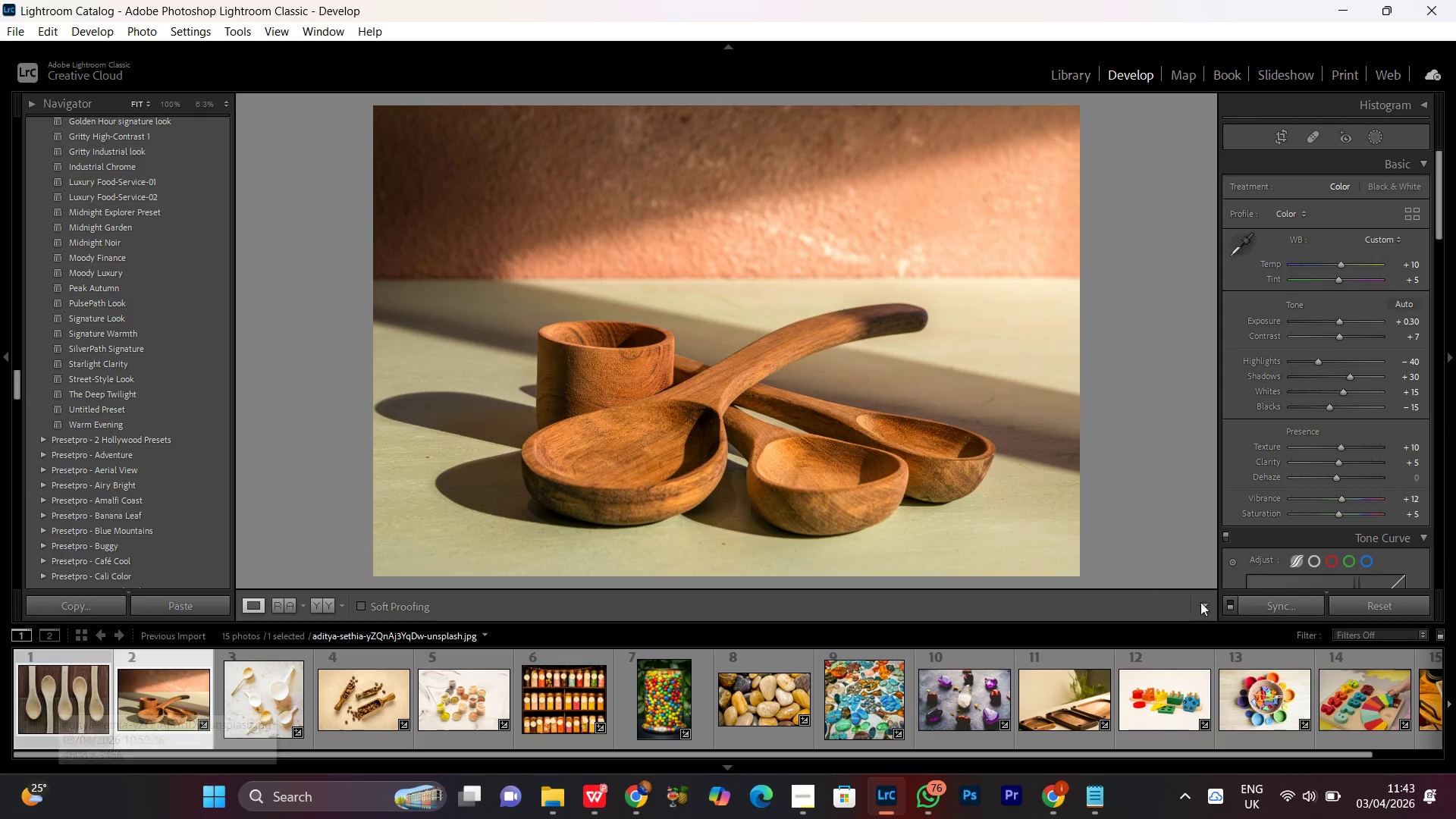 
left_click([1284, 605])
 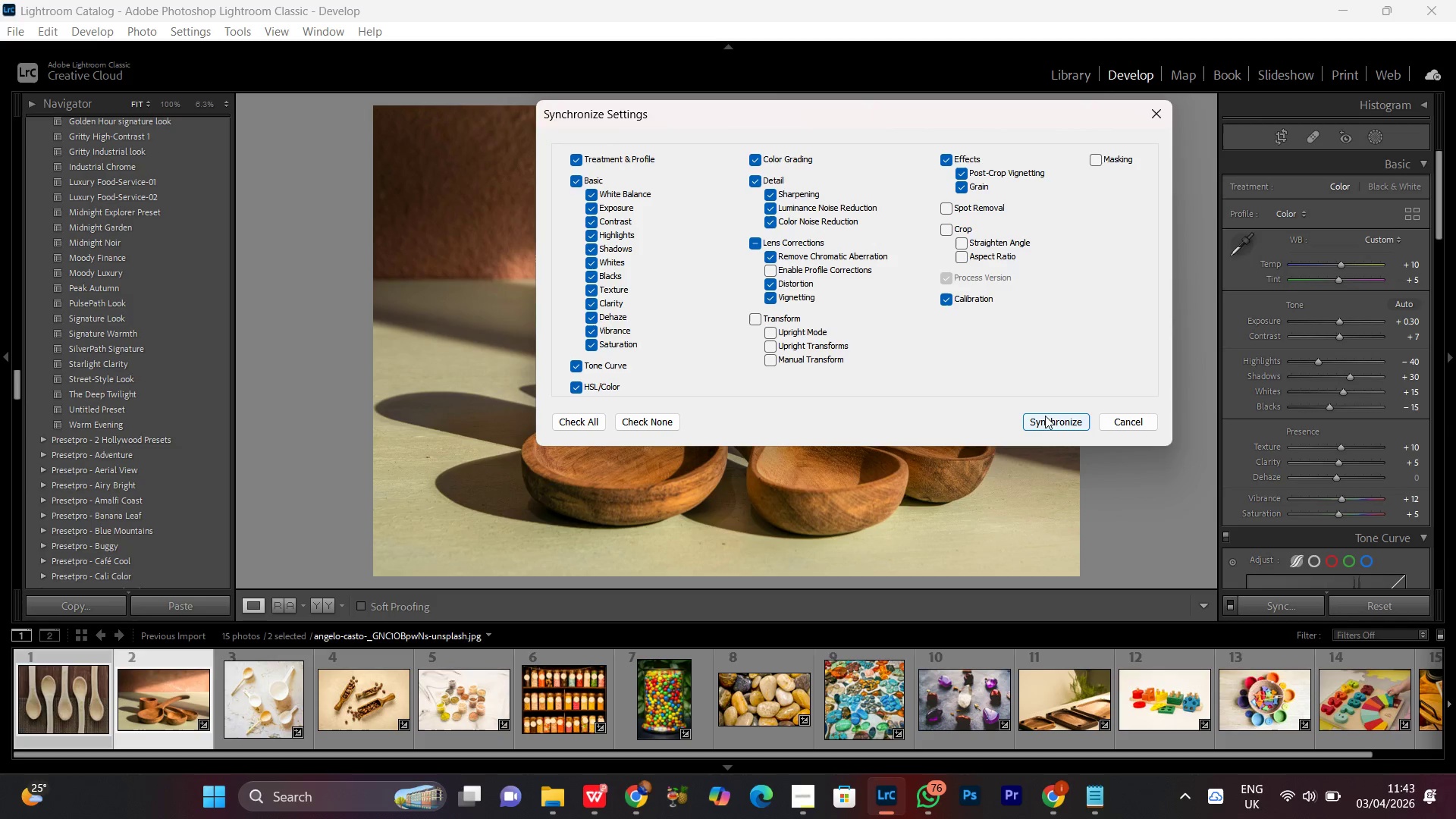 
left_click([1050, 420])
 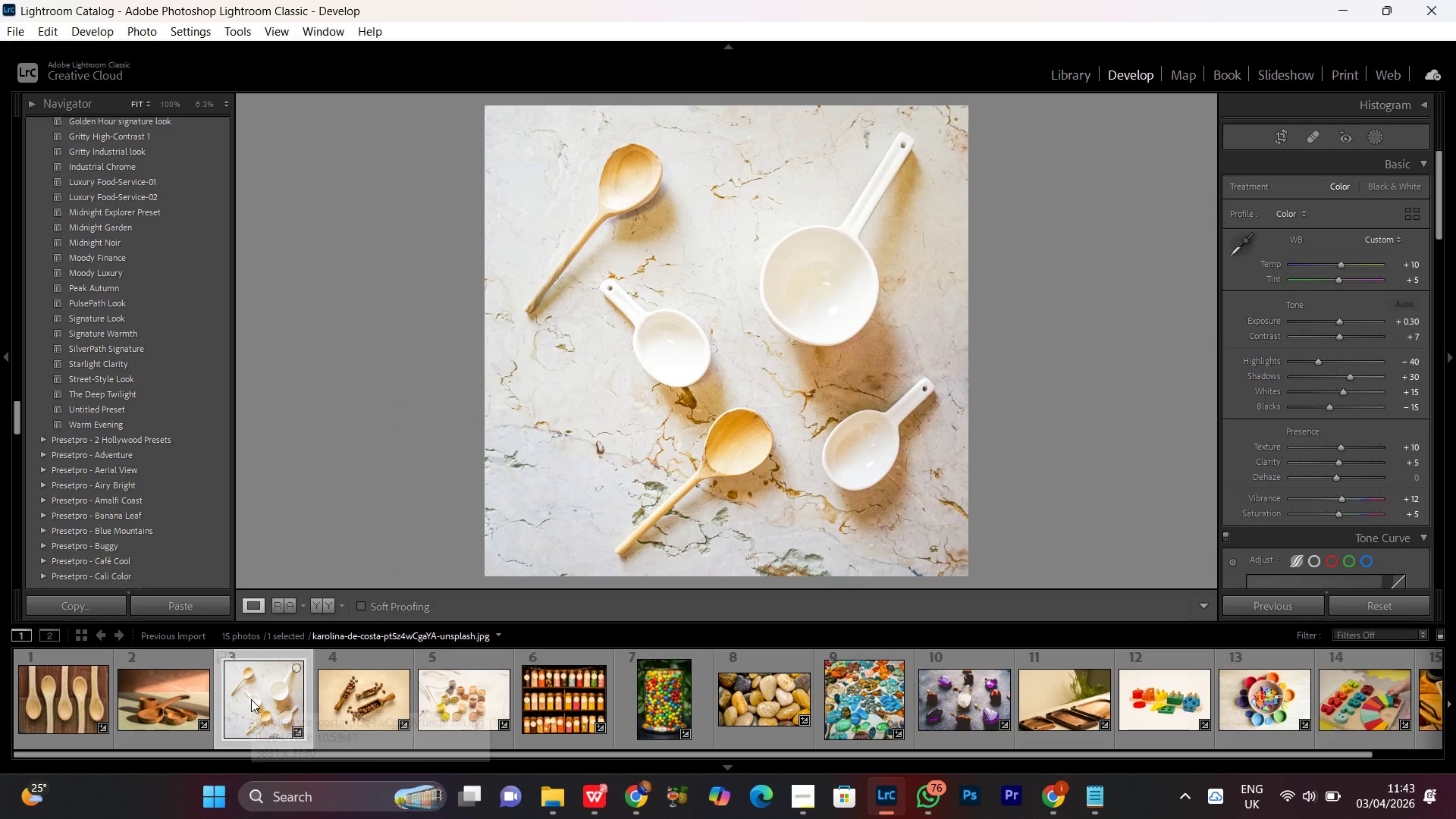 
wait(7.06)
 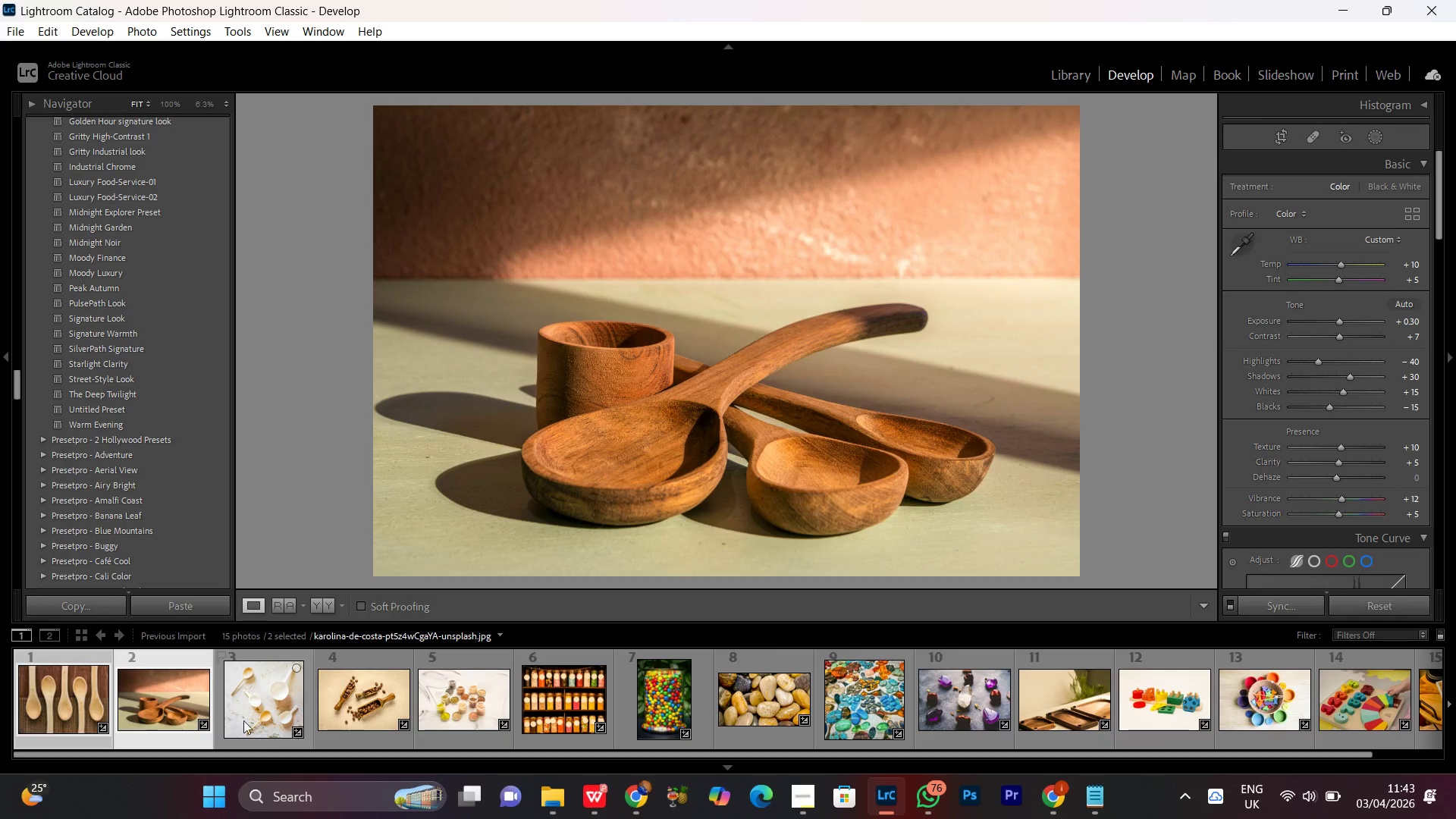 
key(Delete)
 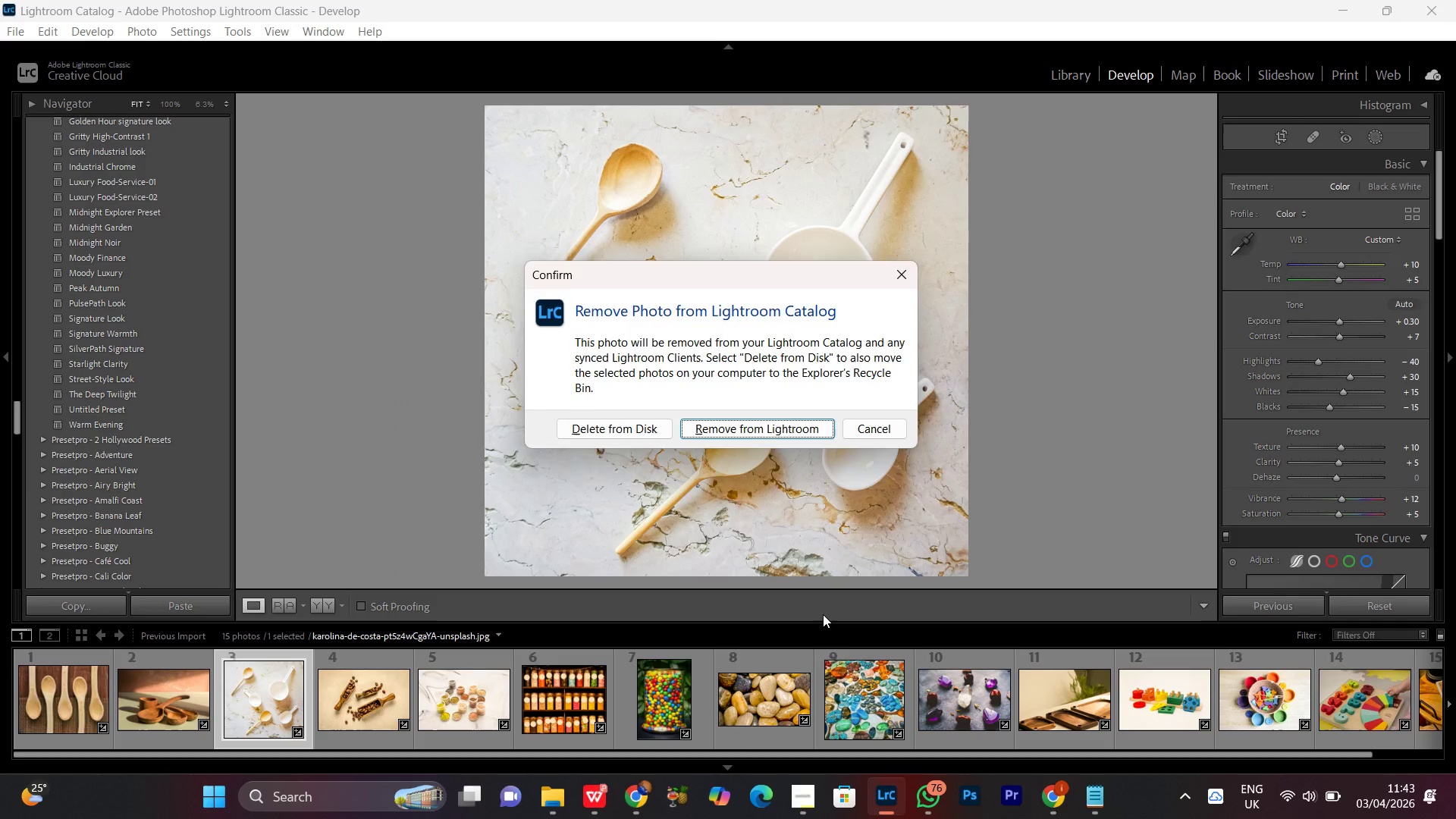 
key(Enter)
 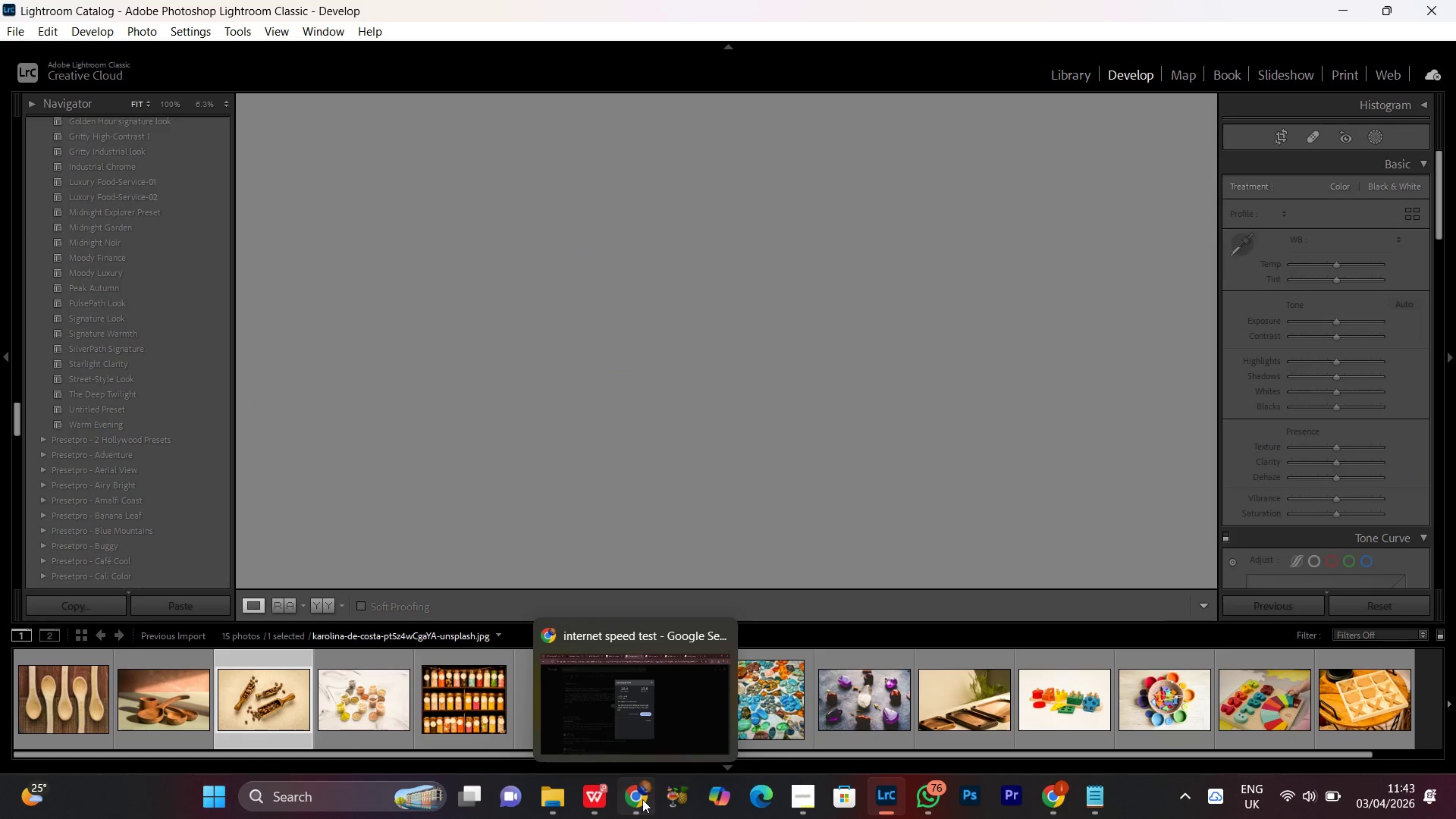 
left_click([642, 799])
 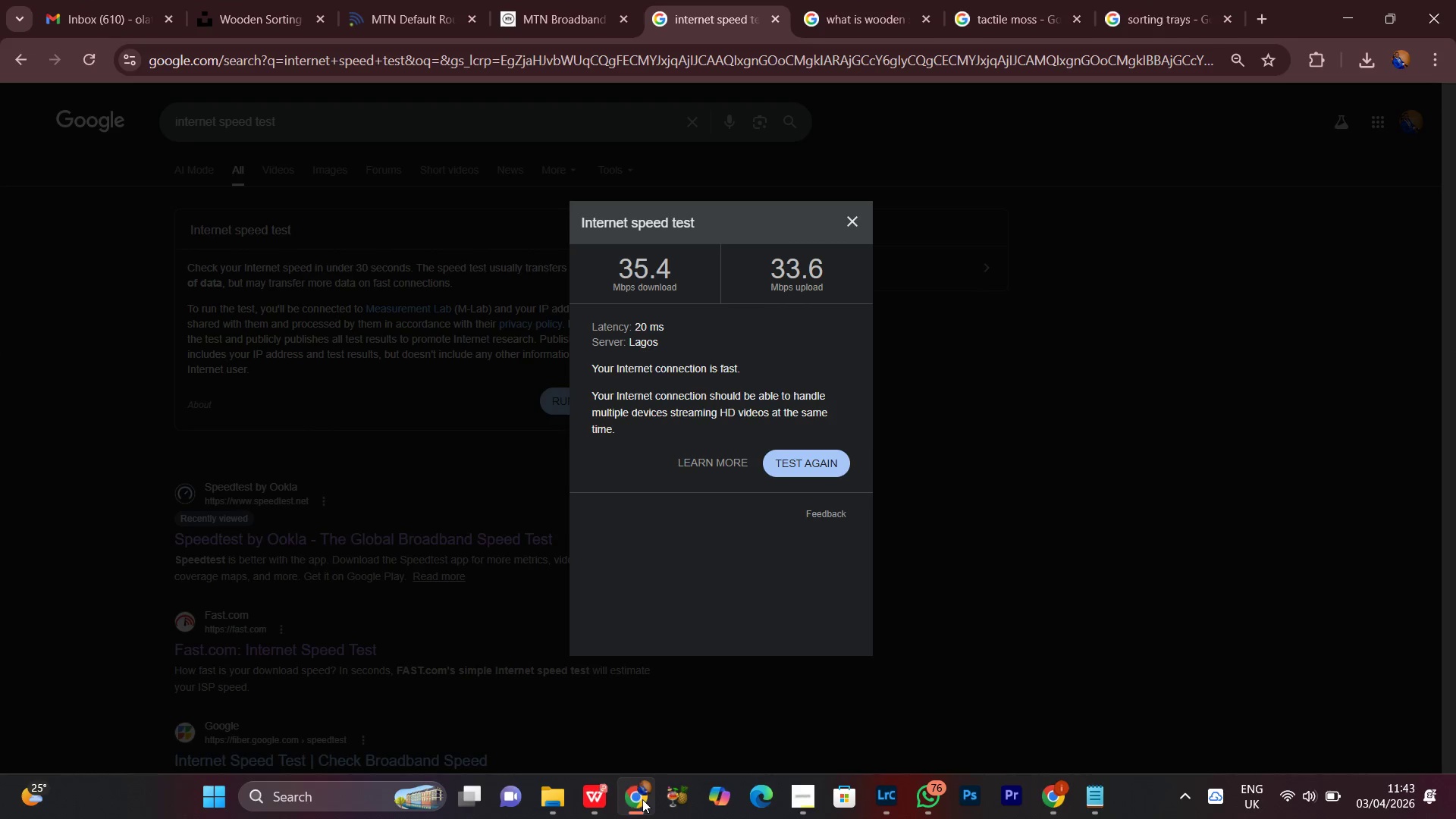 
left_click([642, 799])
 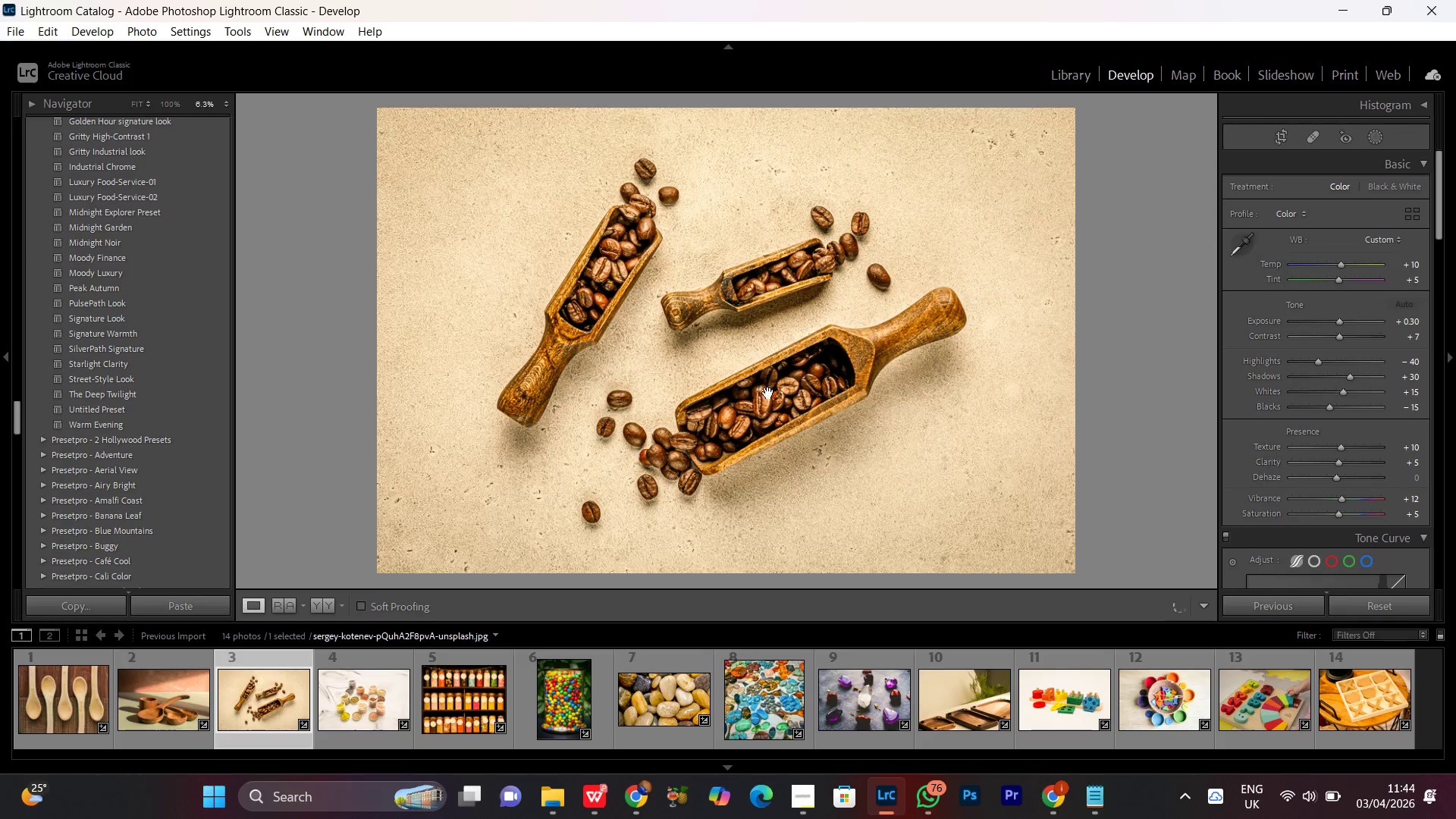 
double_click([768, 393])
 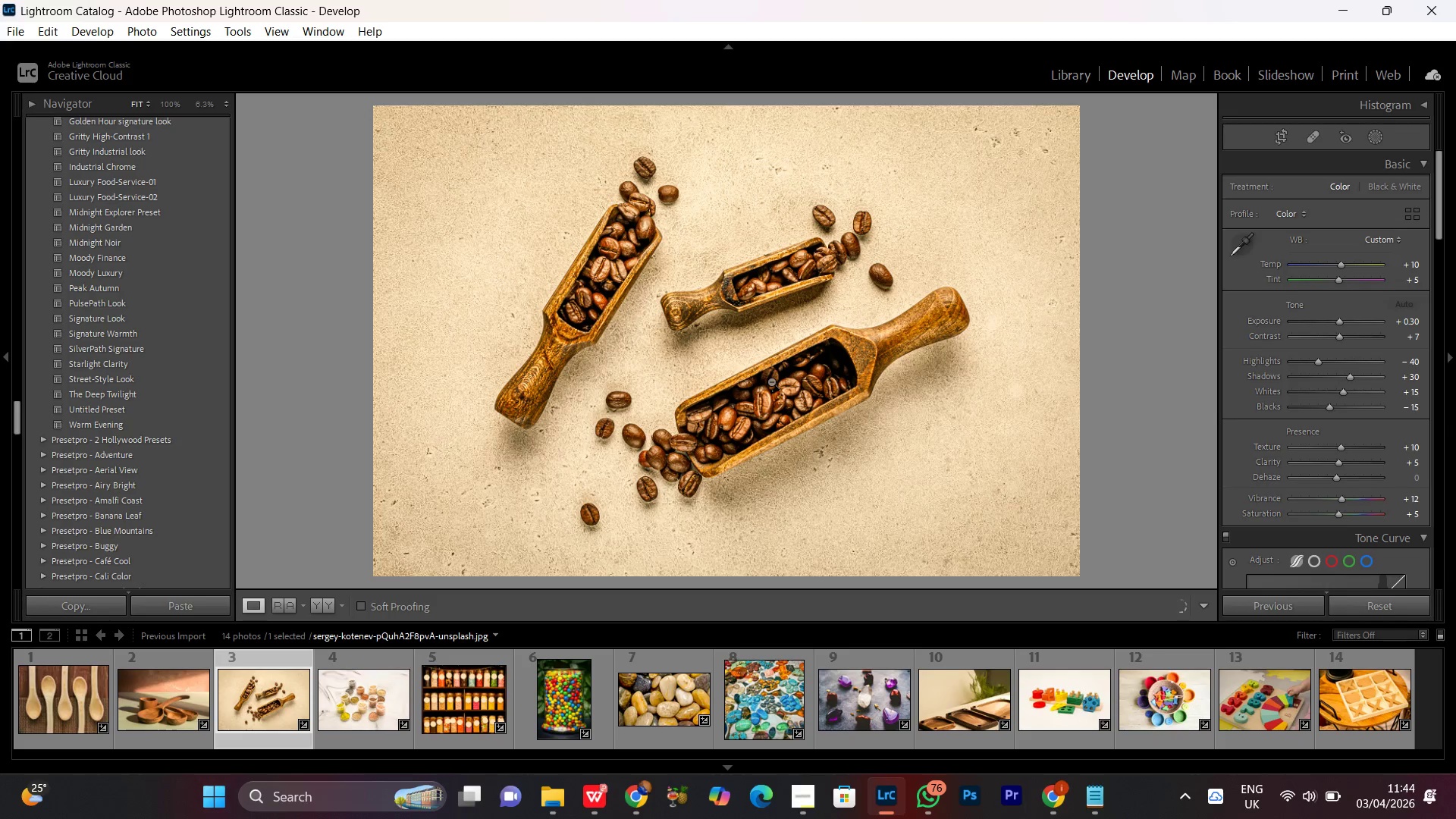 
key(Control+Equal)
 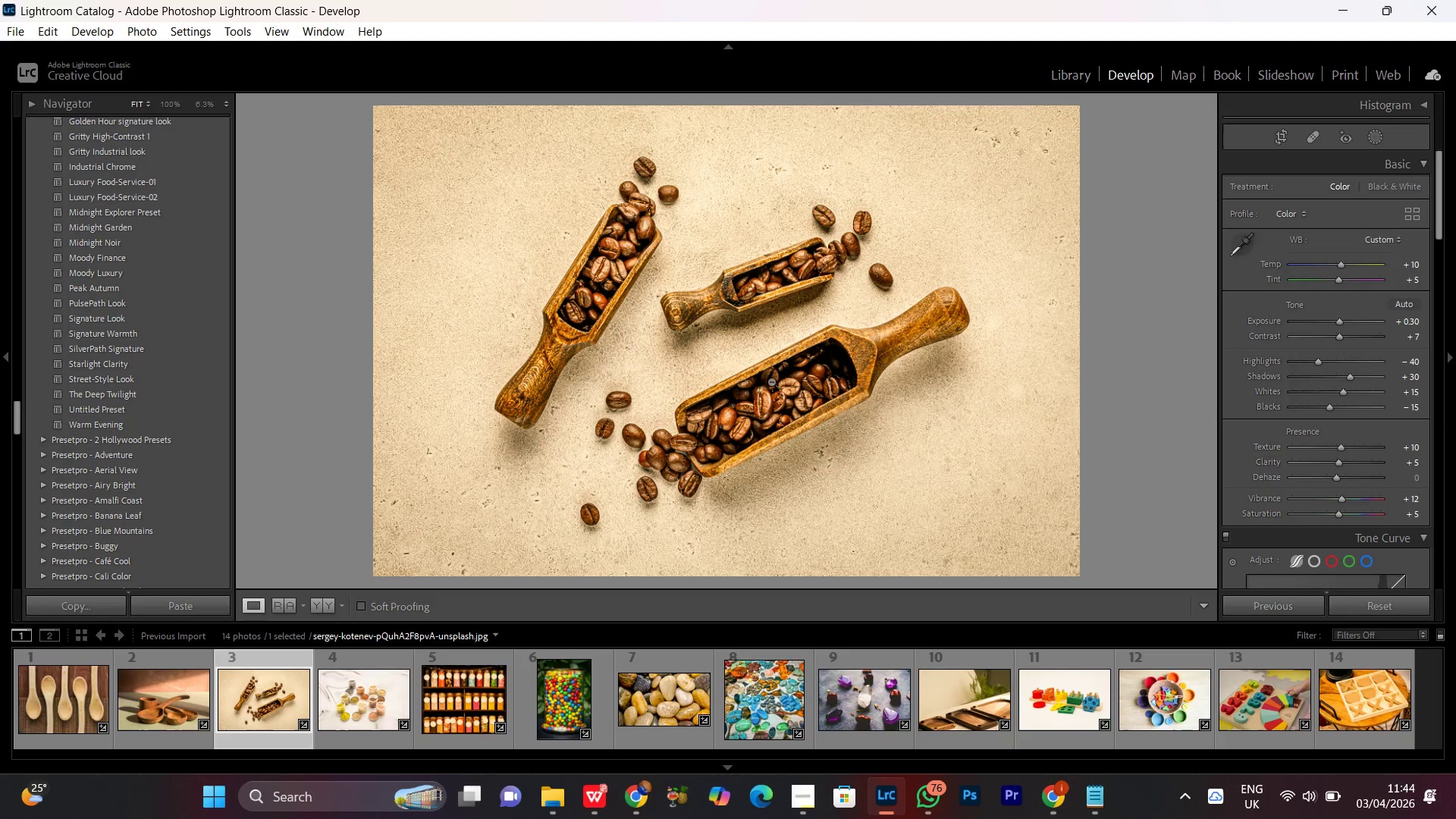 
key(Control+Equal)
 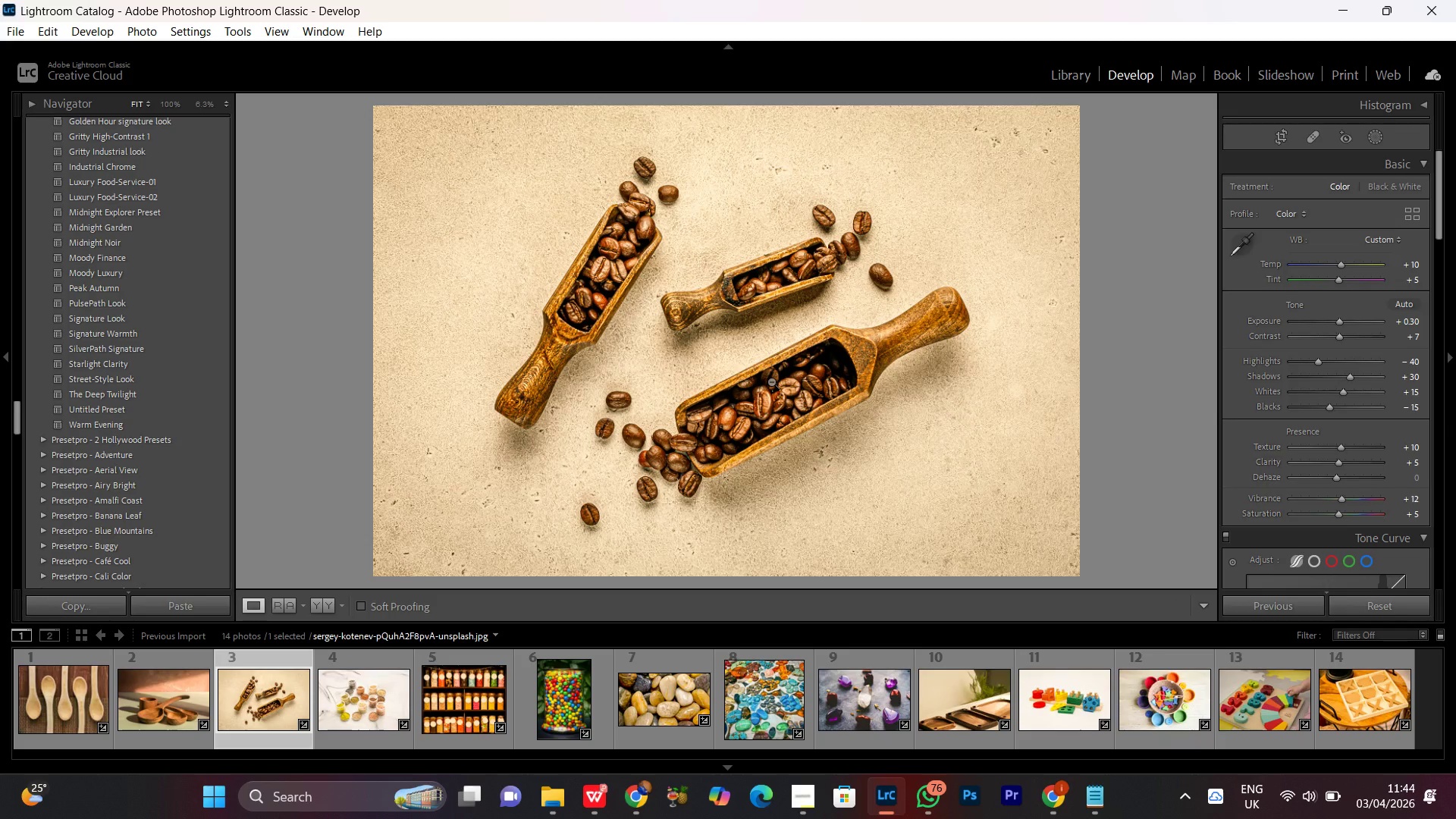 
key(Control+Equal)
 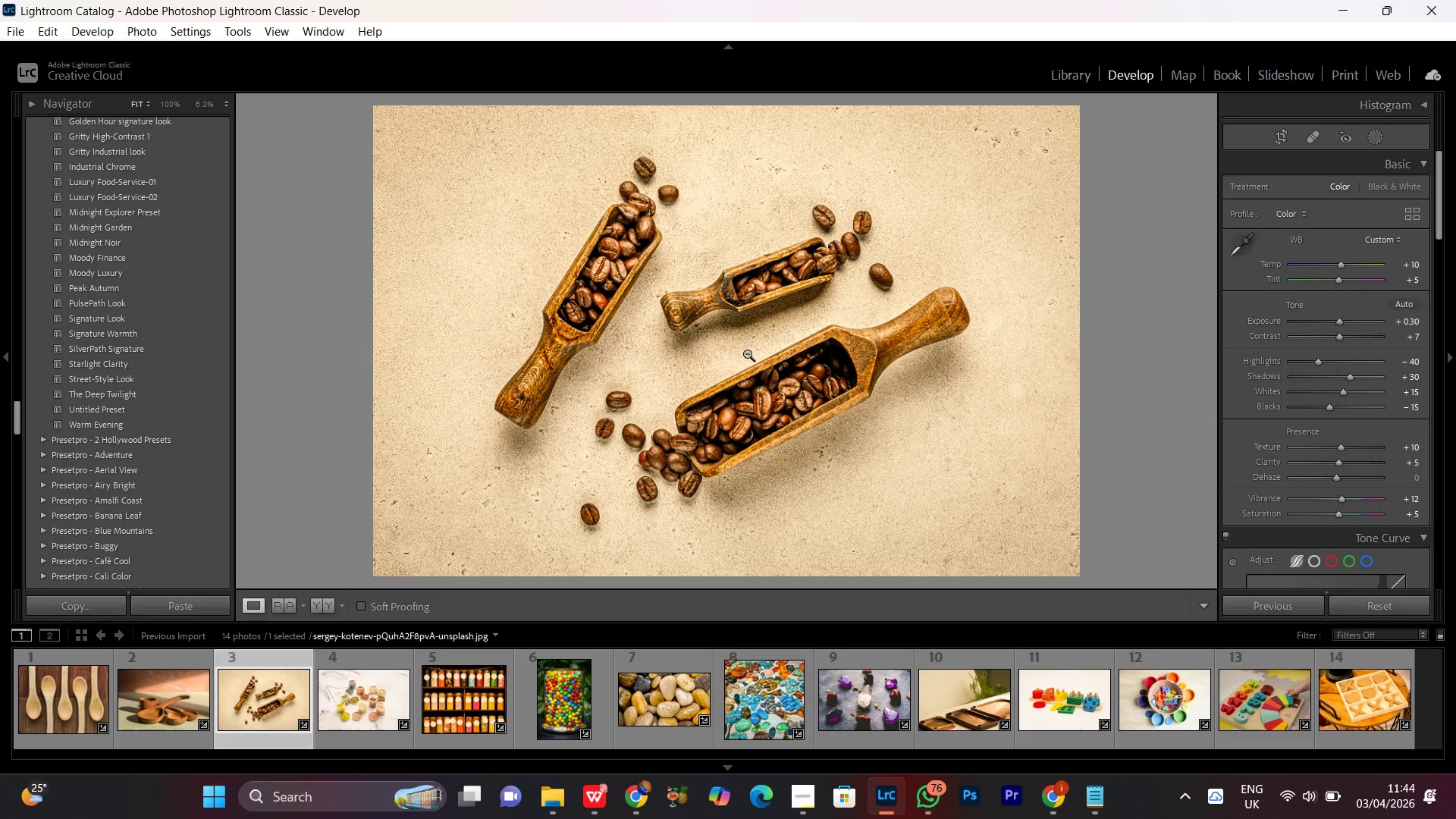 
double_click([747, 347])
 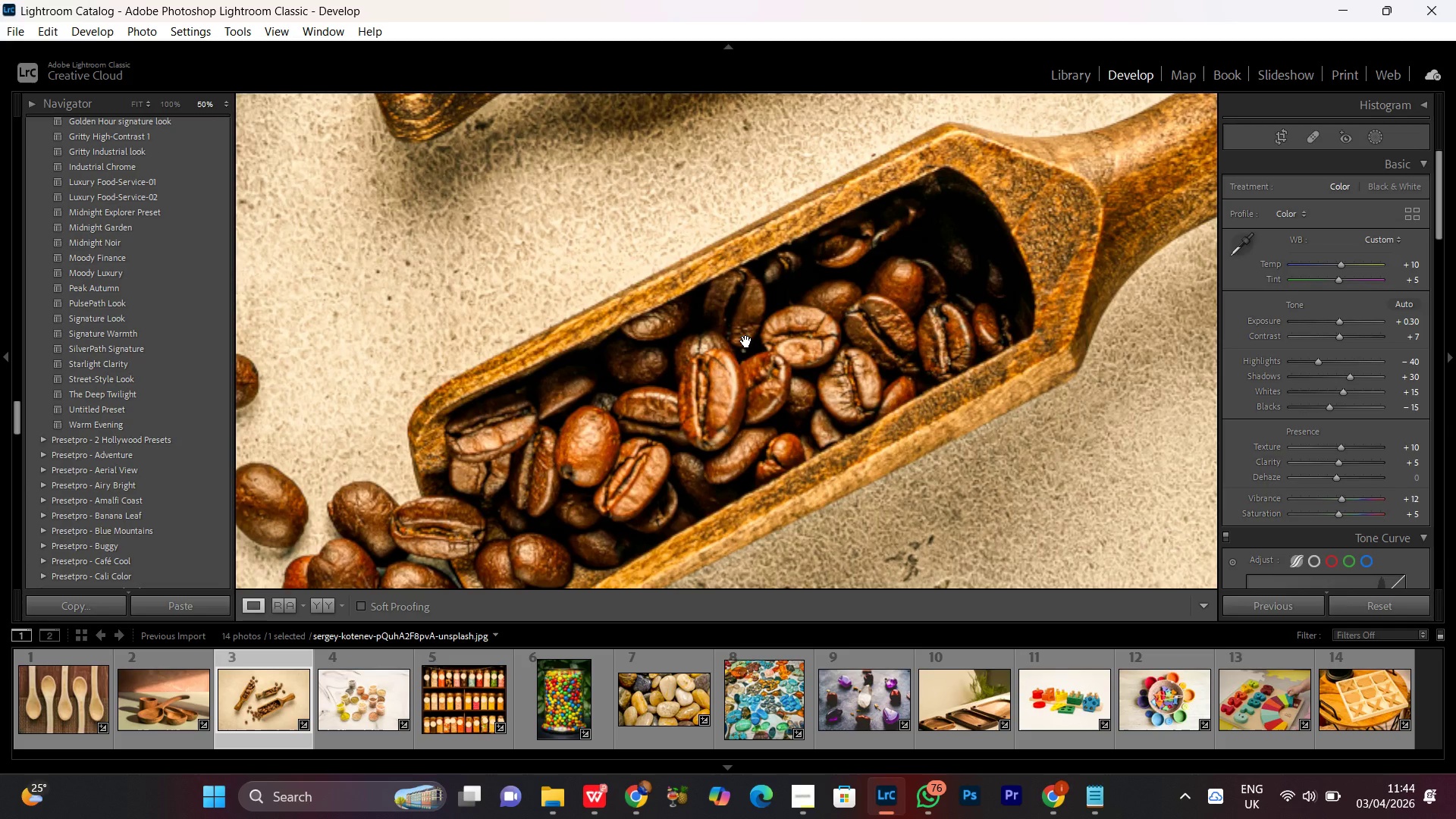 
left_click([746, 341])
 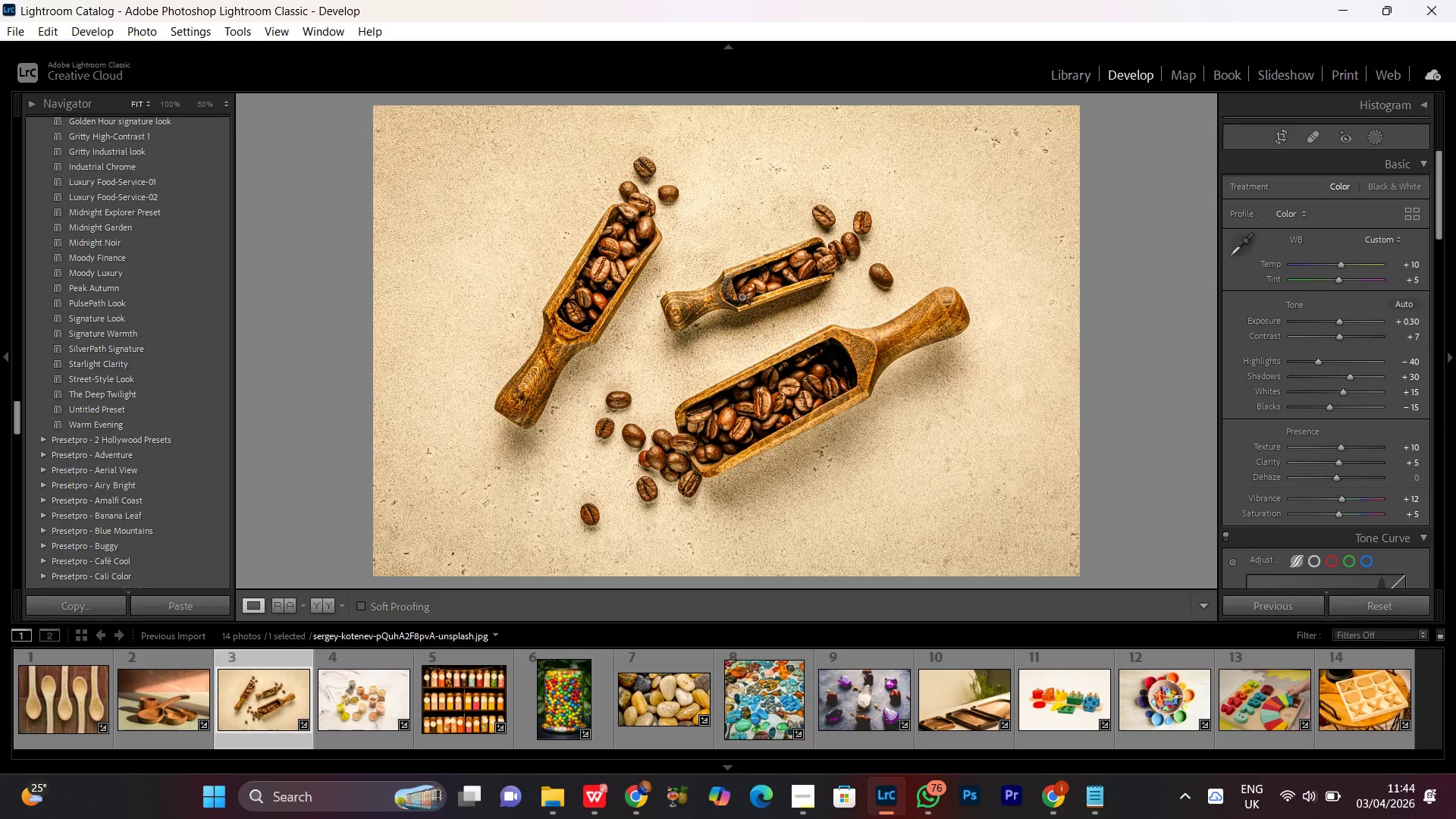 
left_click([739, 289])
 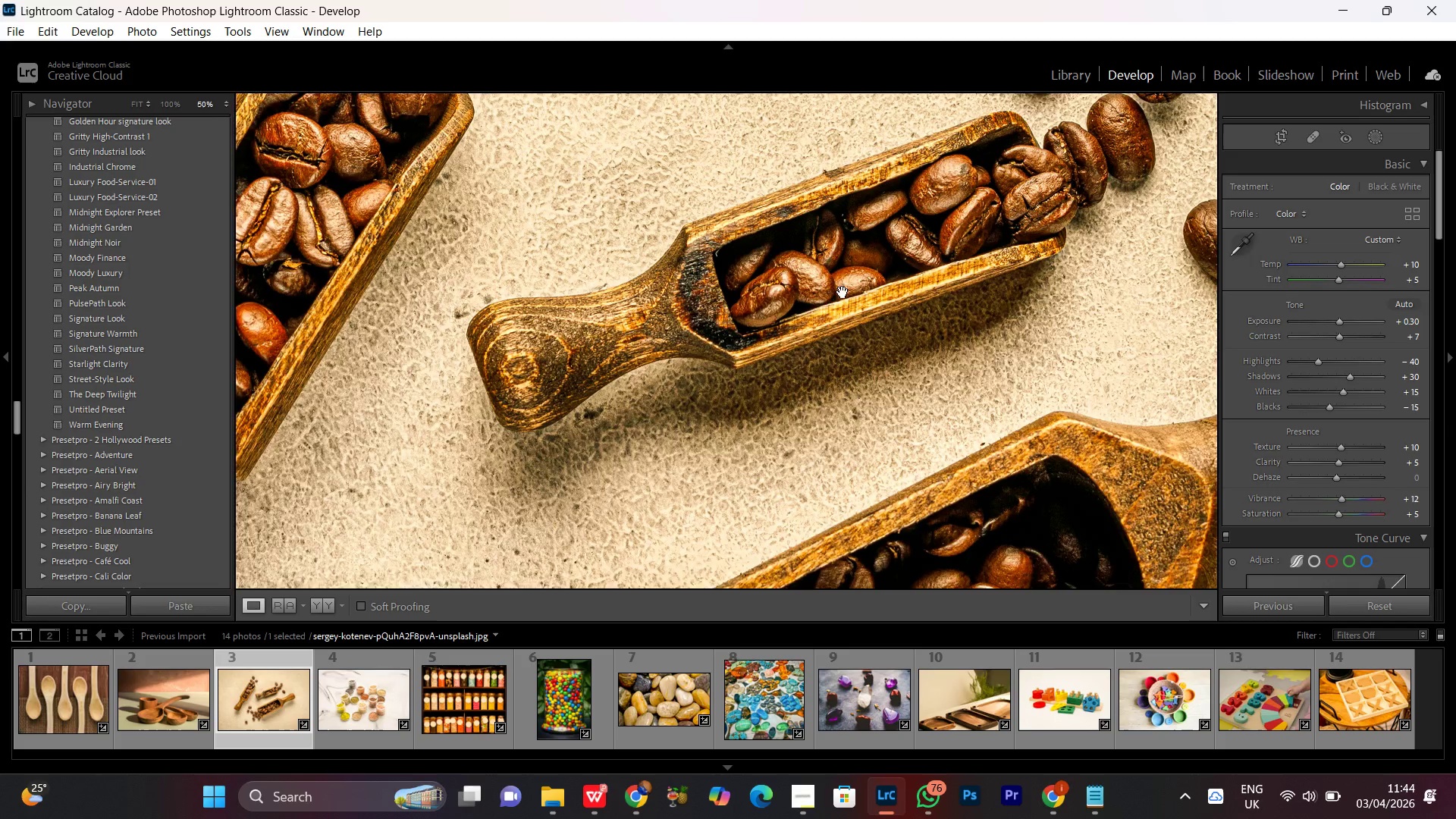 
left_click_drag(start_coordinate=[843, 292], to_coordinate=[686, 431])
 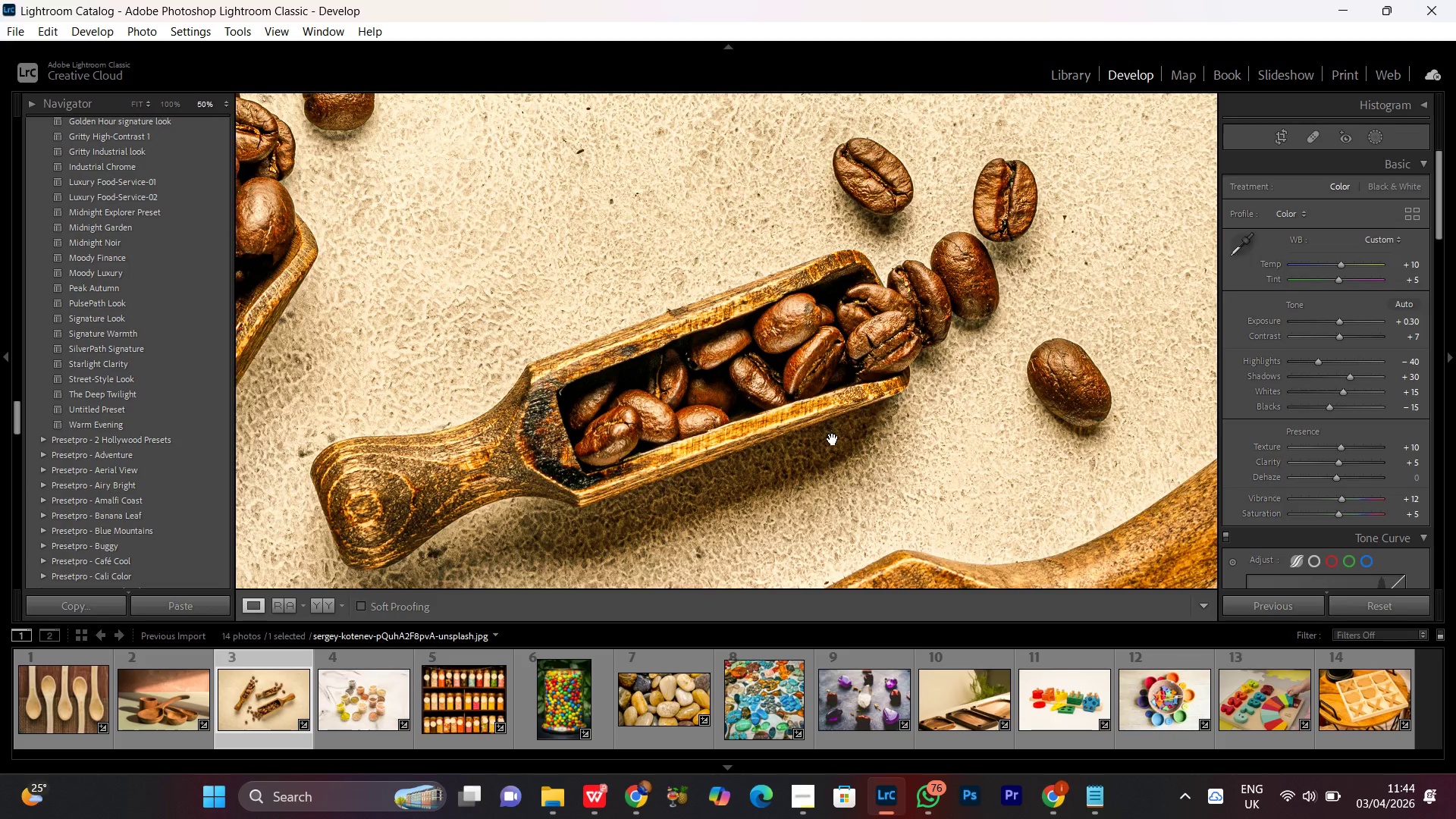 
left_click_drag(start_coordinate=[833, 441], to_coordinate=[827, 443])
 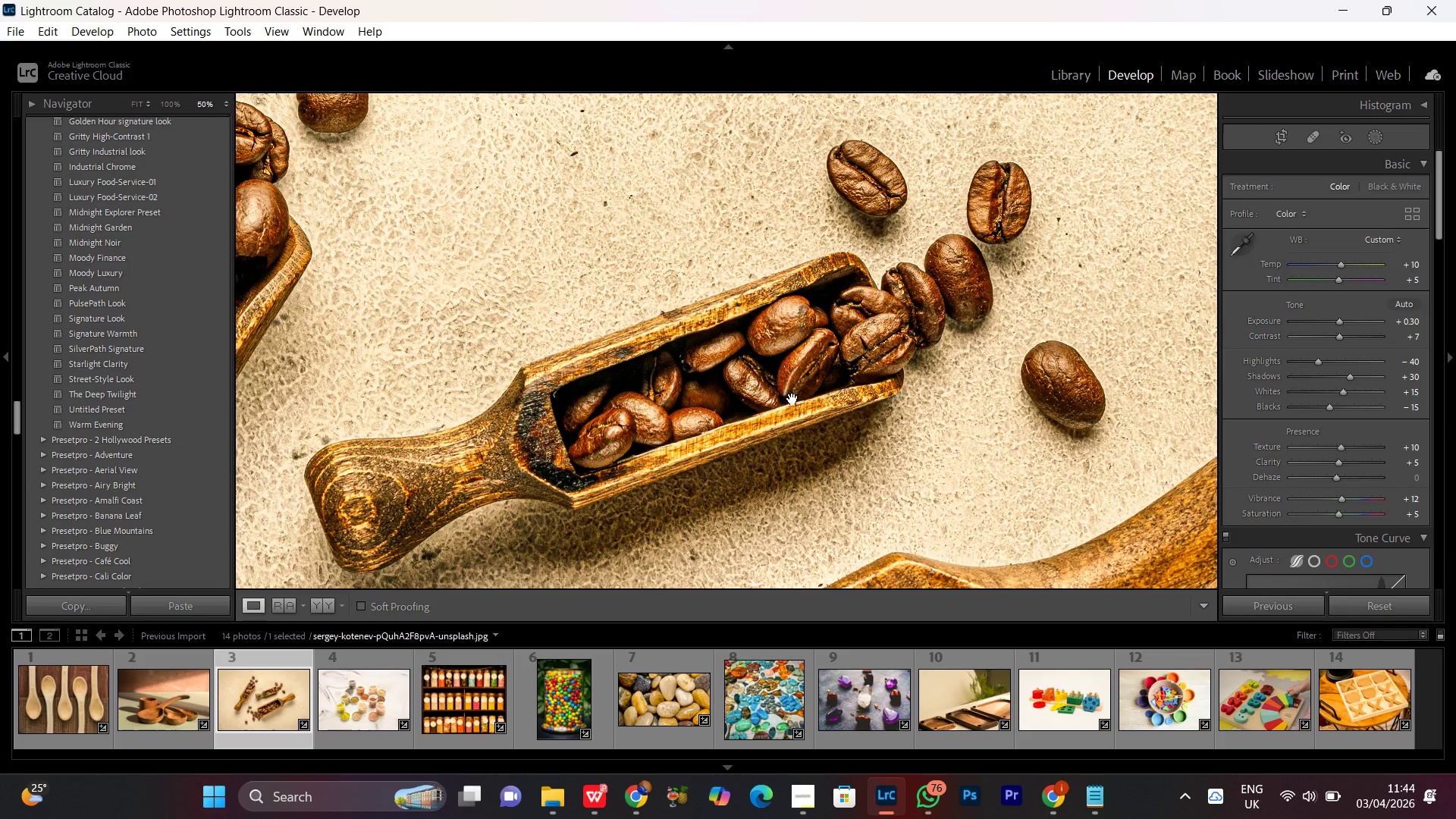 
left_click([791, 399])
 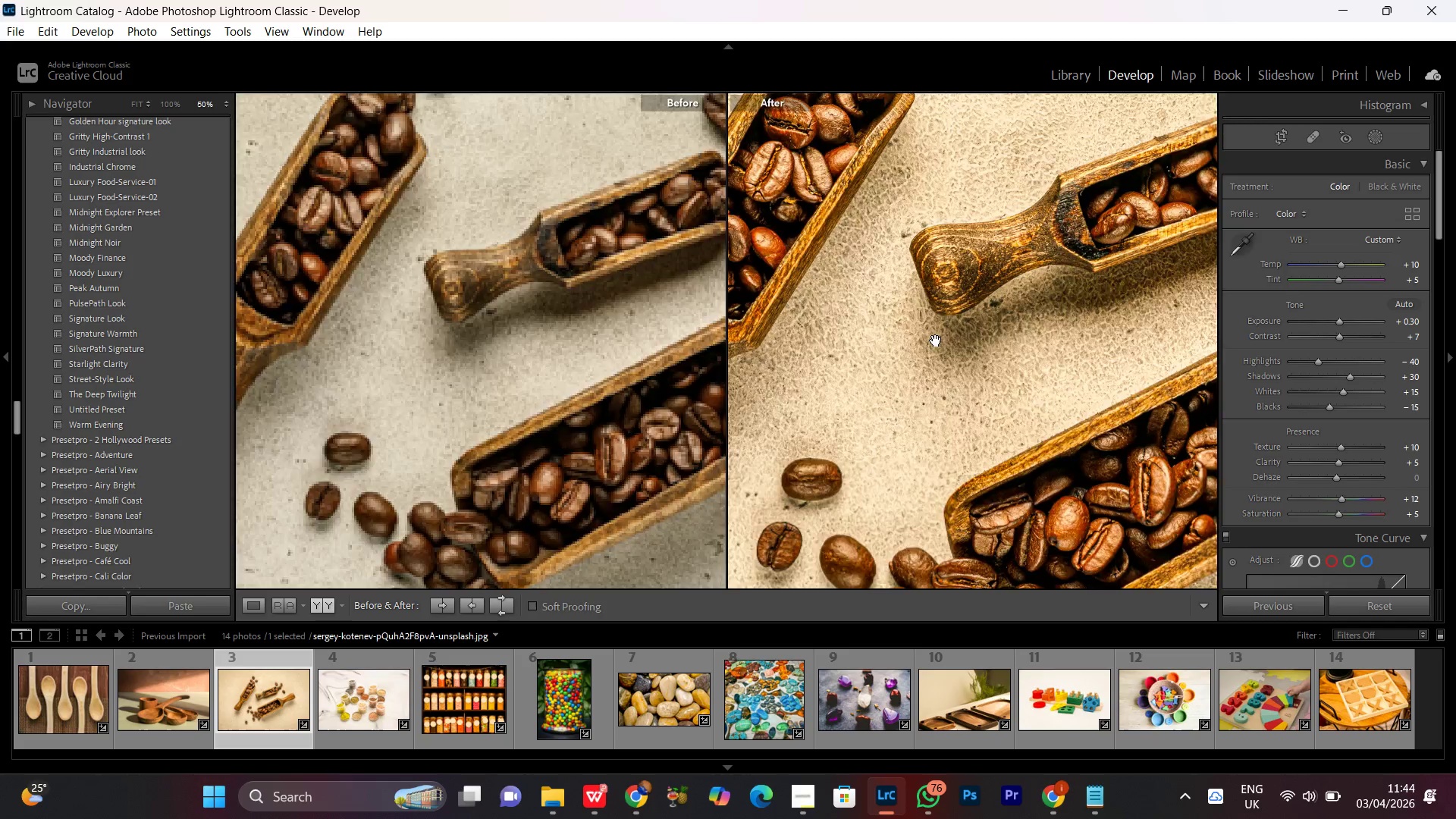 
left_click_drag(start_coordinate=[532, 302], to_coordinate=[425, 484])
 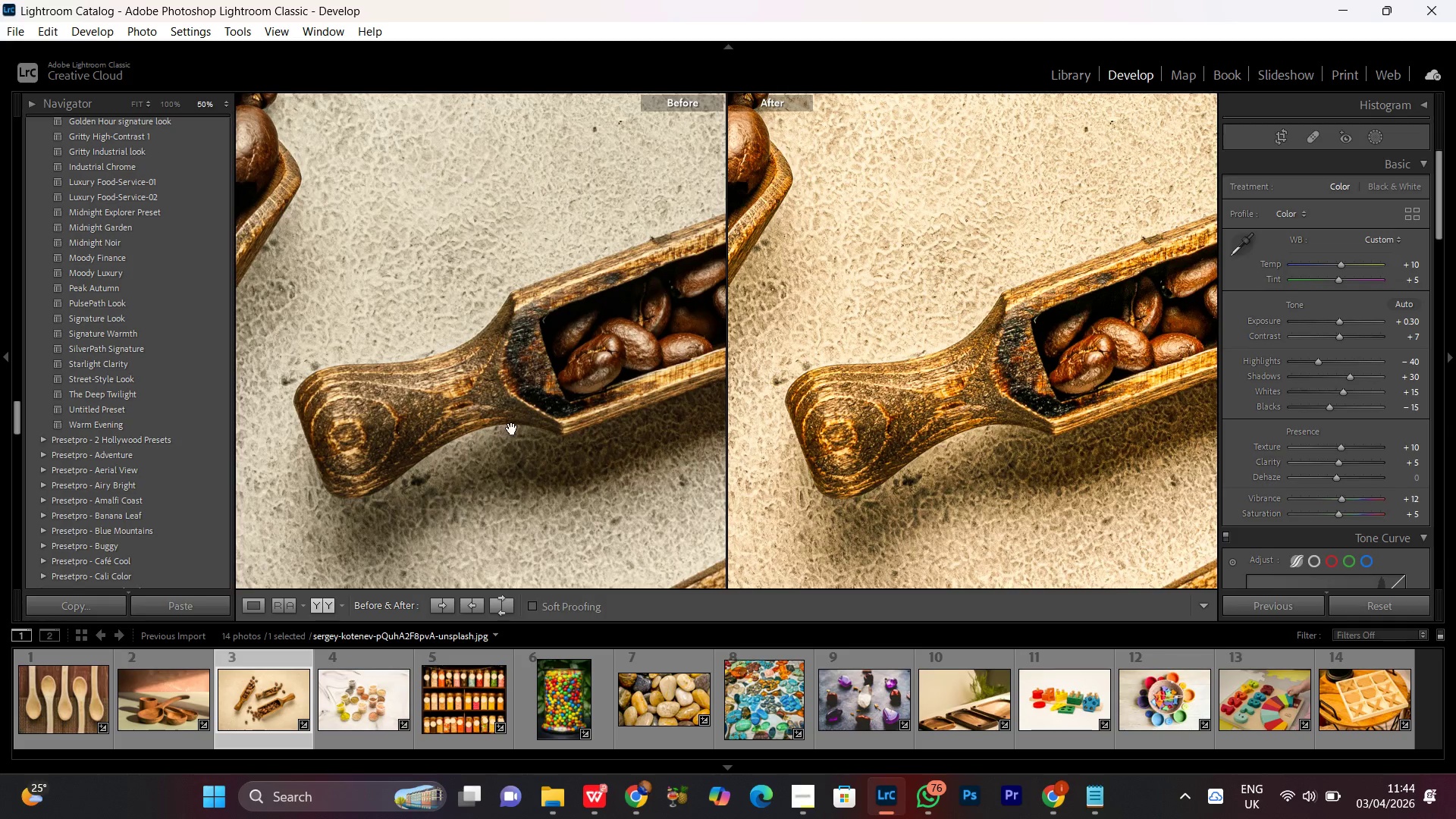 
left_click([515, 423])
 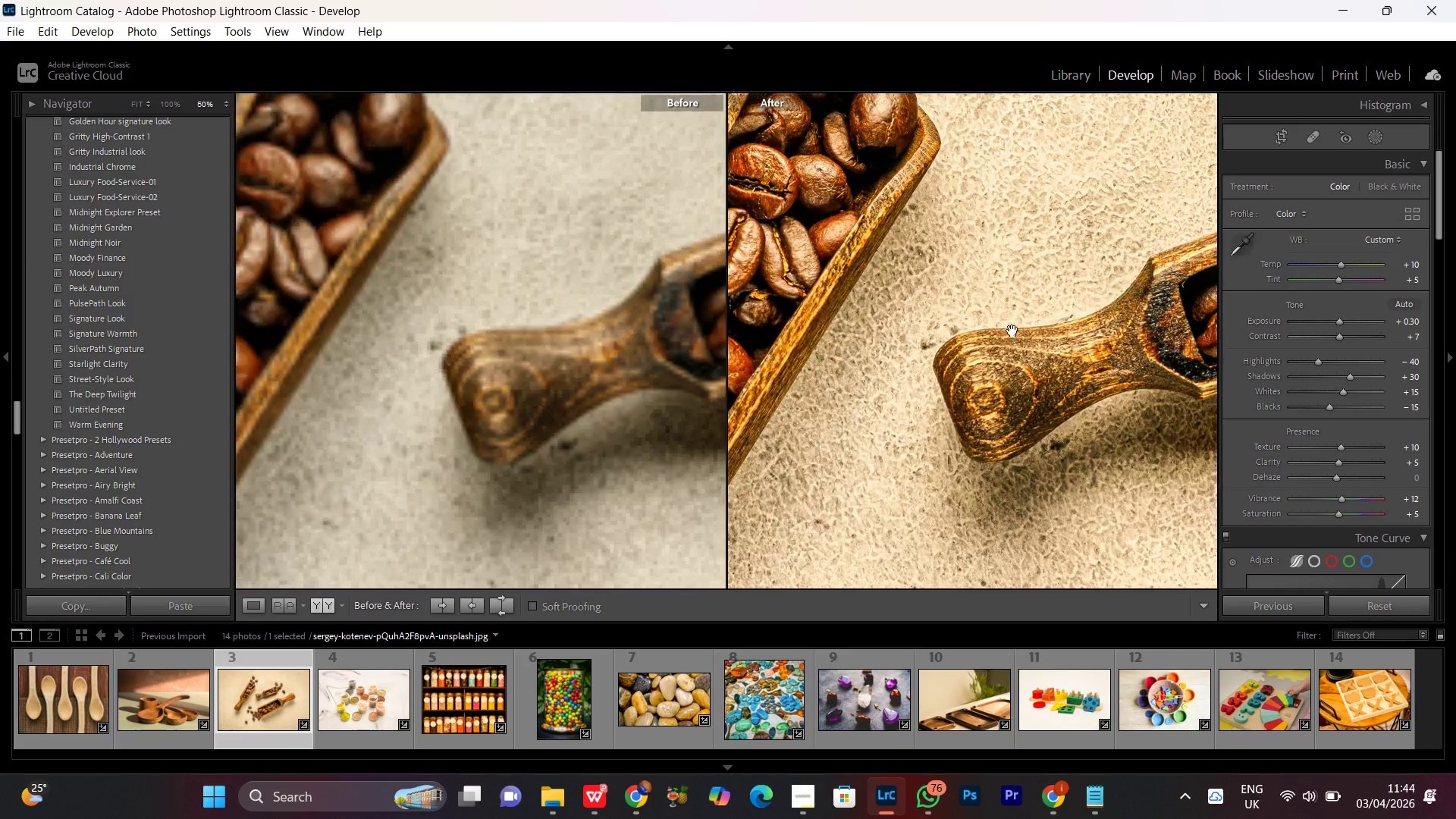 
left_click_drag(start_coordinate=[846, 289], to_coordinate=[853, 355])
 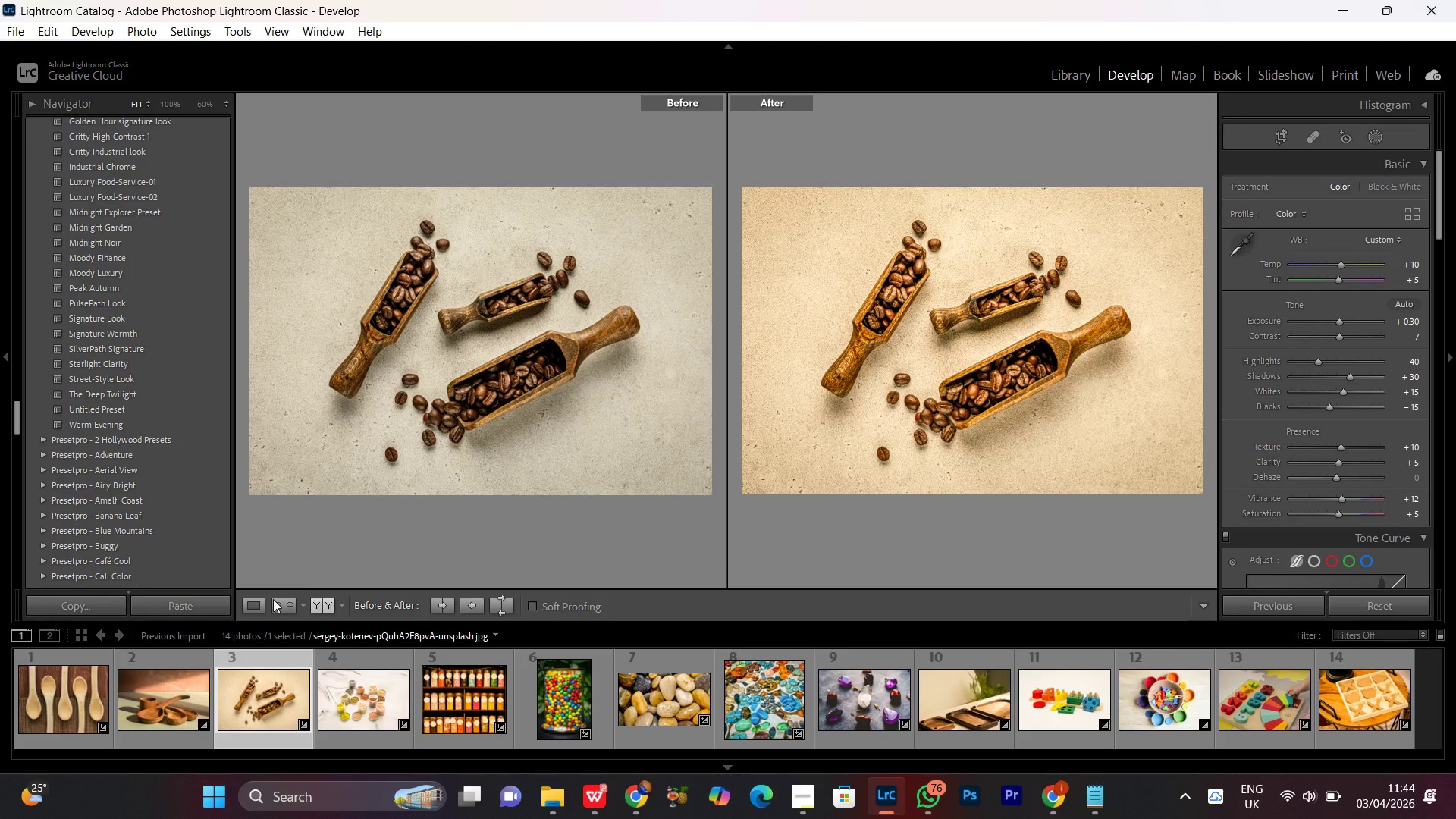 
left_click([247, 611])
 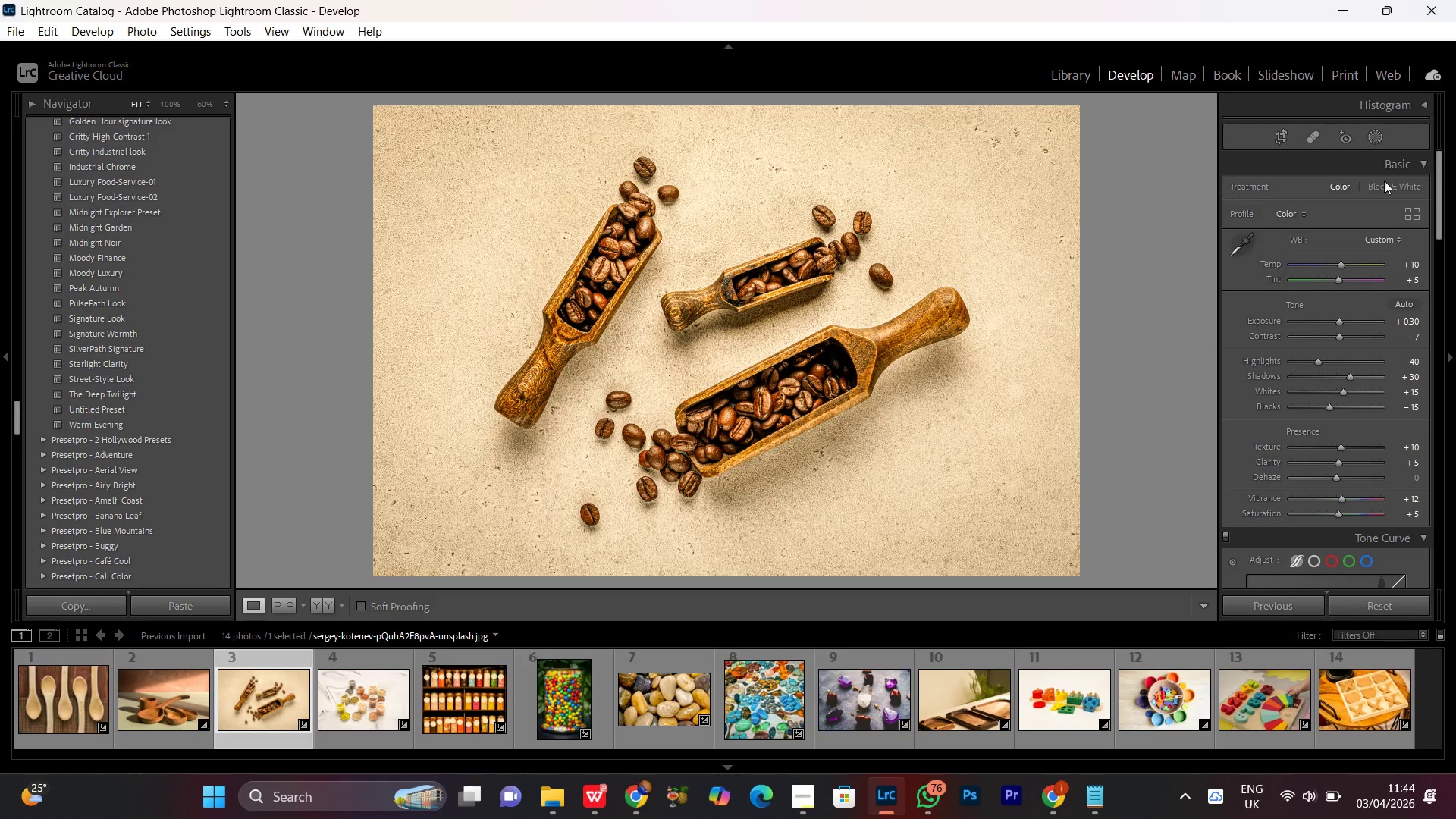 
left_click([1367, 137])
 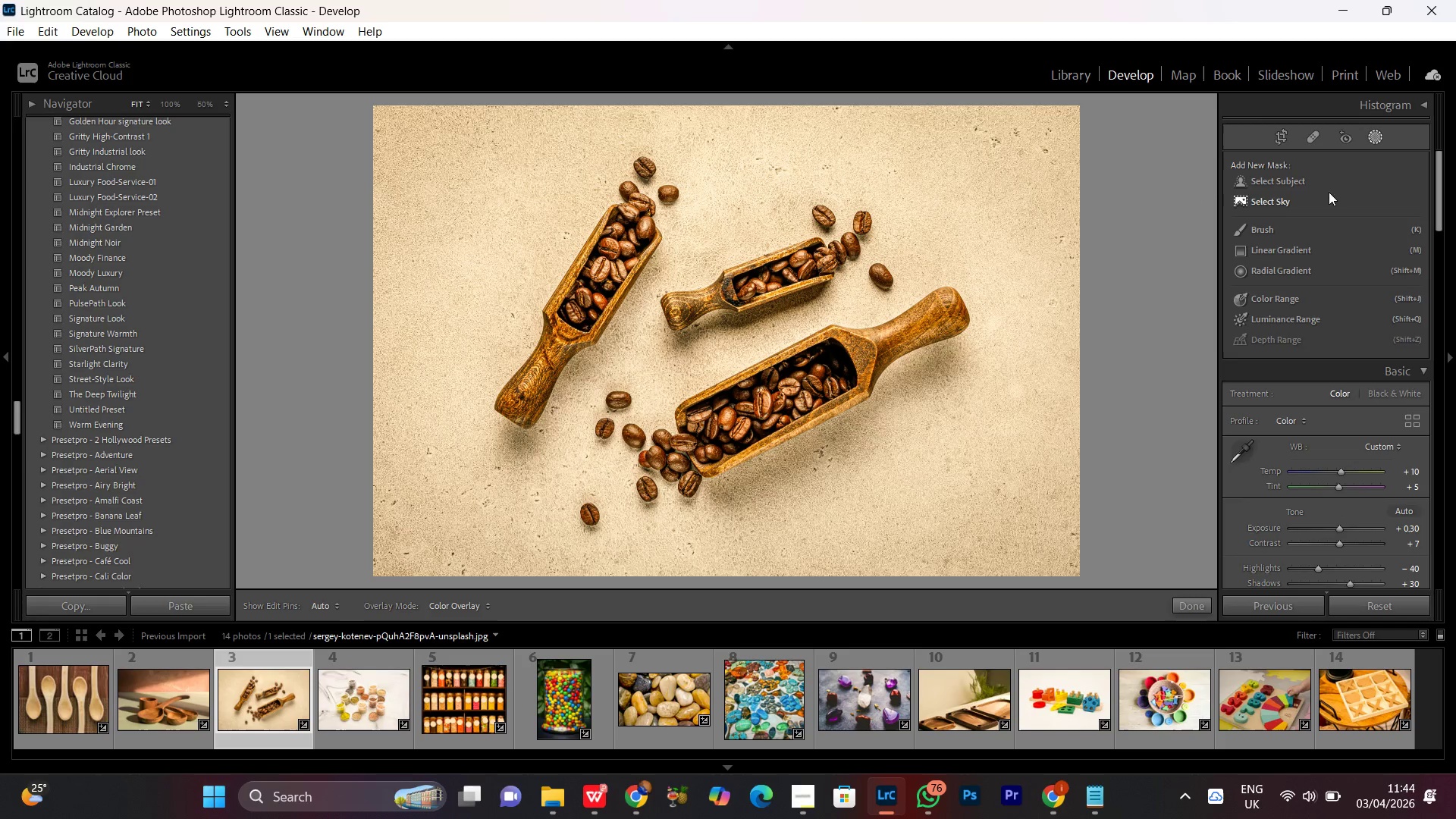 
left_click([1301, 179])
 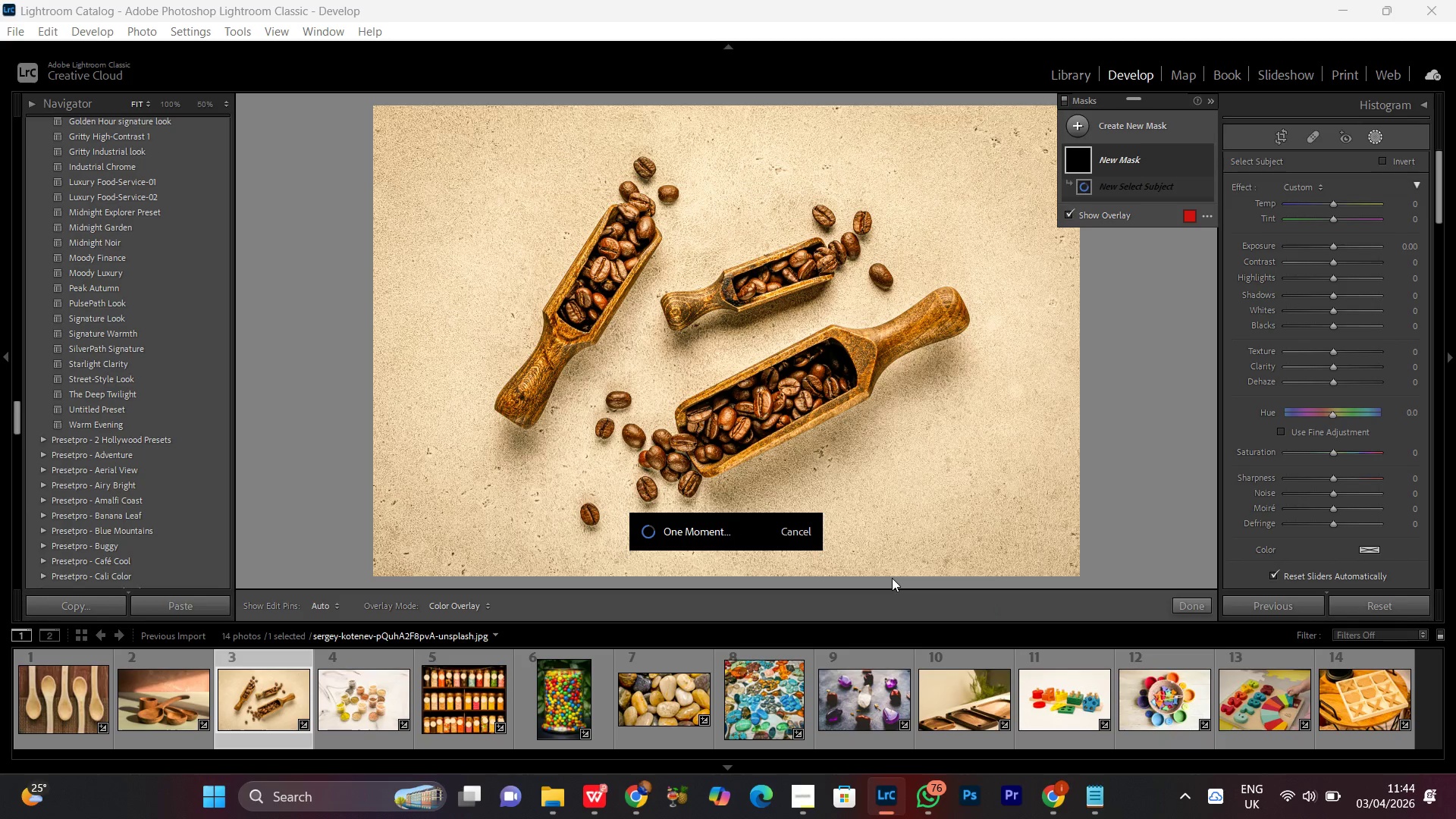 
wait(18.33)
 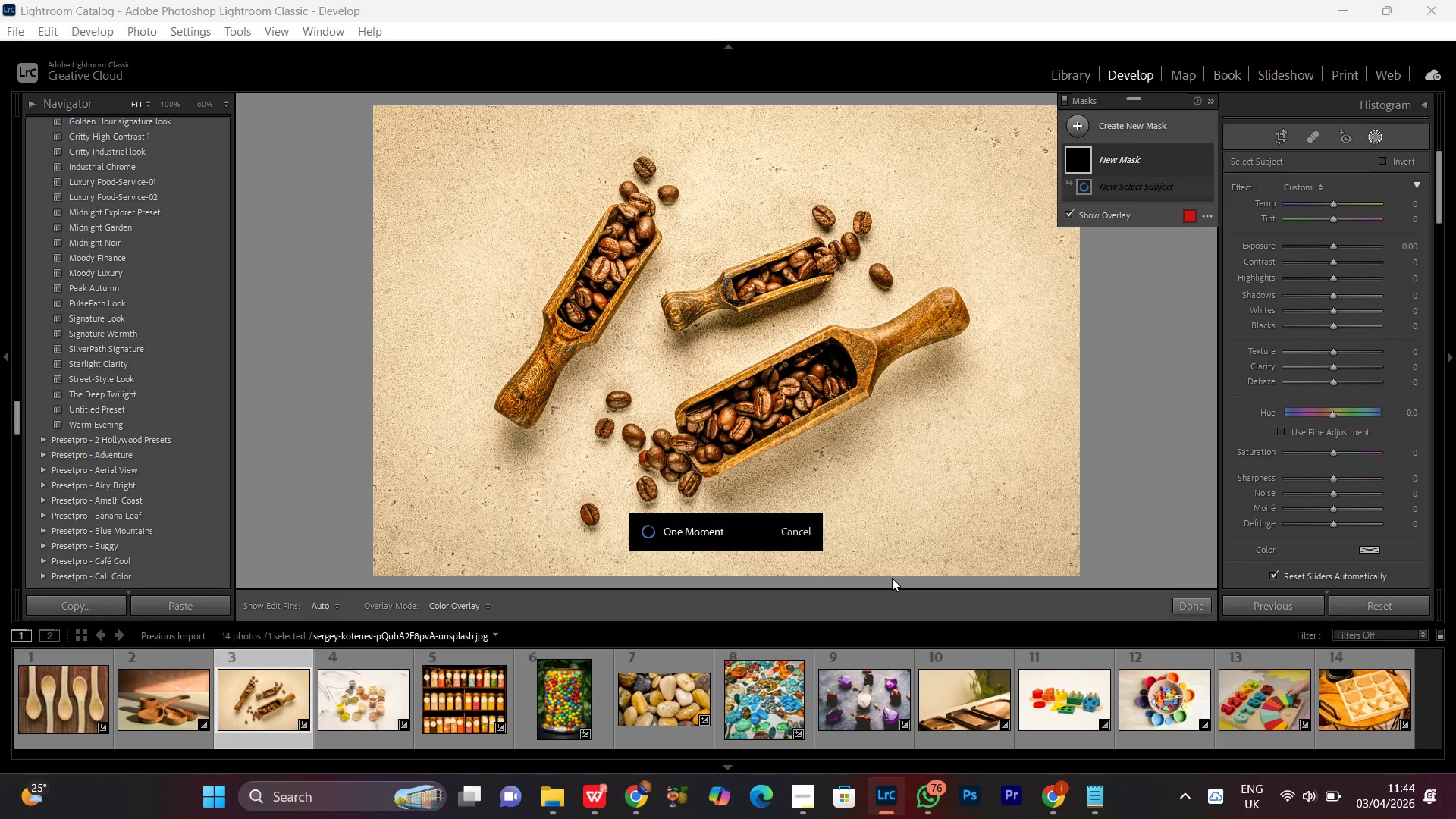 
left_click([1335, 246])
 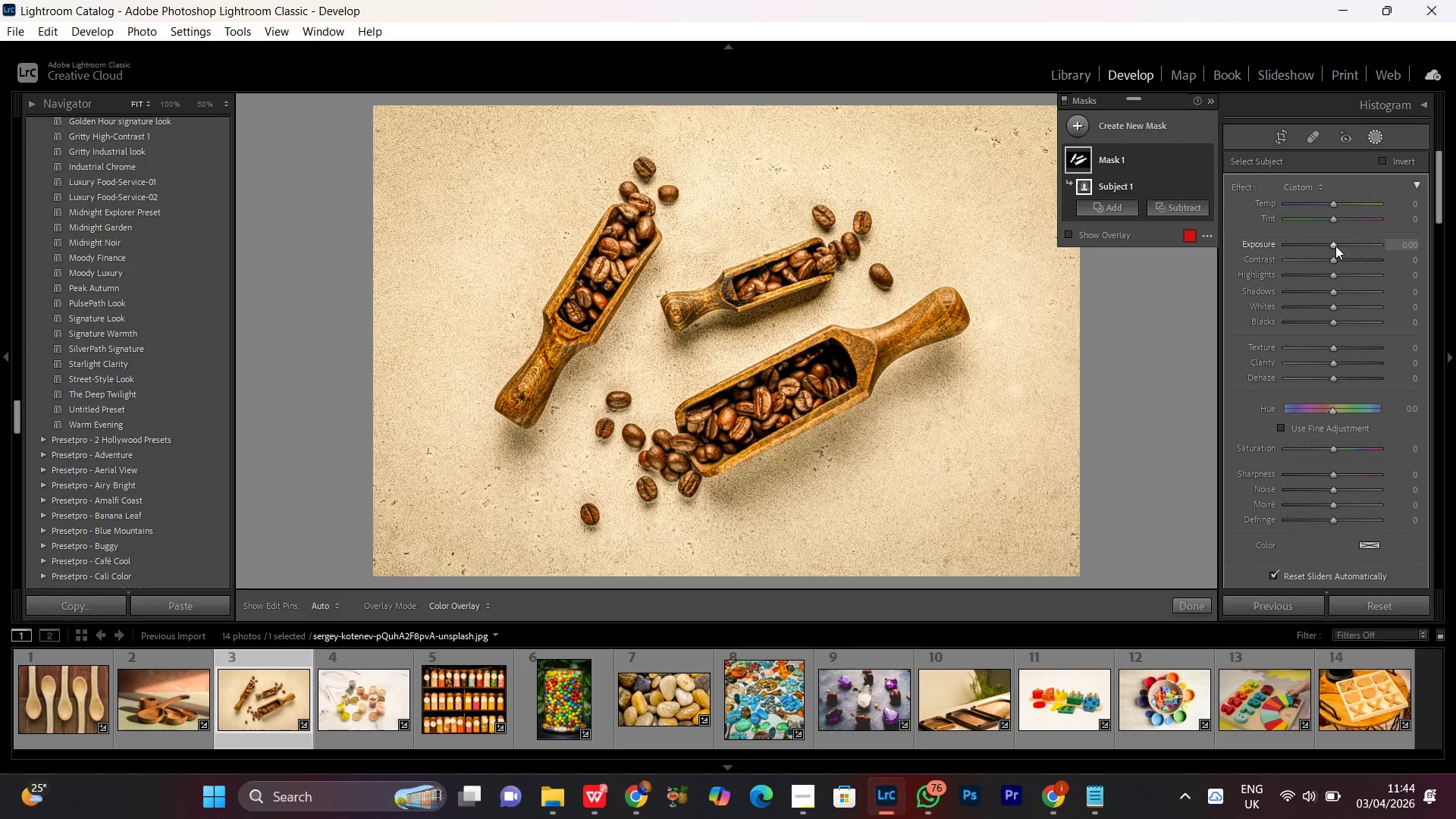 
scroll: coordinate [1335, 246], scroll_direction: up, amount: 3.0
 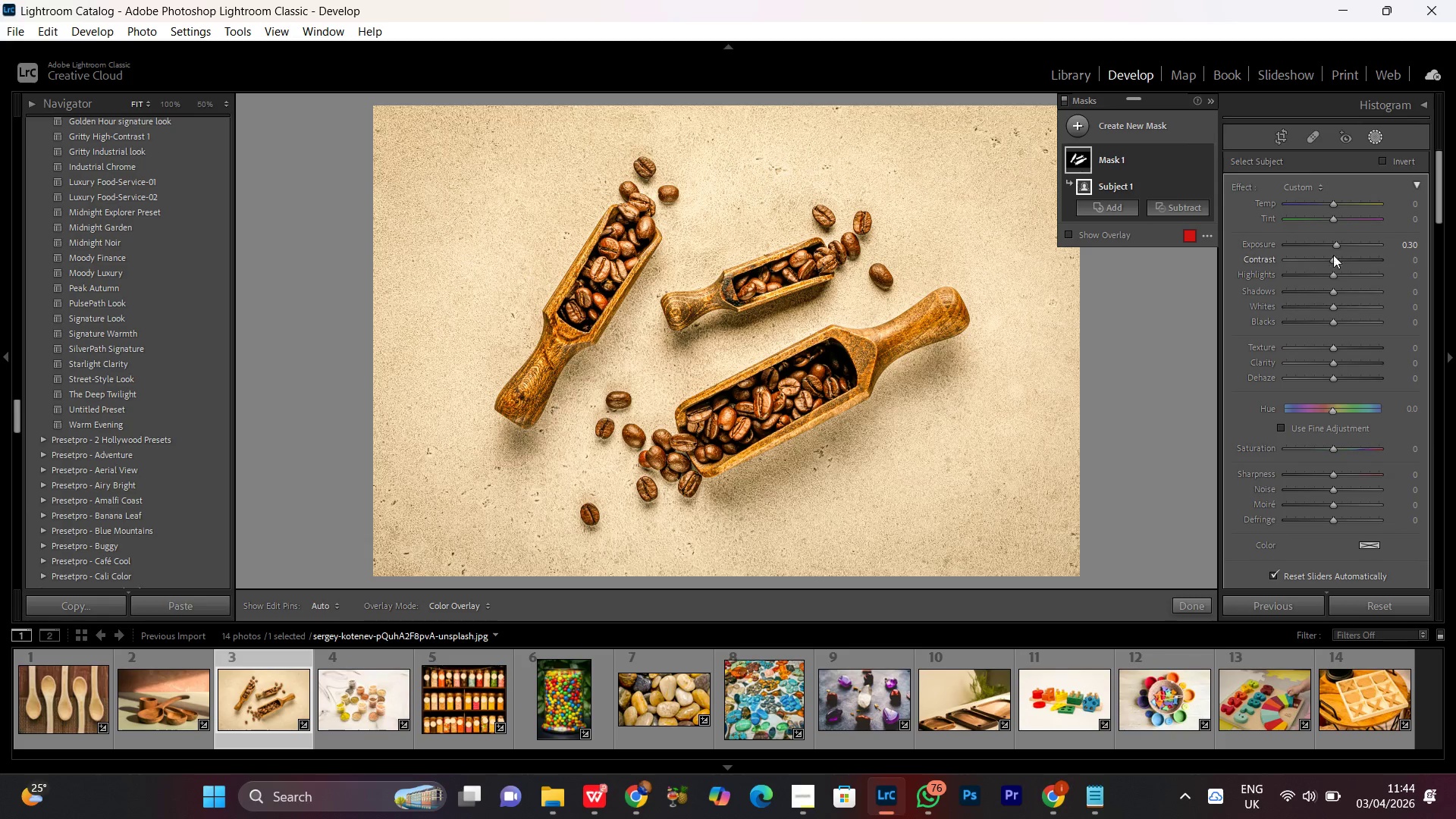 
left_click([1337, 243])
 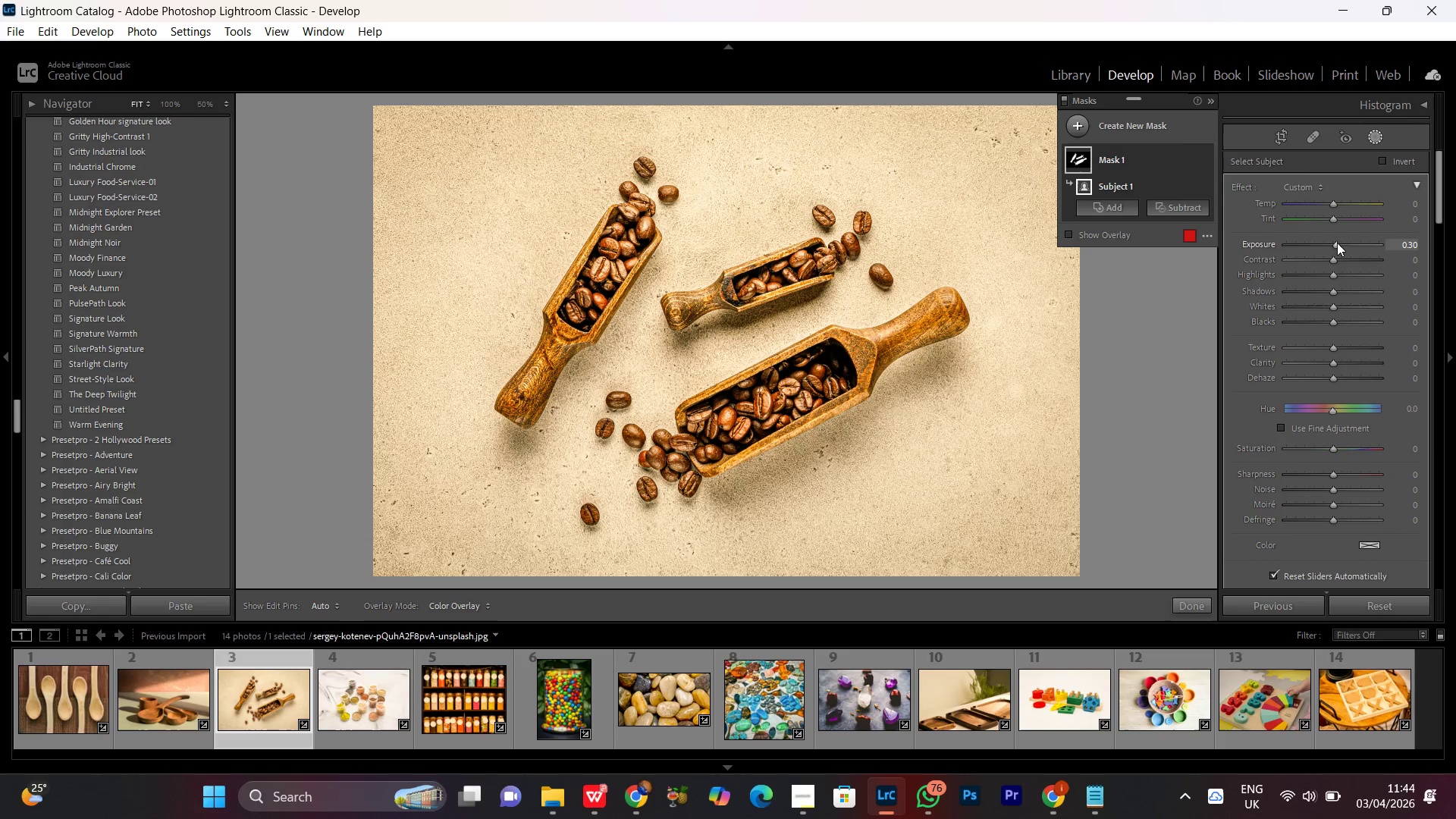 
scroll: coordinate [1337, 243], scroll_direction: down, amount: 1.0
 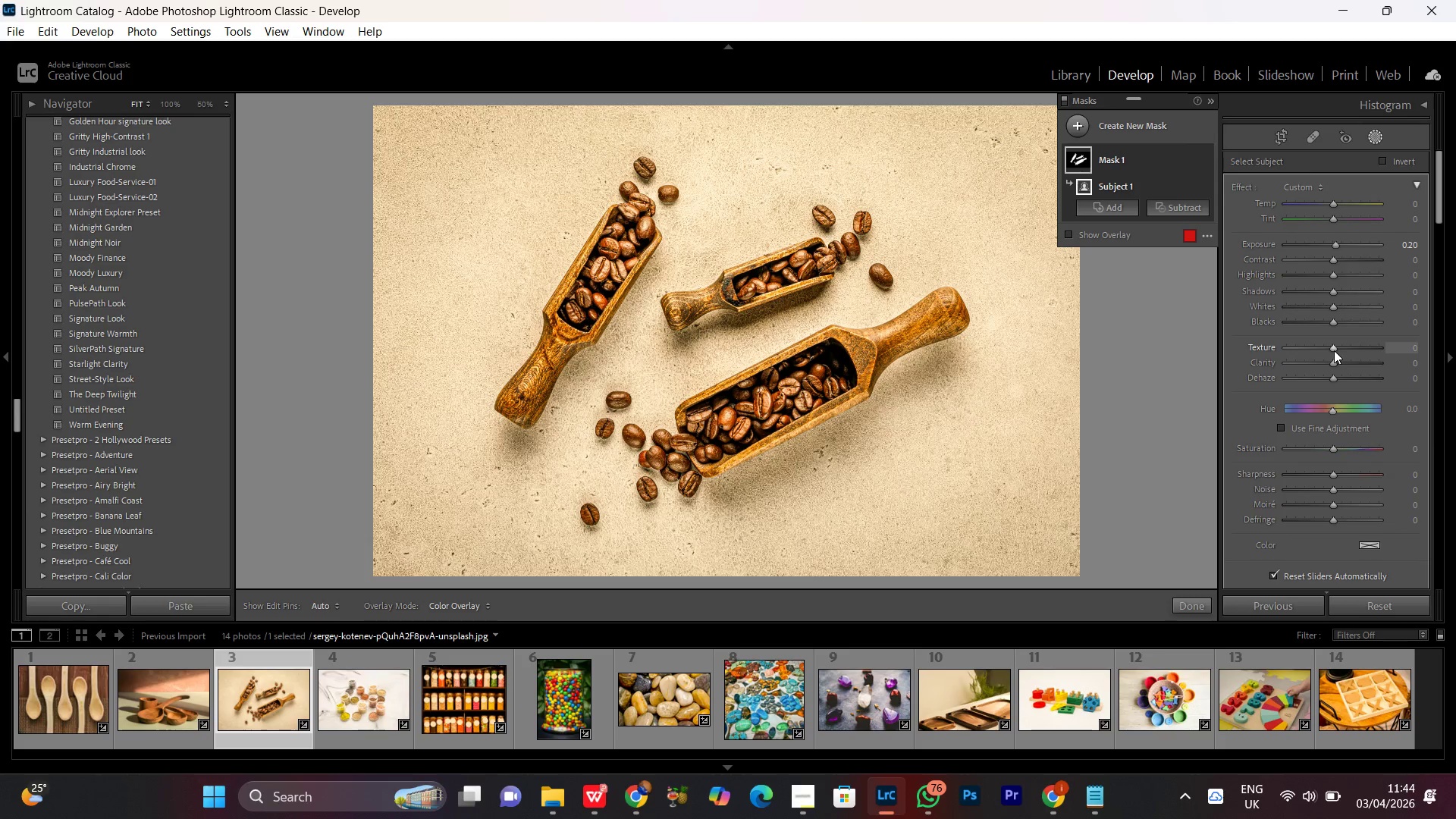 
left_click([1332, 350])
 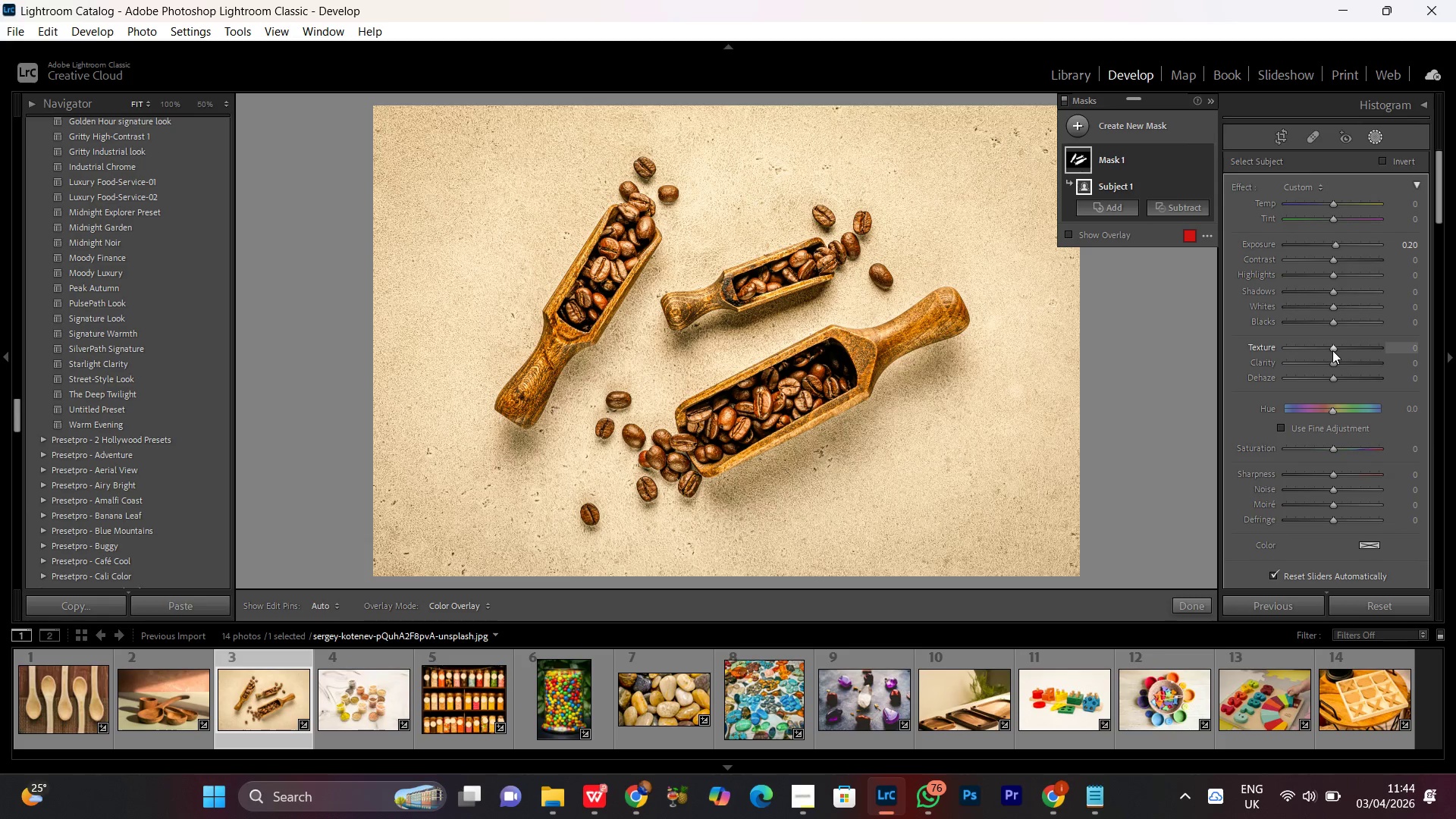 
scroll: coordinate [1332, 350], scroll_direction: up, amount: 11.0
 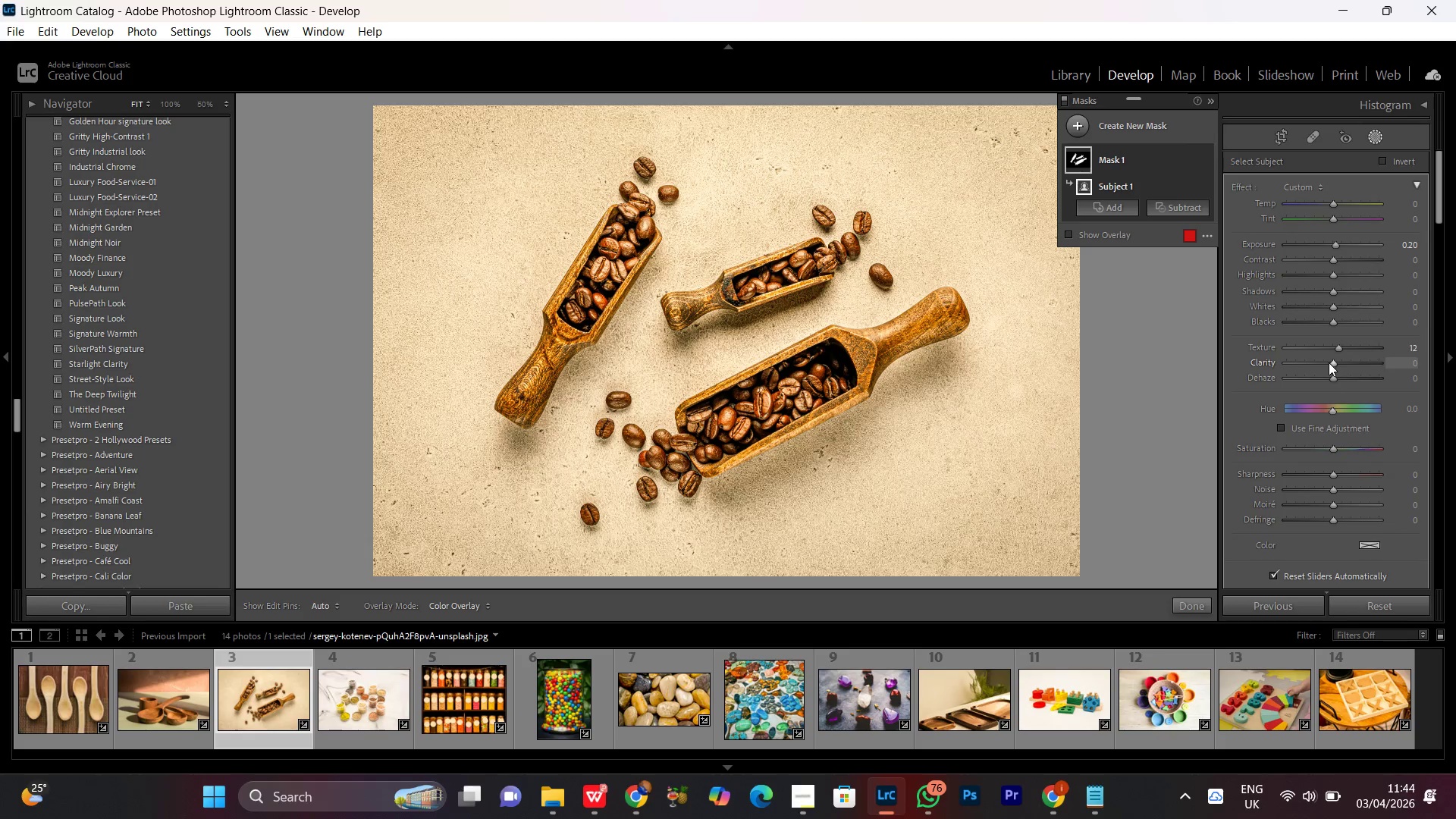 
left_click([1335, 362])
 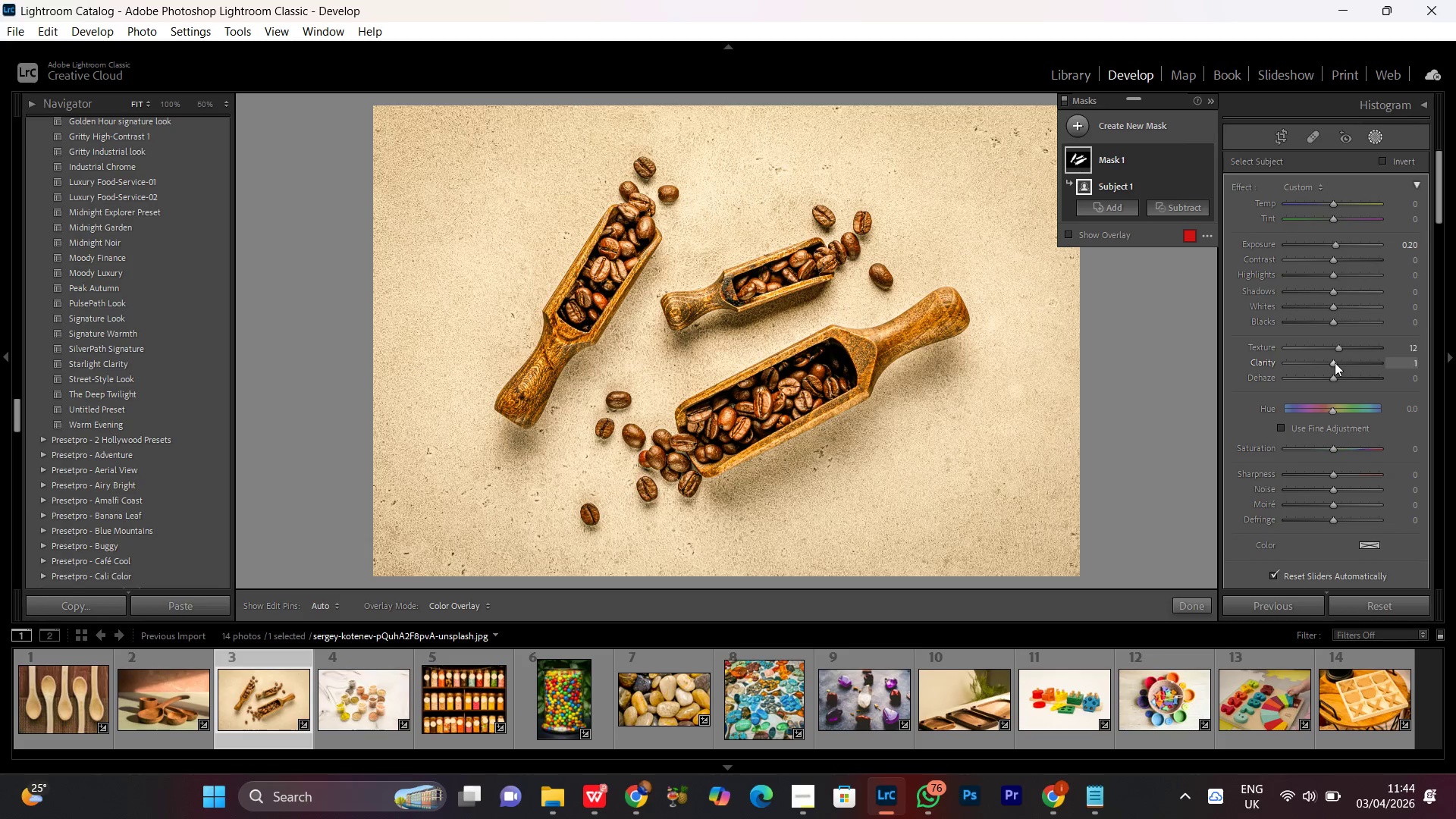 
scroll: coordinate [1335, 362], scroll_direction: up, amount: 9.0
 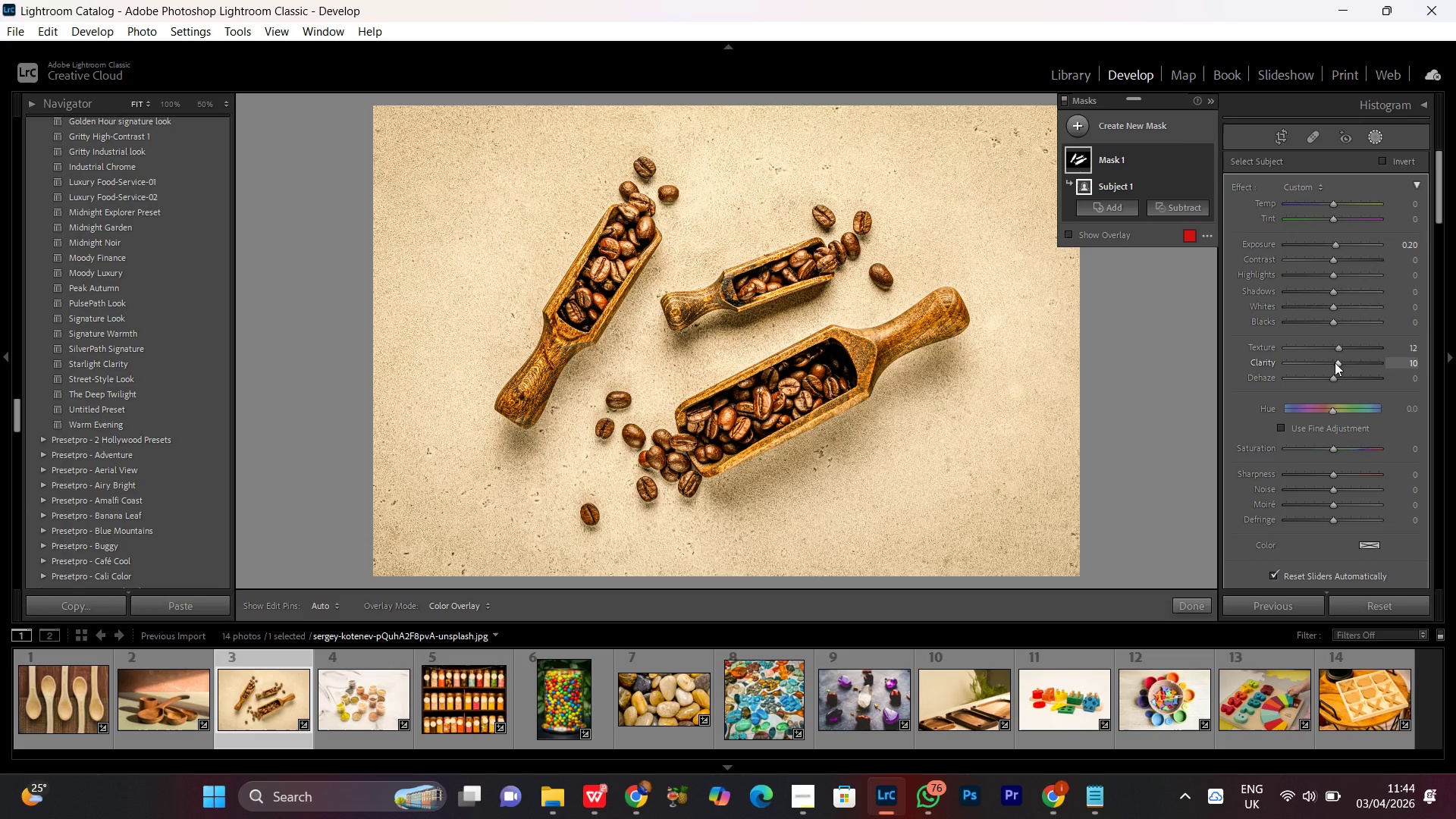 
scroll: coordinate [1335, 362], scroll_direction: down, amount: 2.0
 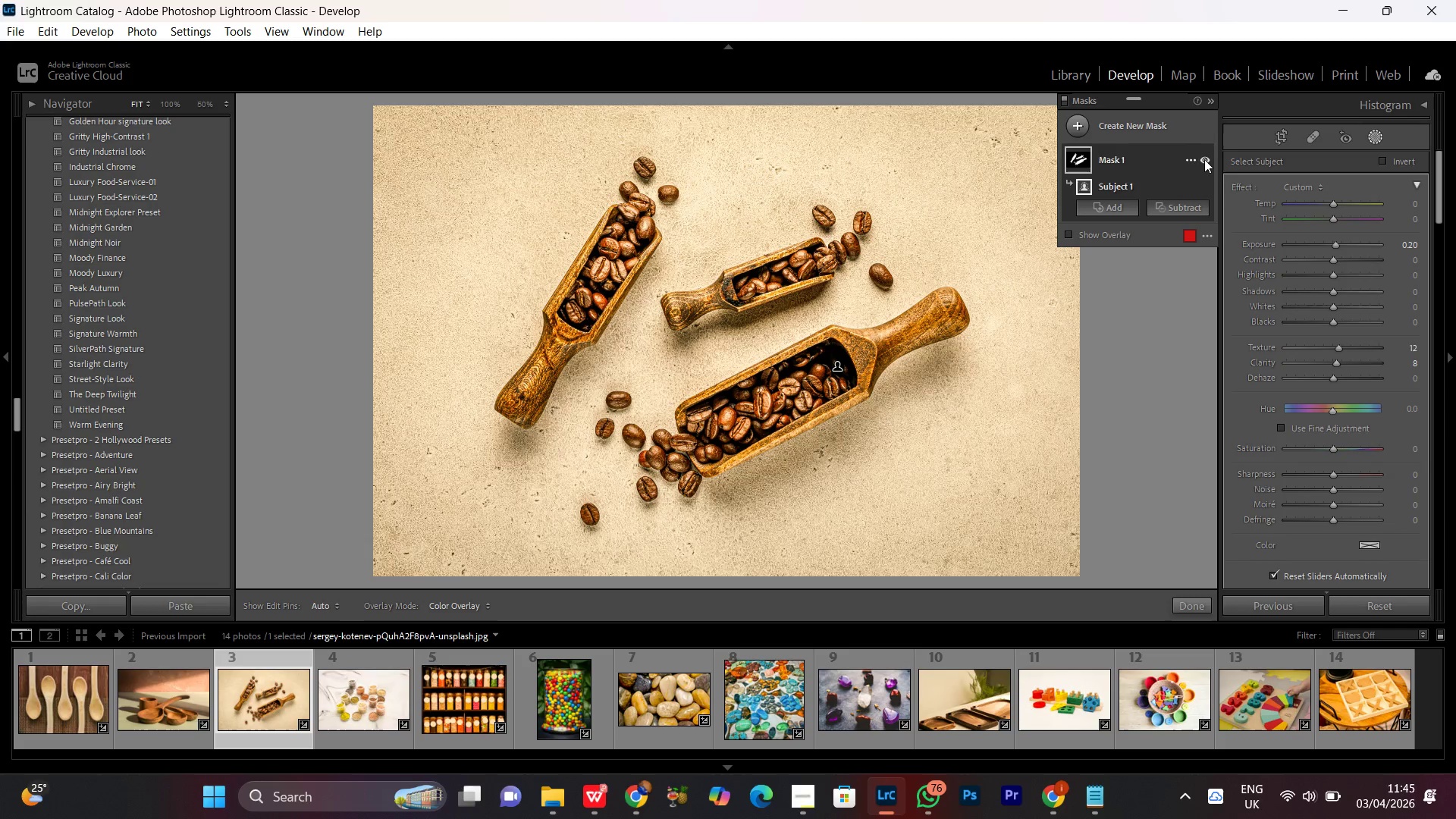 
double_click([1204, 159])
 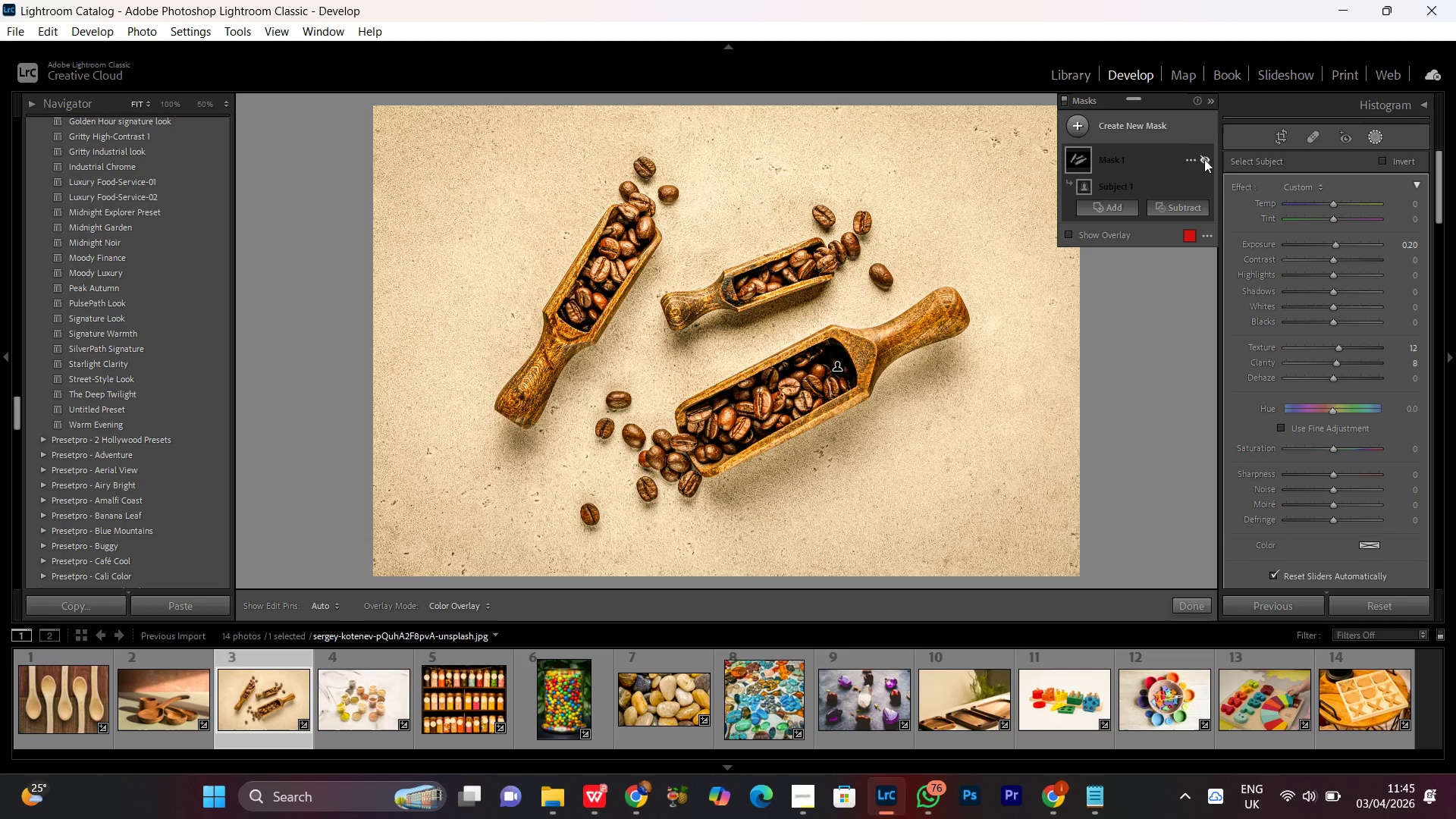 
double_click([1204, 159])
 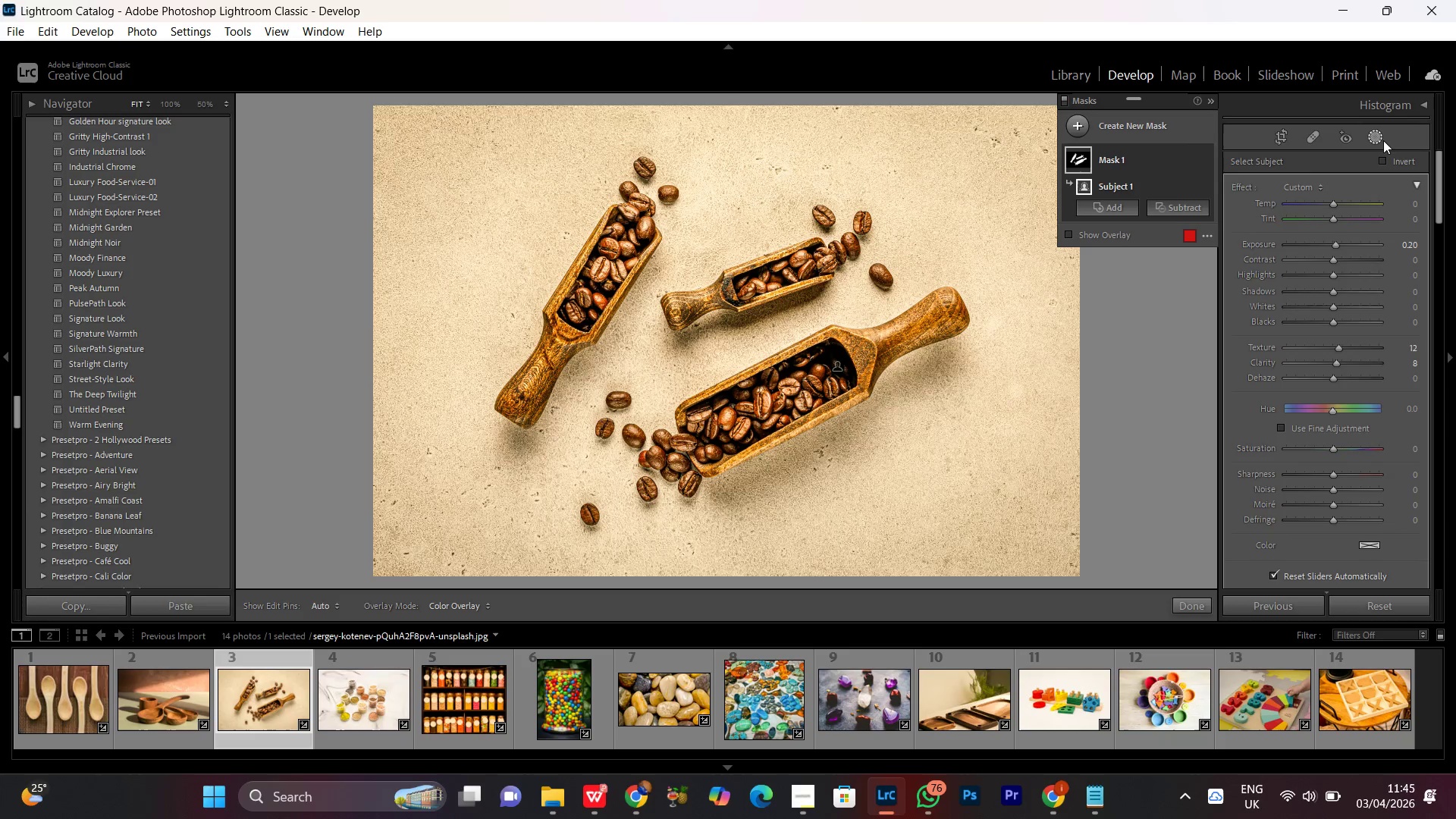 
mouse_move([1370, 167])
 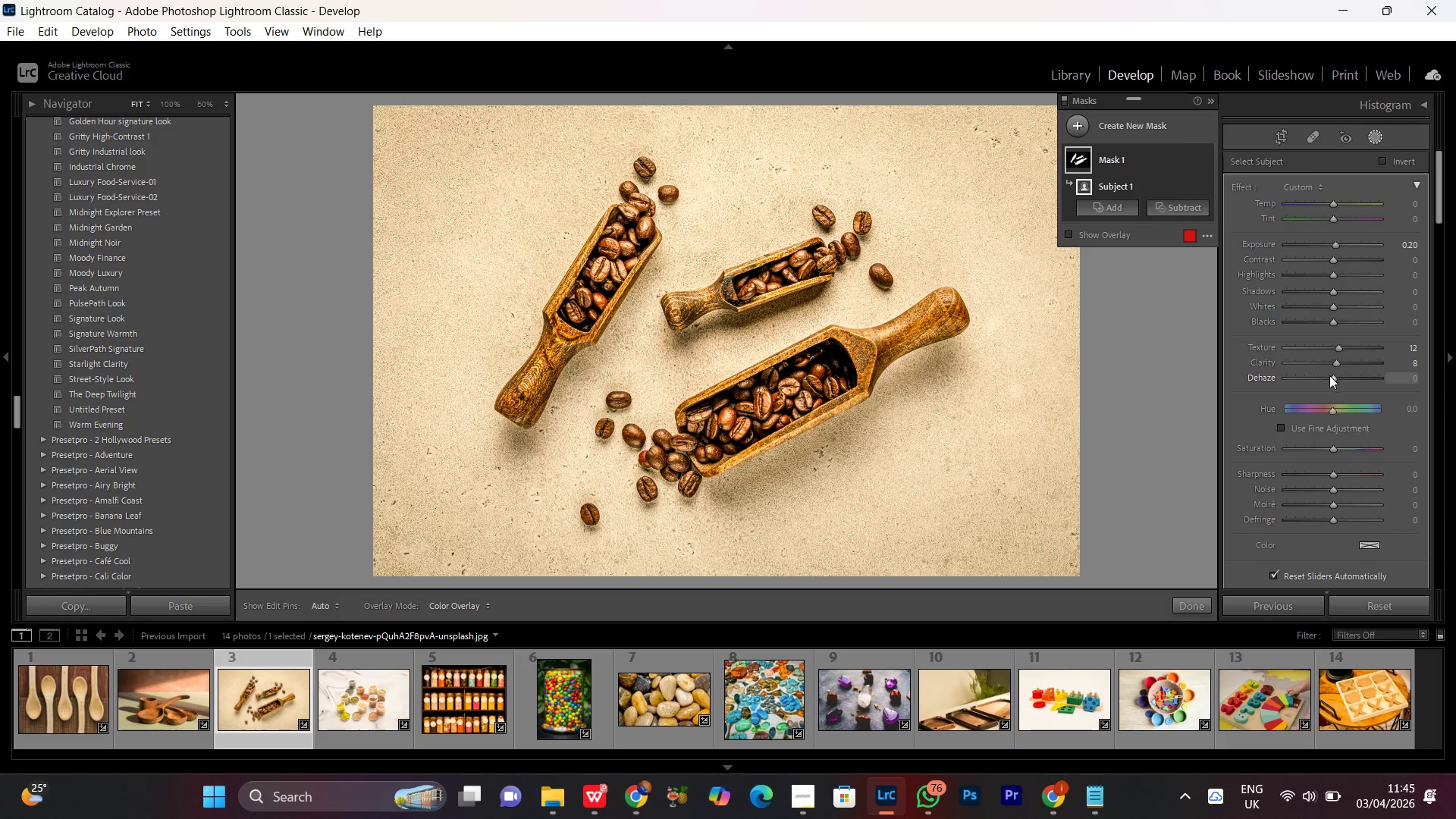 
left_click([1334, 378])
 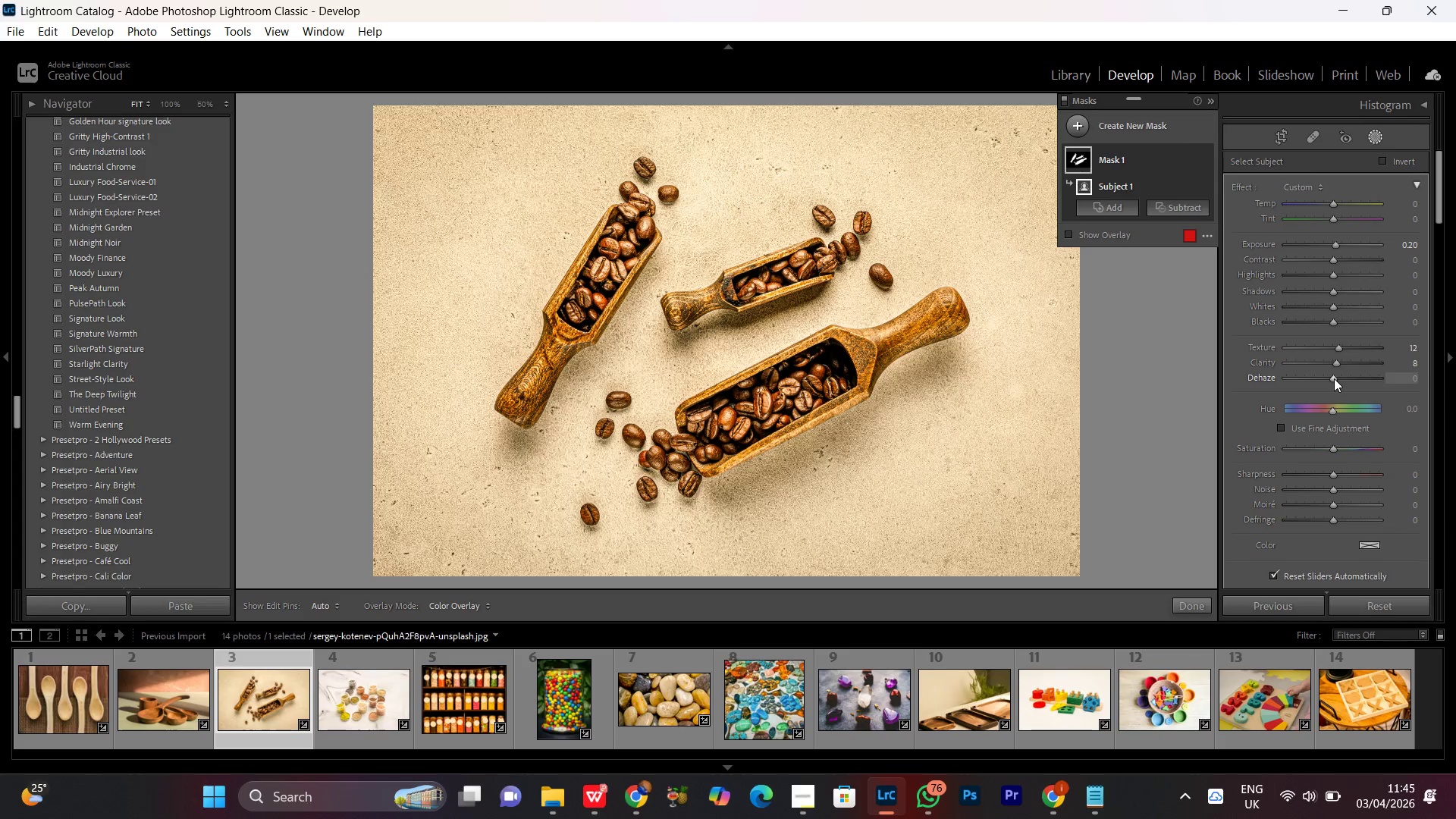 
scroll: coordinate [1335, 379], scroll_direction: up, amount: 5.0
 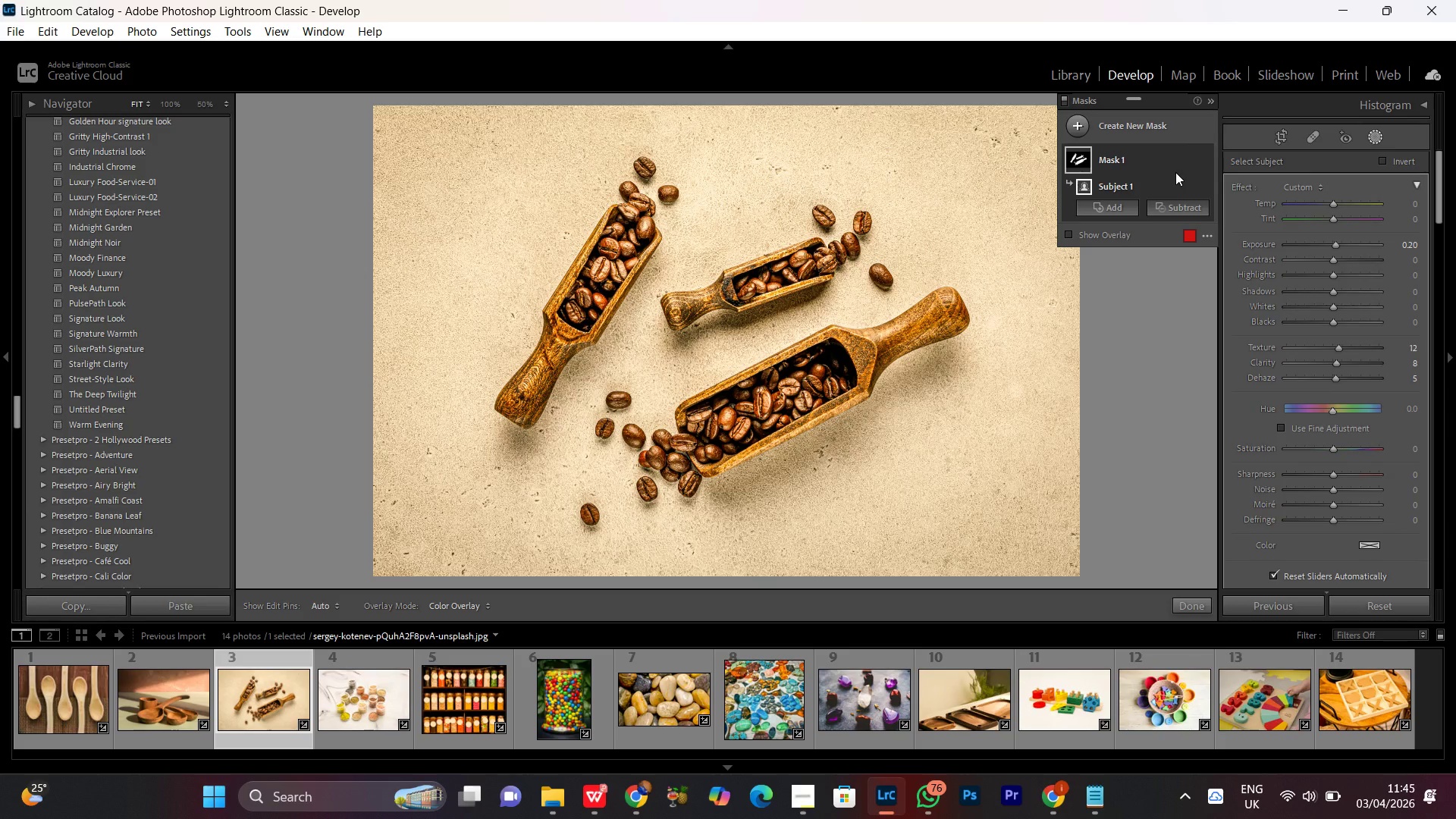 
left_click([1207, 163])
 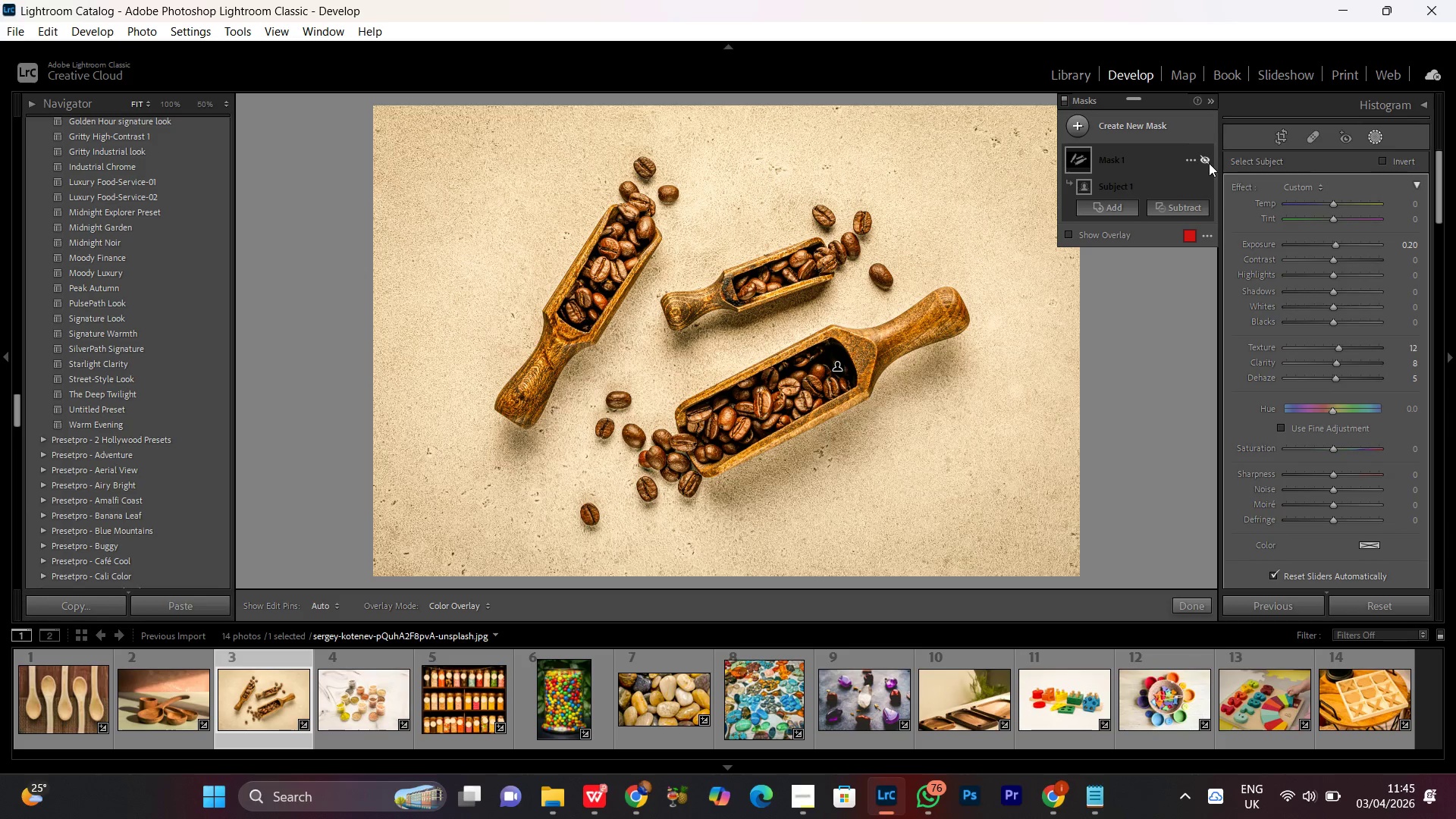 
left_click([1210, 161])
 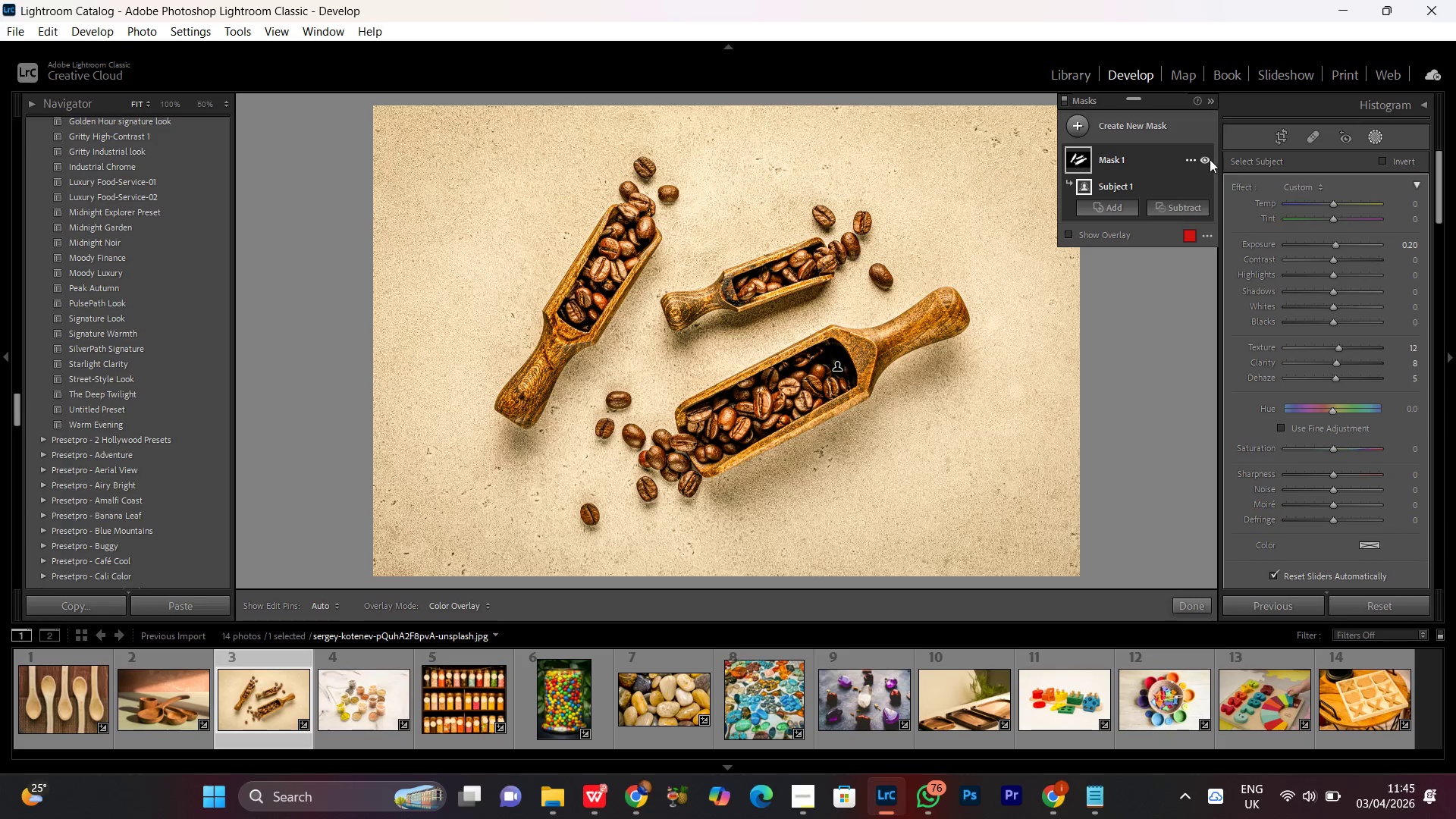 
left_click([1204, 158])
 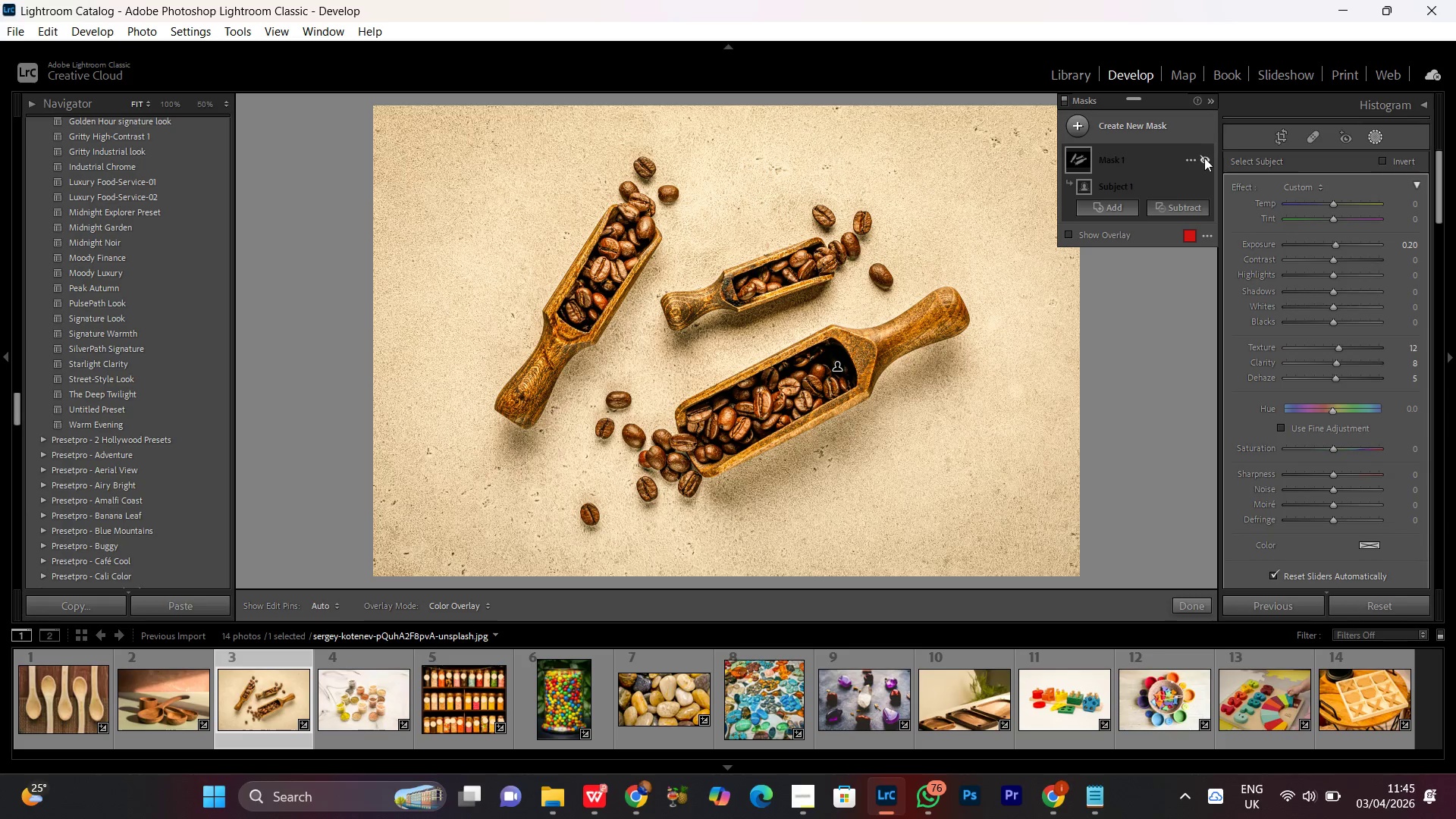 
left_click([1204, 158])
 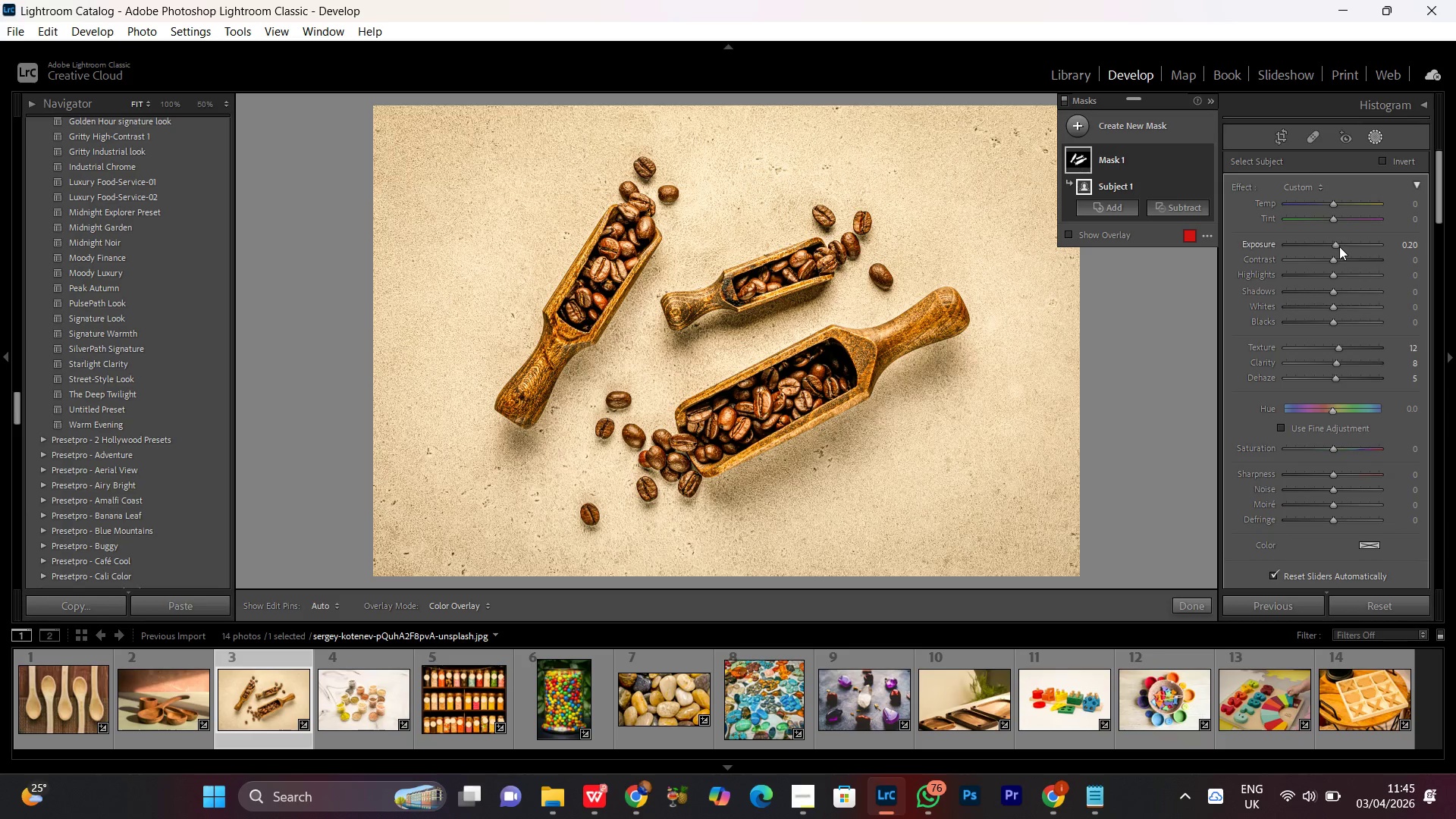 
wait(5.45)
 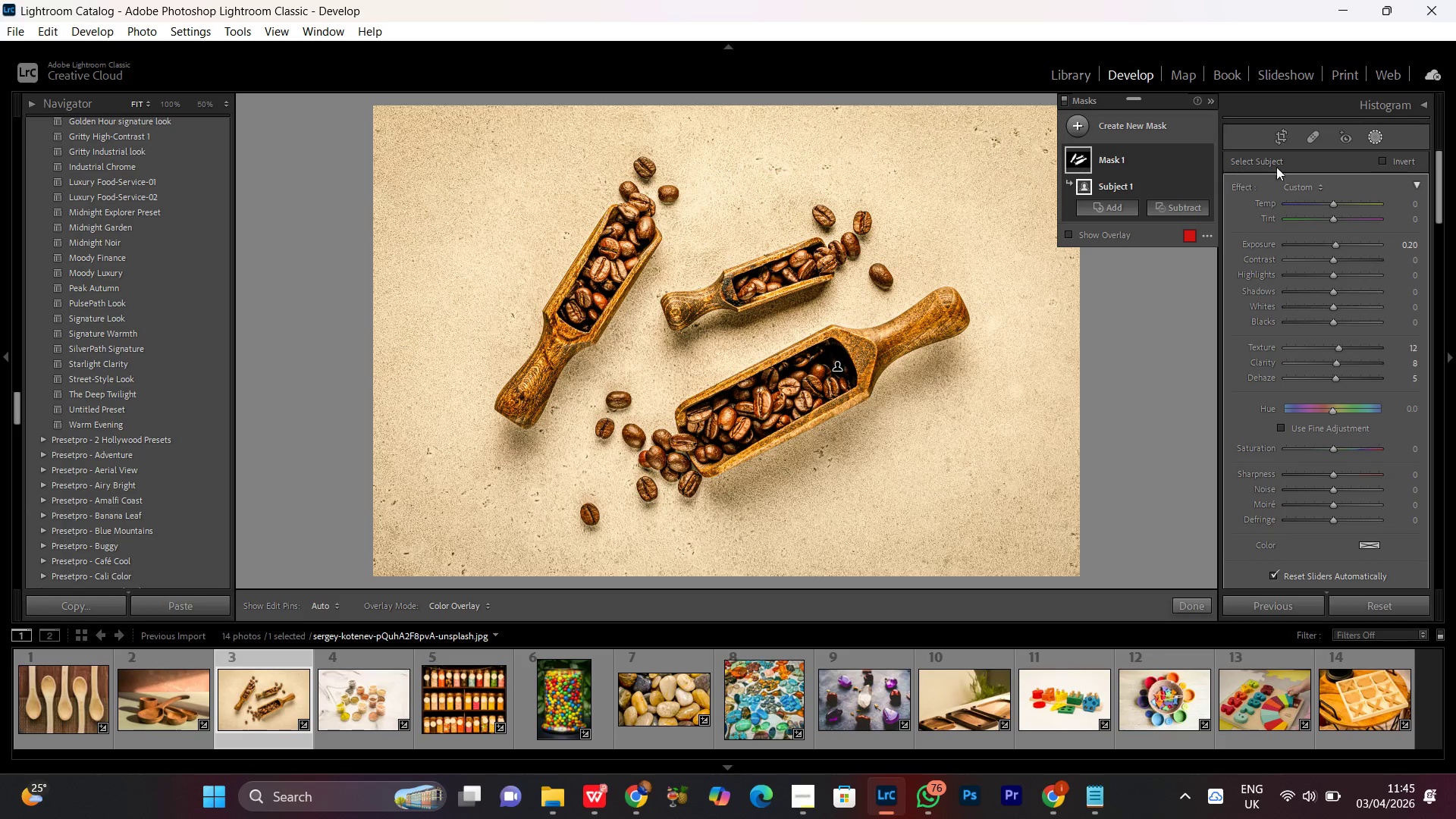 
left_click([1378, 136])
 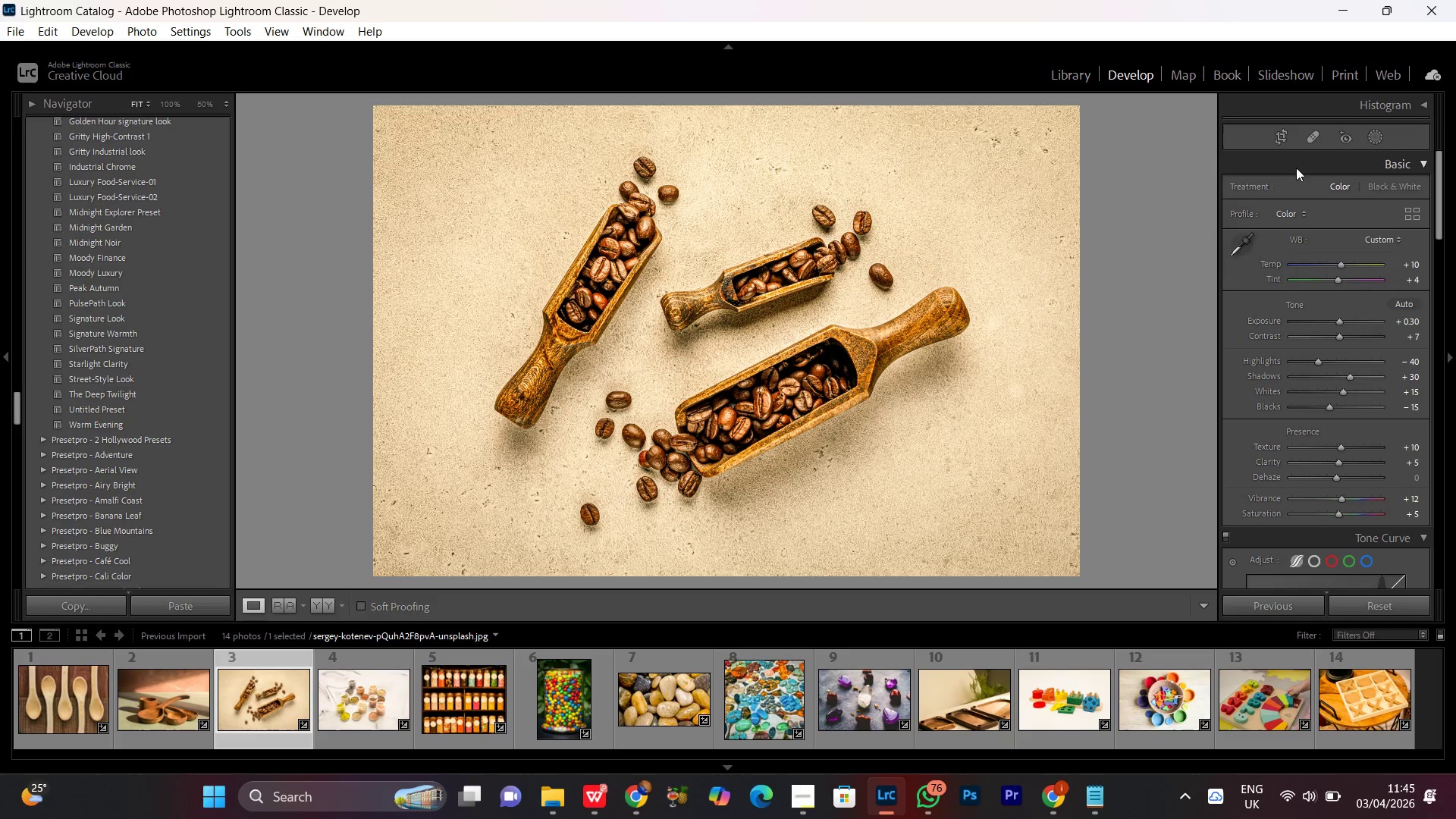 
left_click([1315, 137])
 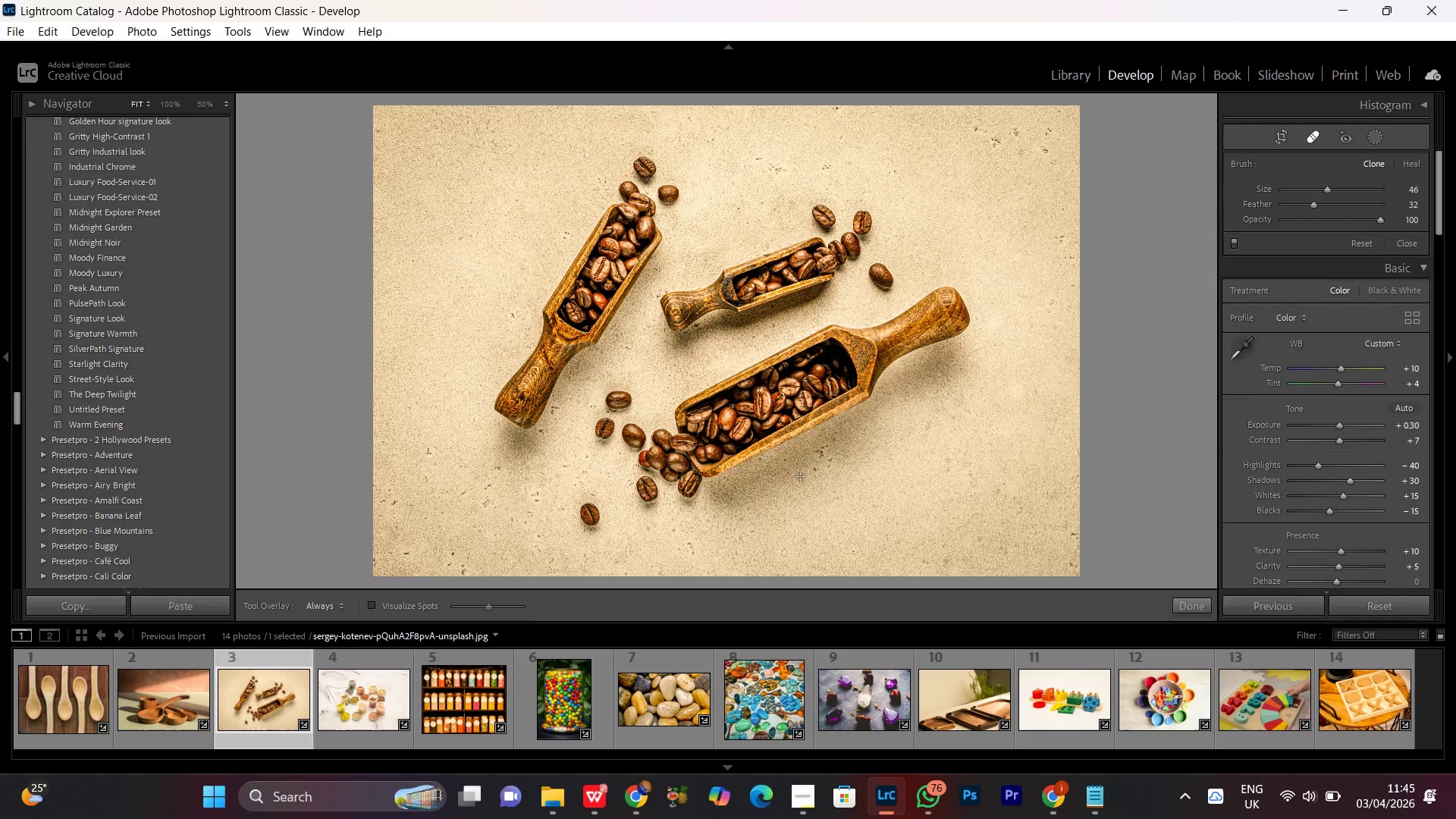 
scroll: coordinate [846, 499], scroll_direction: up, amount: 5.0
 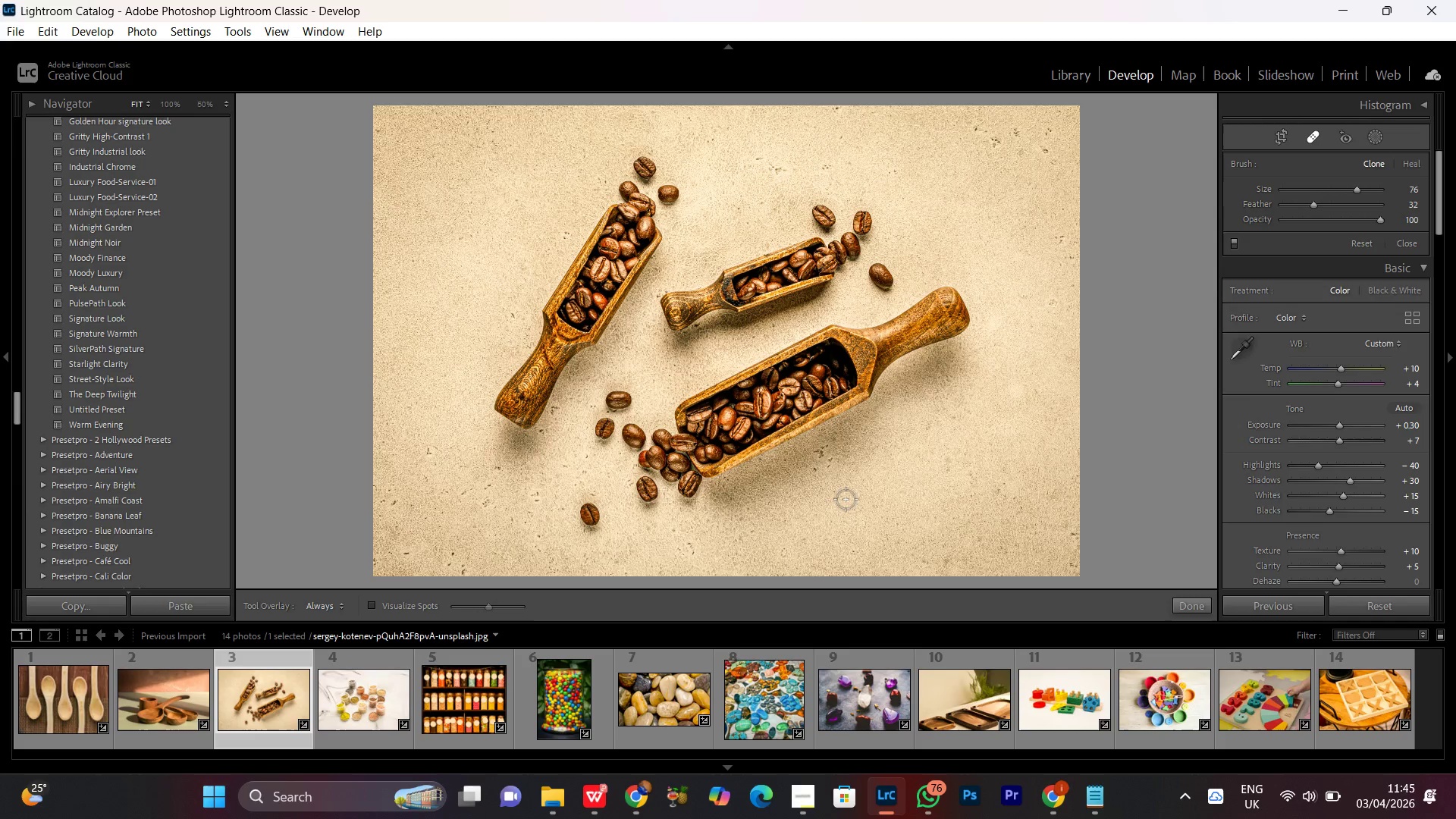 
key(Control+Equal)
 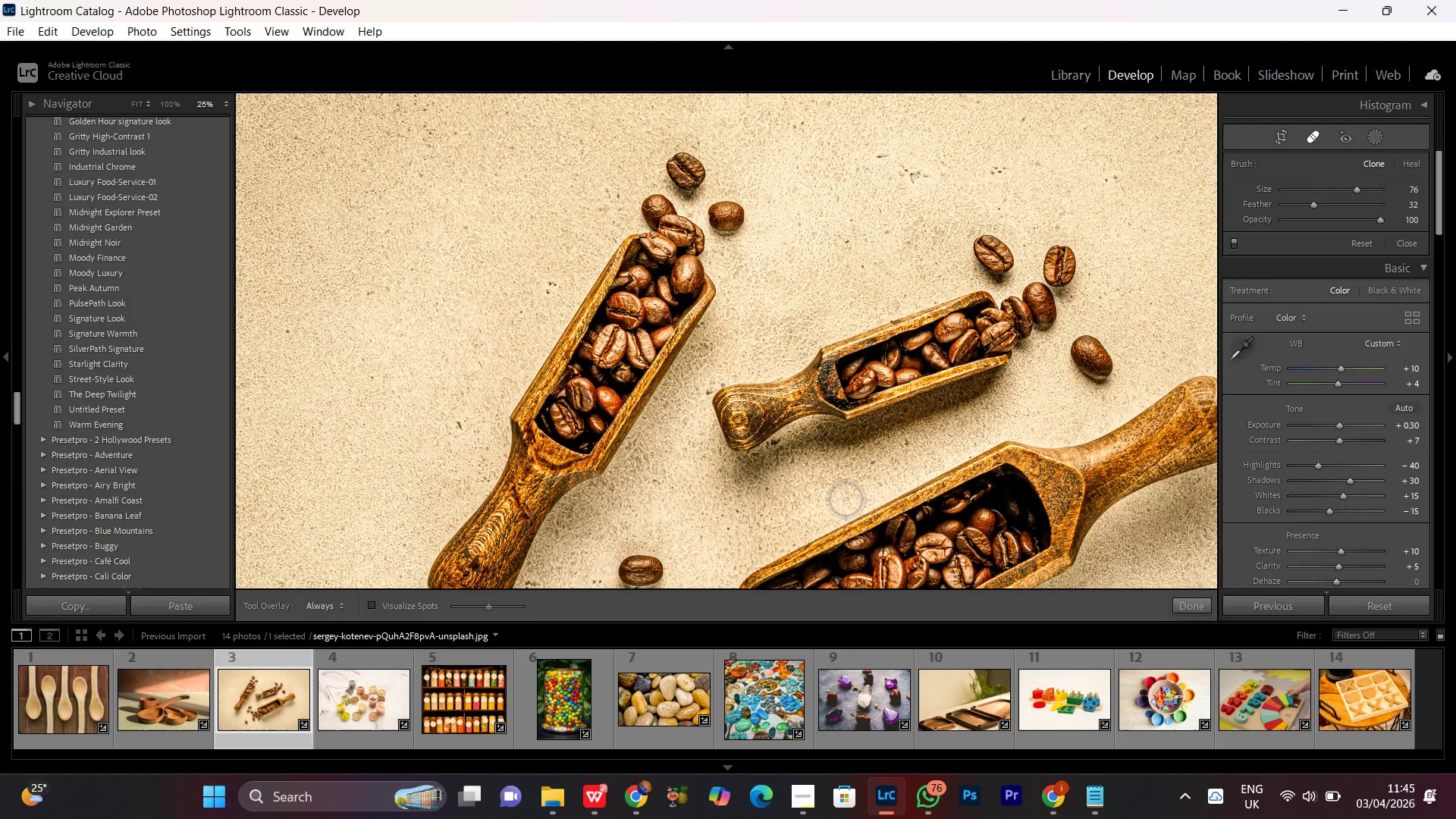 
key(Control+Equal)
 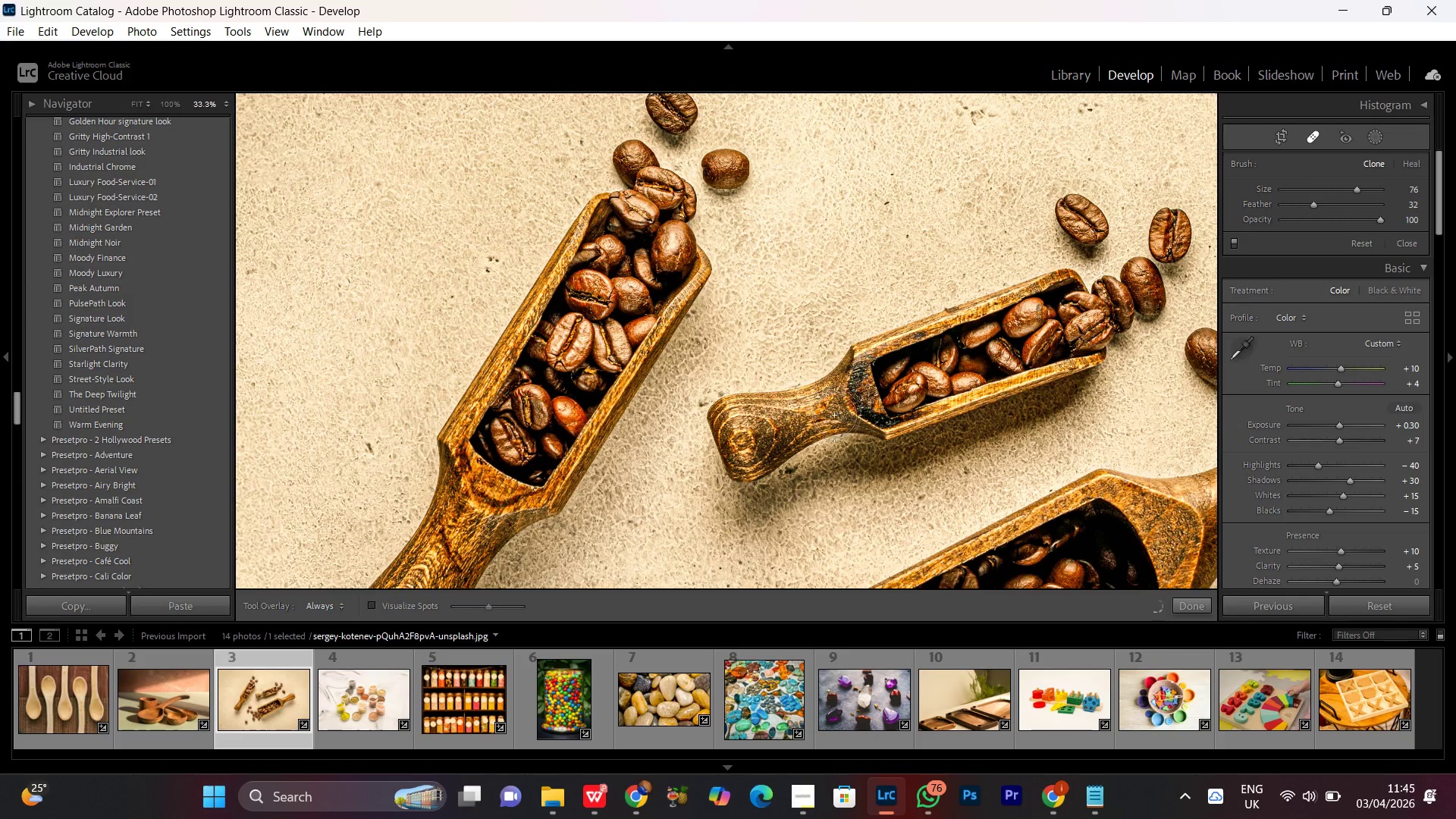 
hold_key(key=Space, duration=1.14)
 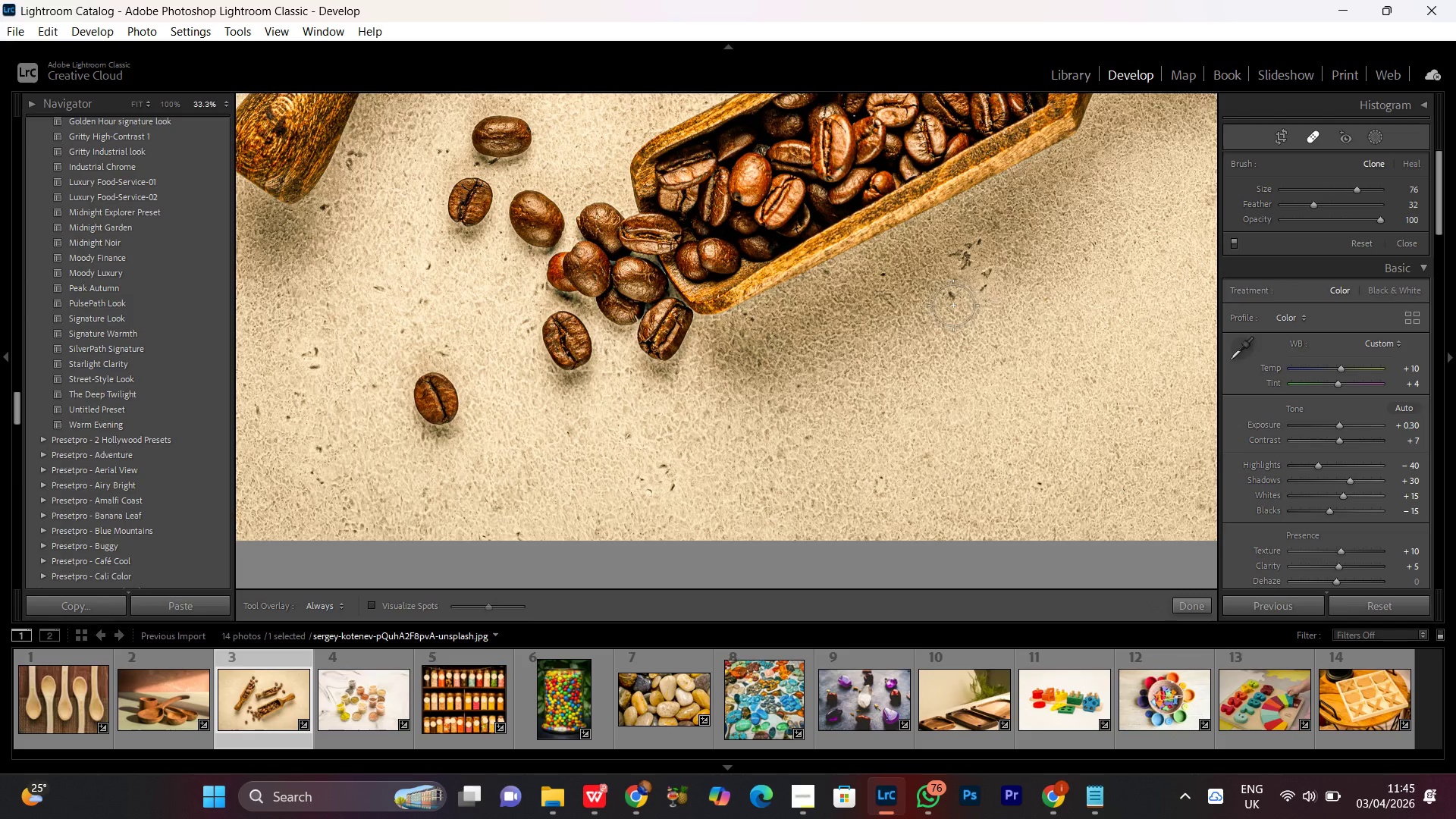 
left_click_drag(start_coordinate=[815, 426], to_coordinate=[745, 130])
 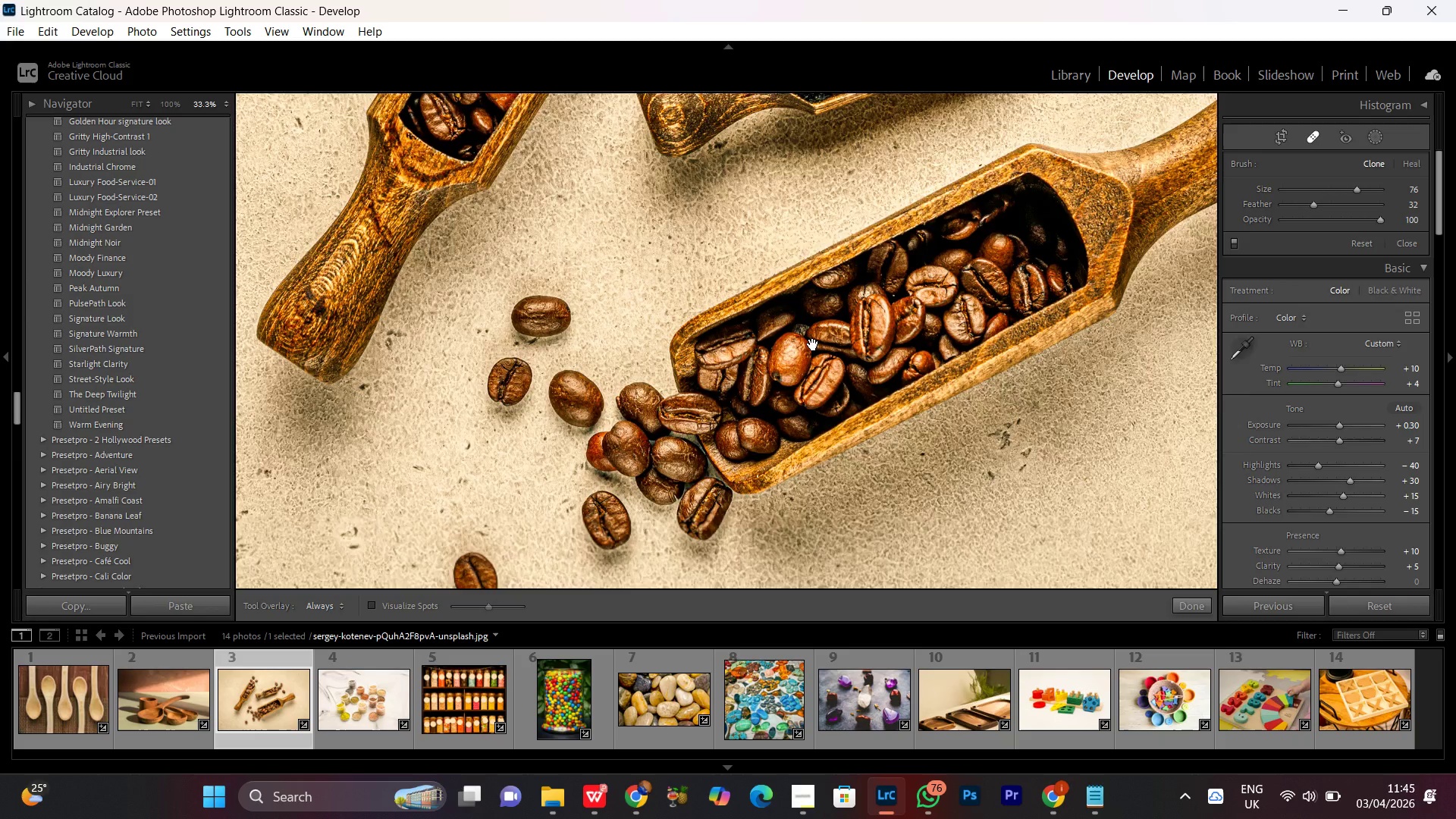 
left_click_drag(start_coordinate=[811, 344], to_coordinate=[772, 165])
 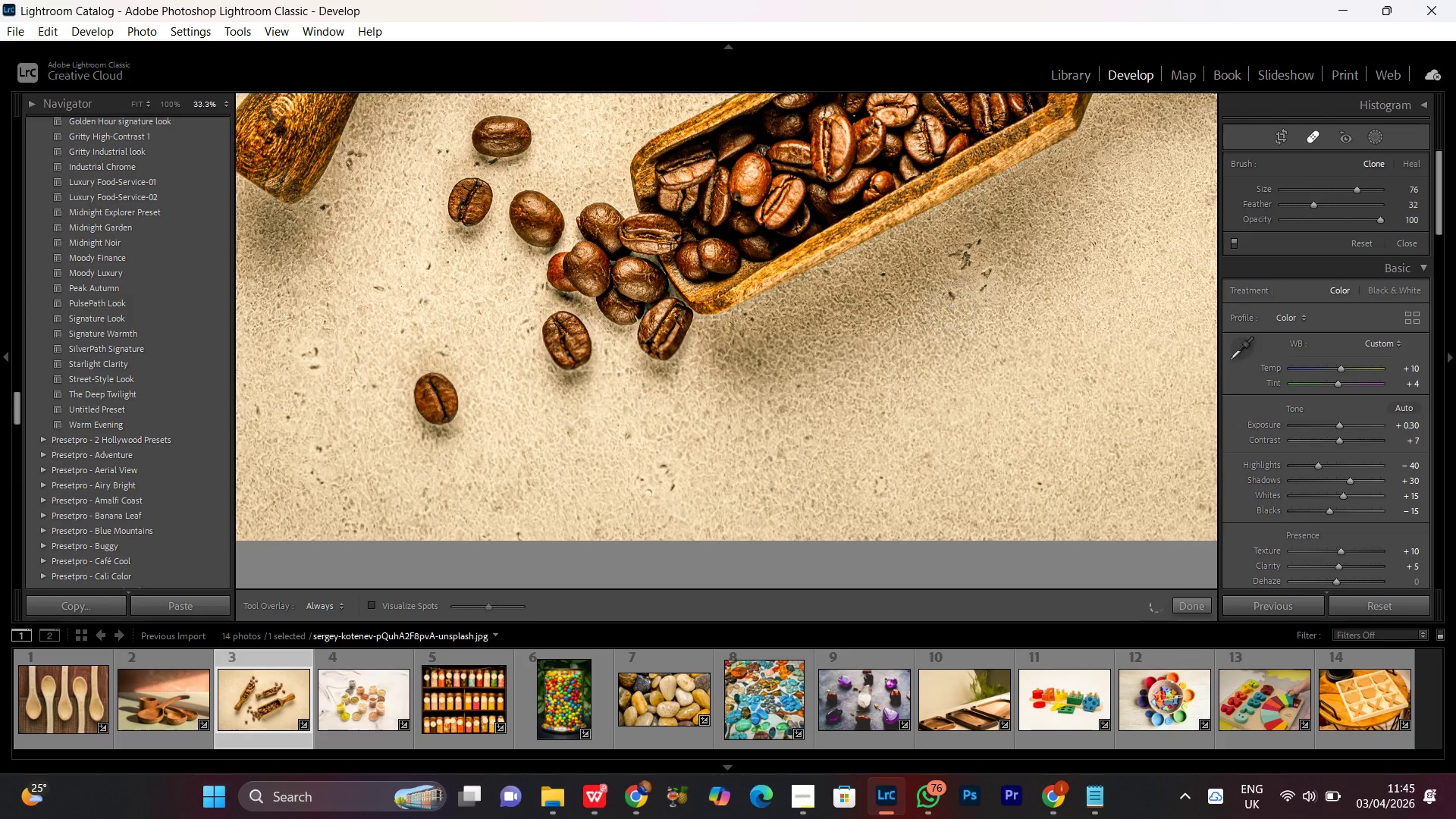 
scroll: coordinate [952, 295], scroll_direction: down, amount: 8.0
 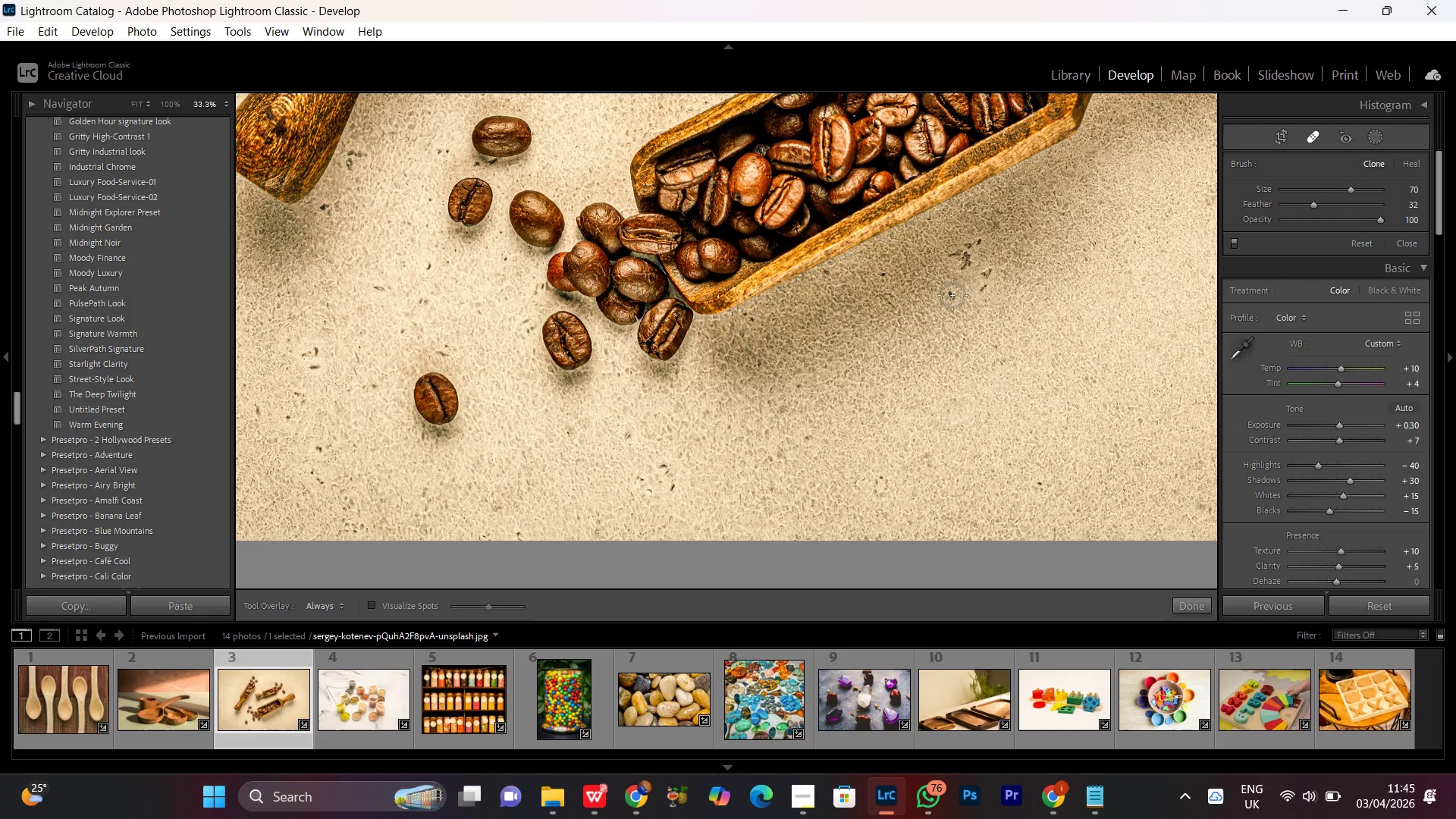 
left_click([952, 297])
 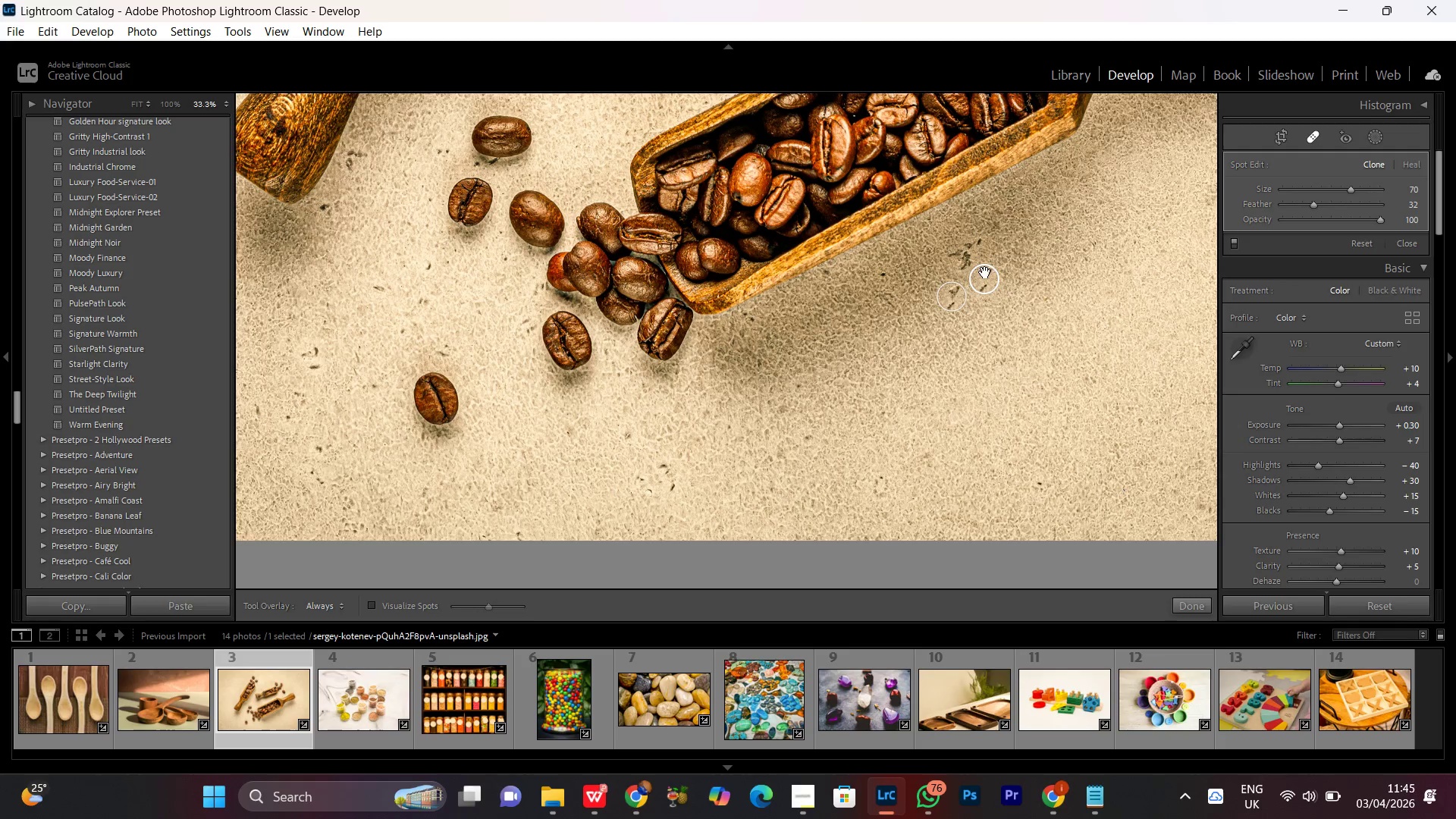 
scroll: coordinate [952, 295], scroll_direction: none, amount: 0.0
 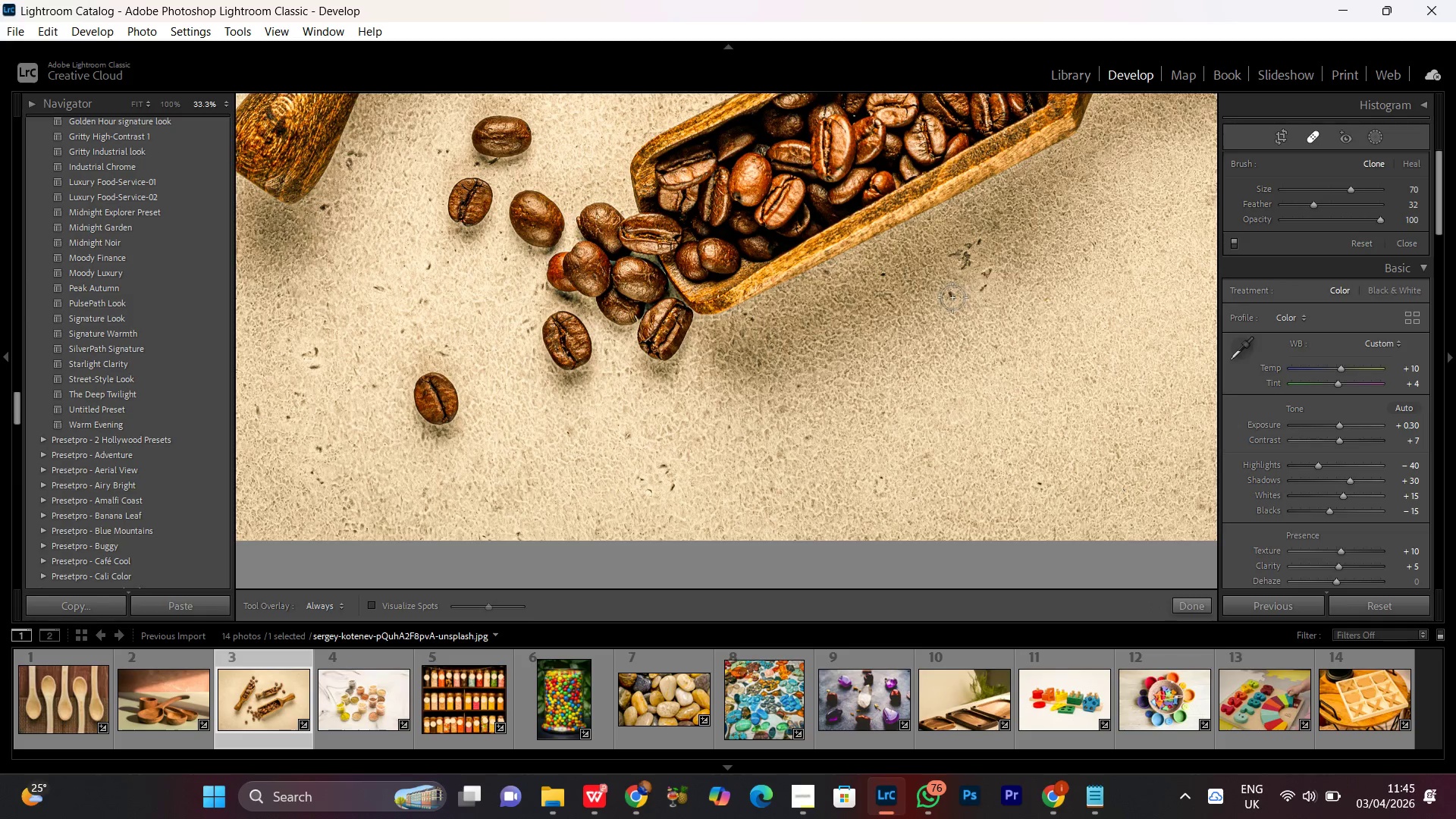 
left_click_drag(start_coordinate=[981, 281], to_coordinate=[938, 337])
 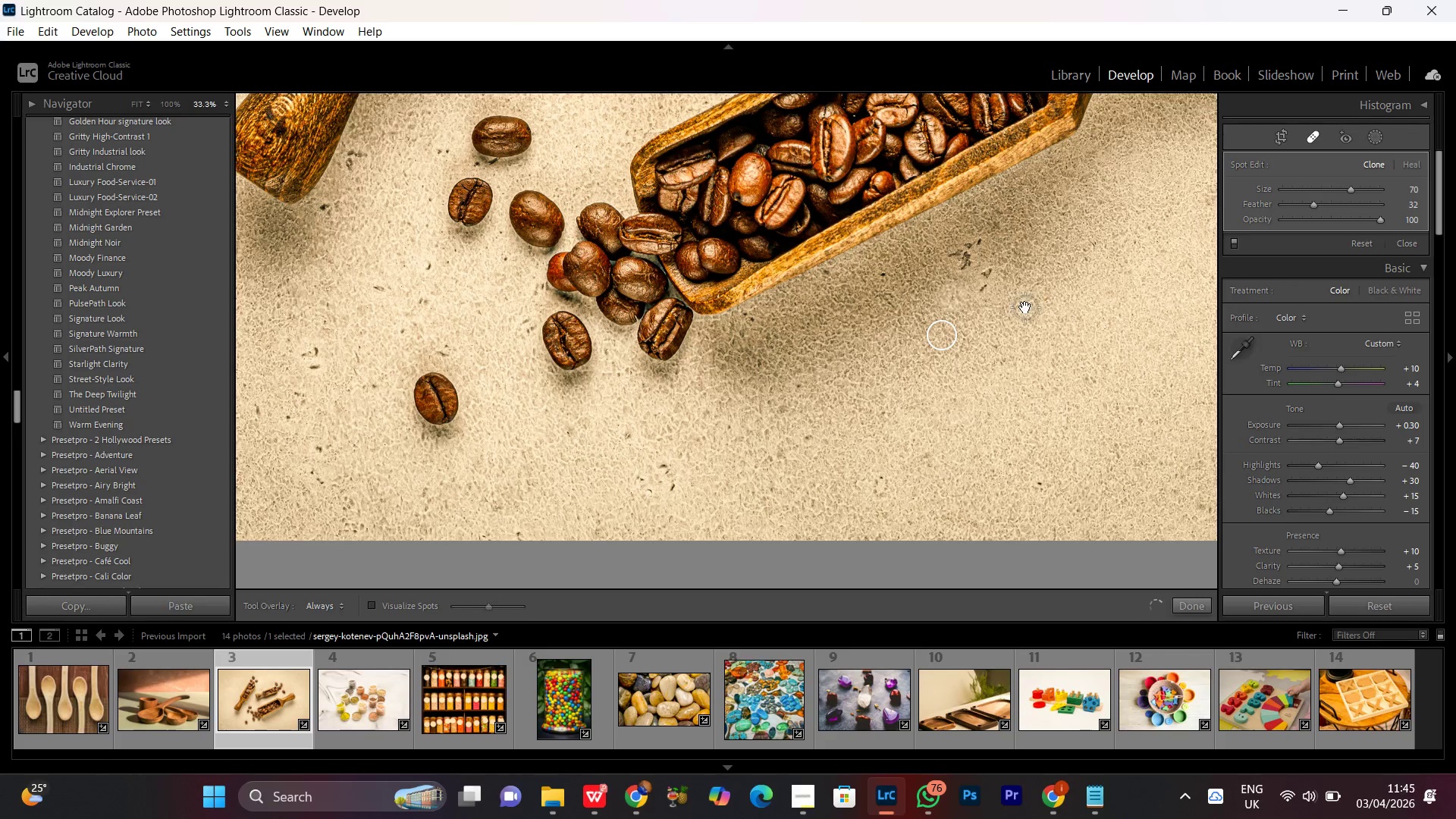 
scroll: coordinate [989, 299], scroll_direction: down, amount: 2.0
 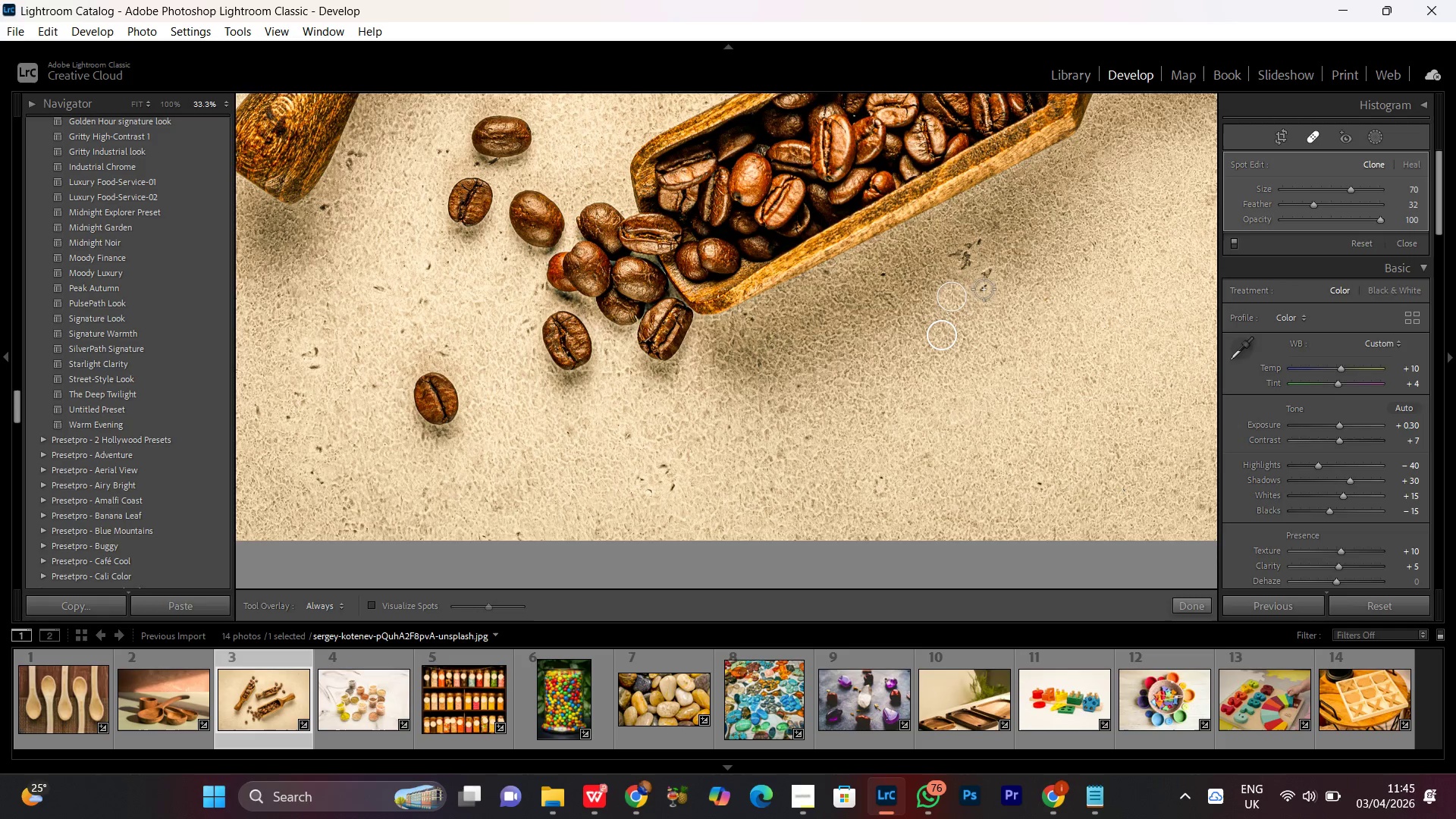 
left_click([984, 289])
 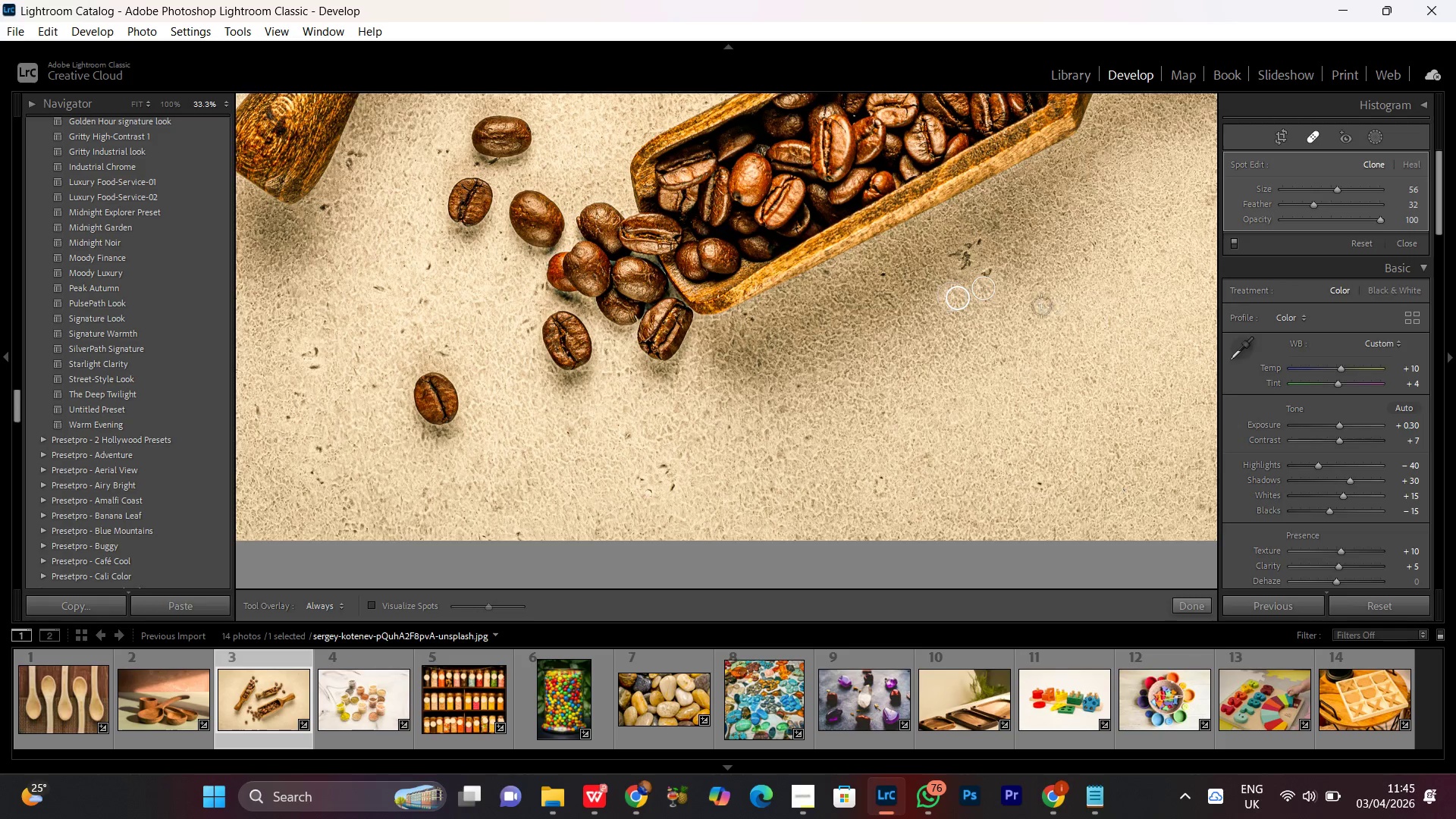 
left_click_drag(start_coordinate=[962, 300], to_coordinate=[979, 313])
 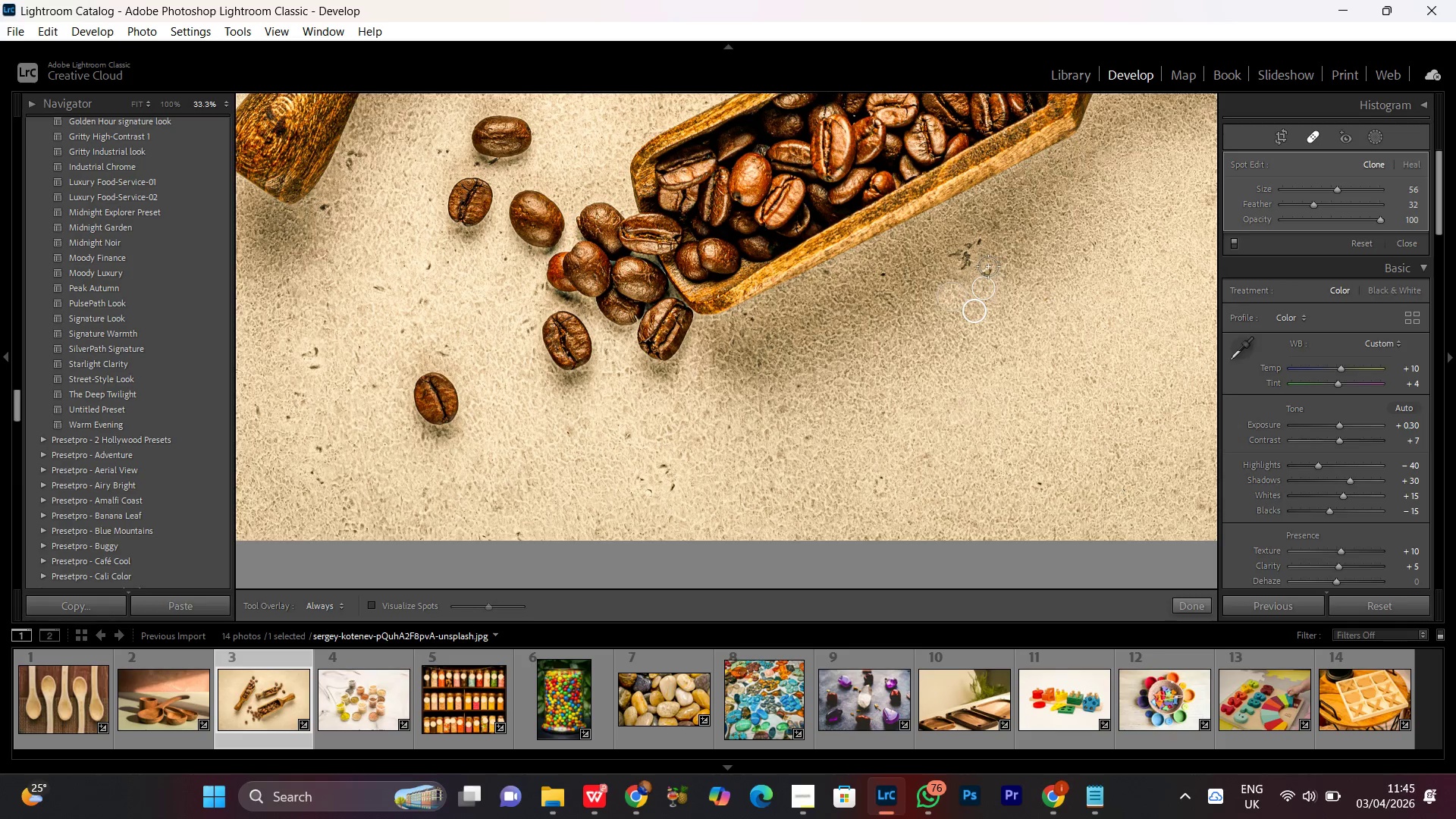 
wait(9.17)
 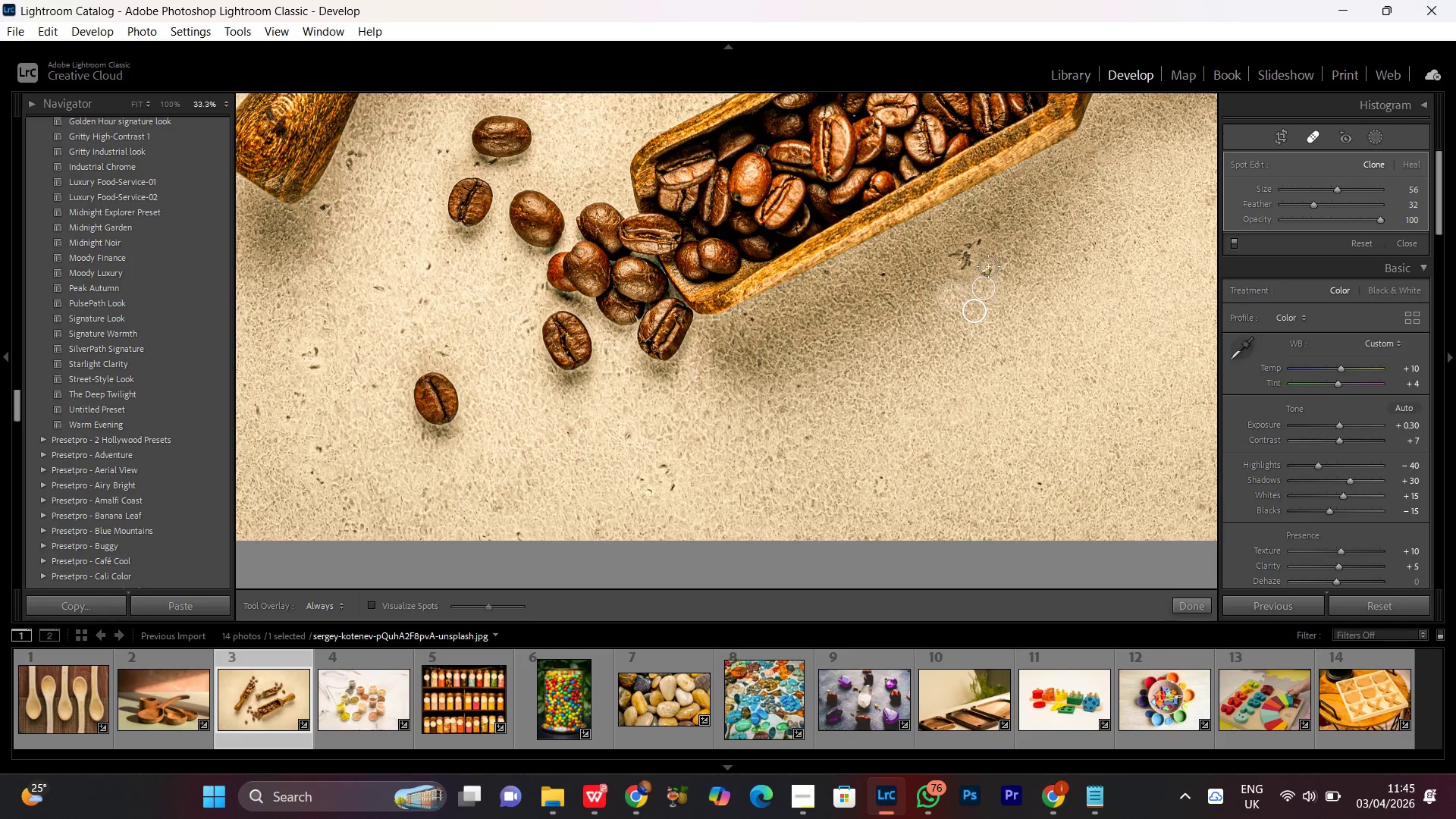 
left_click([987, 271])
 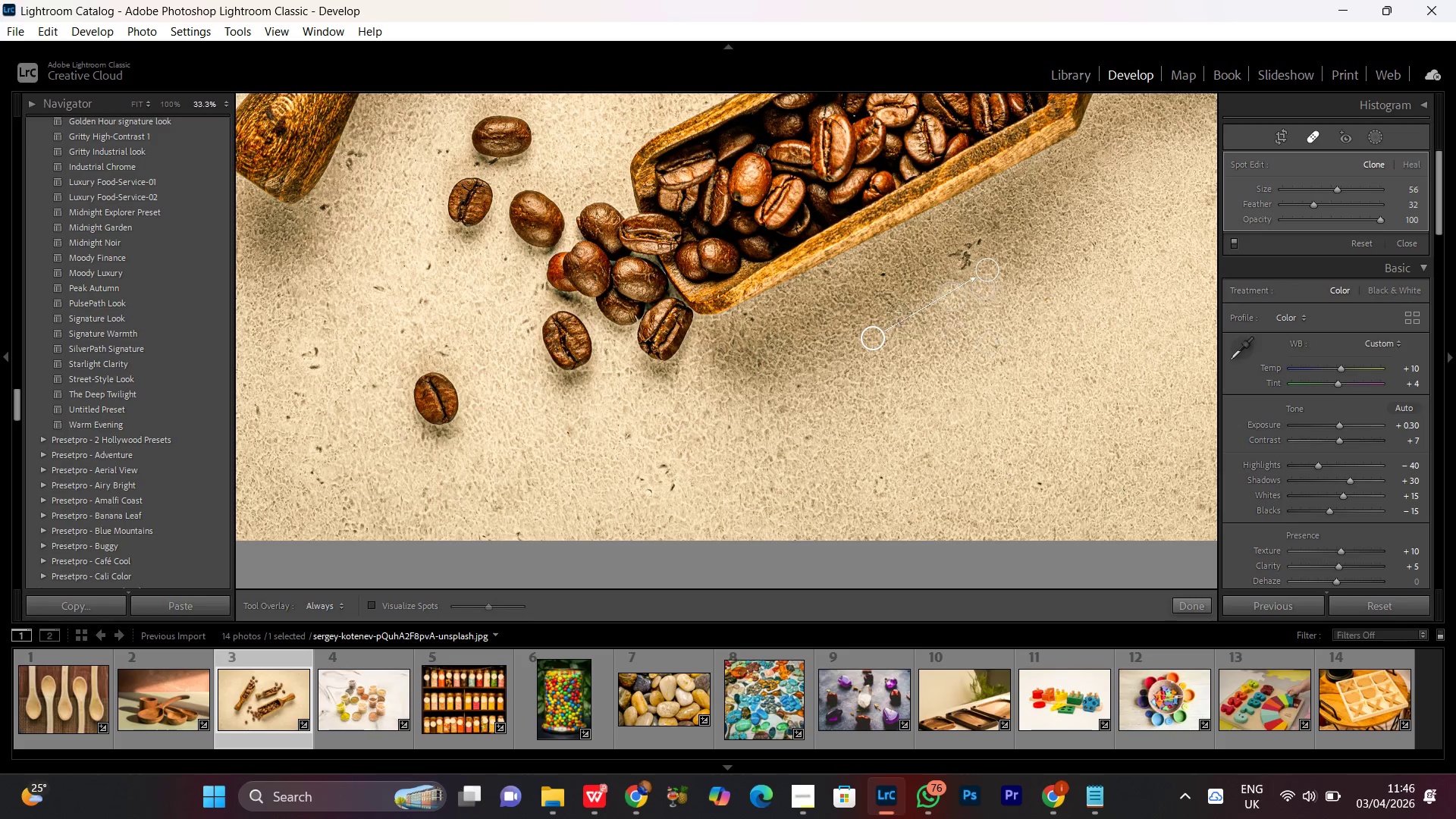 
left_click_drag(start_coordinate=[874, 331], to_coordinate=[1004, 267])
 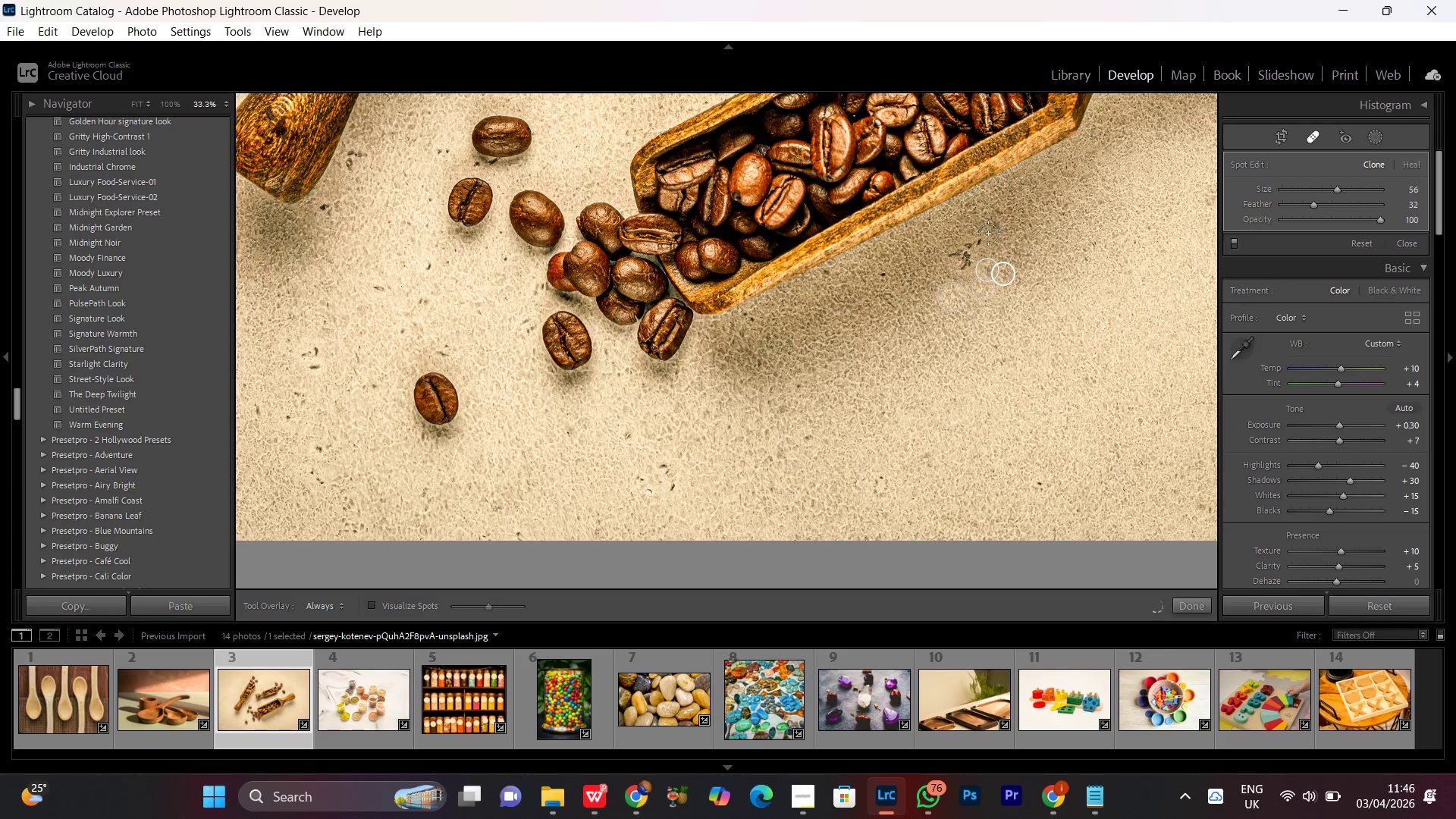 
left_click([980, 241])
 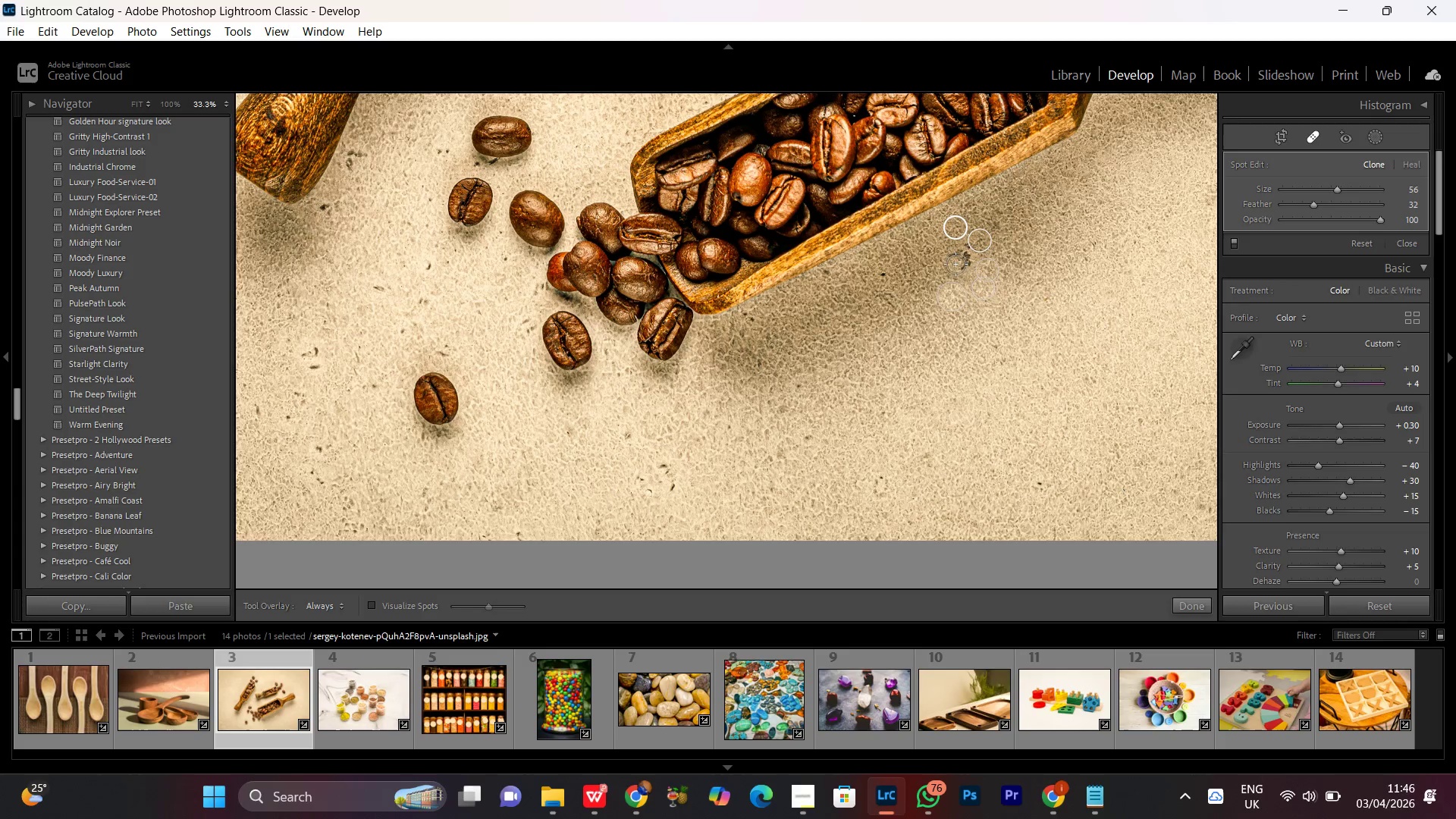 
scroll: coordinate [964, 265], scroll_direction: up, amount: 7.0
 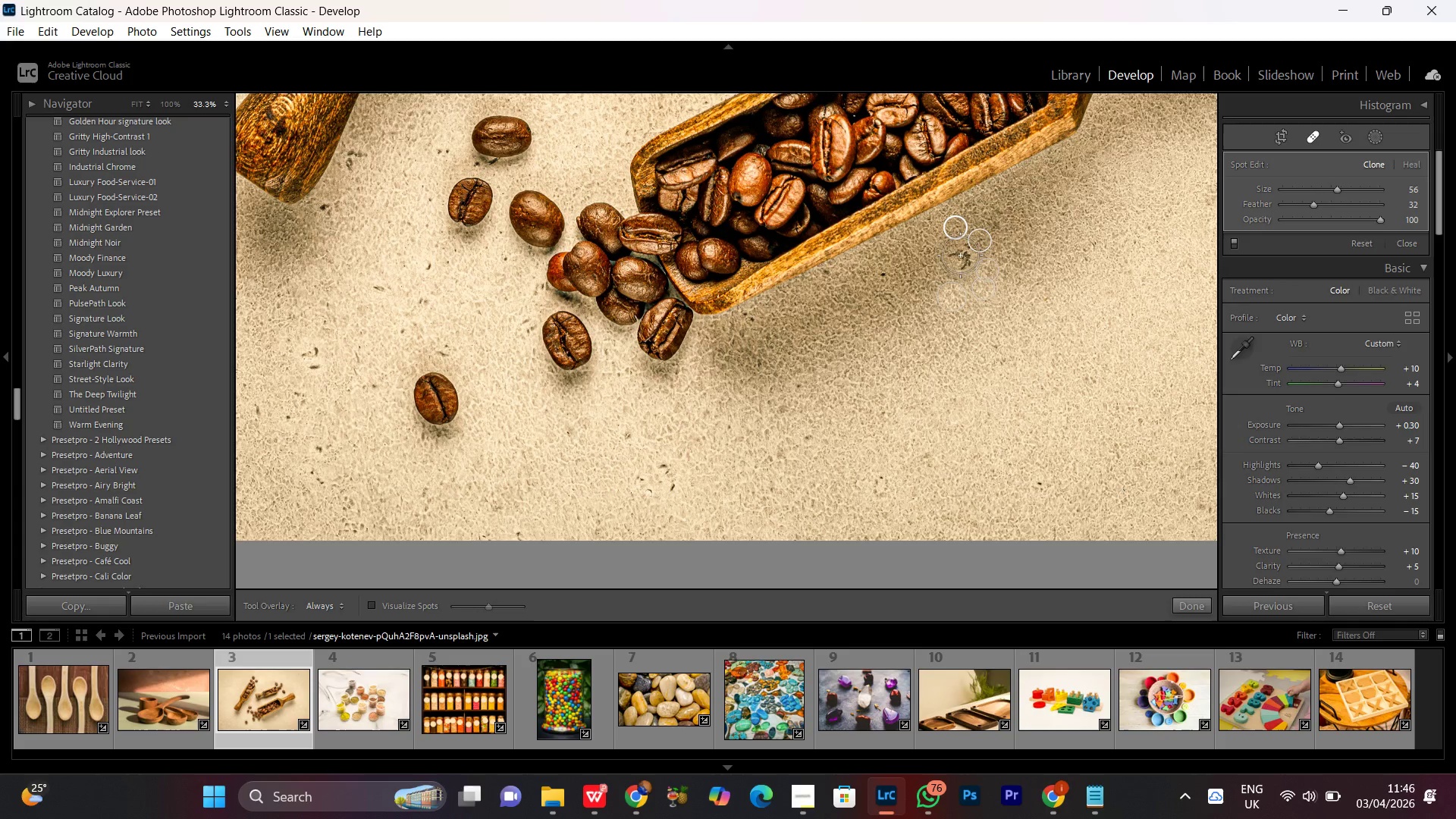 
left_click([960, 255])
 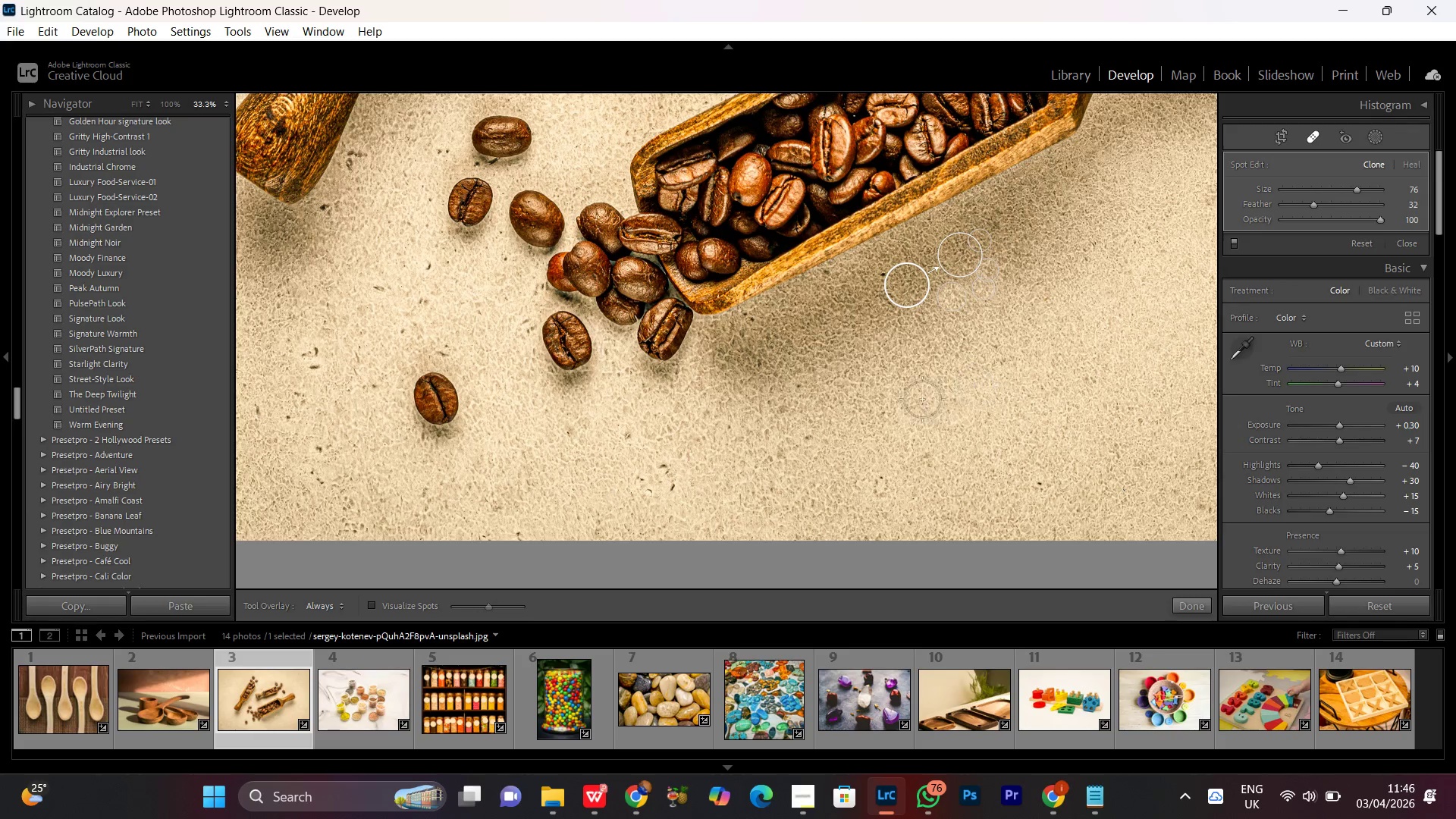 
scroll: coordinate [880, 275], scroll_direction: down, amount: 7.0
 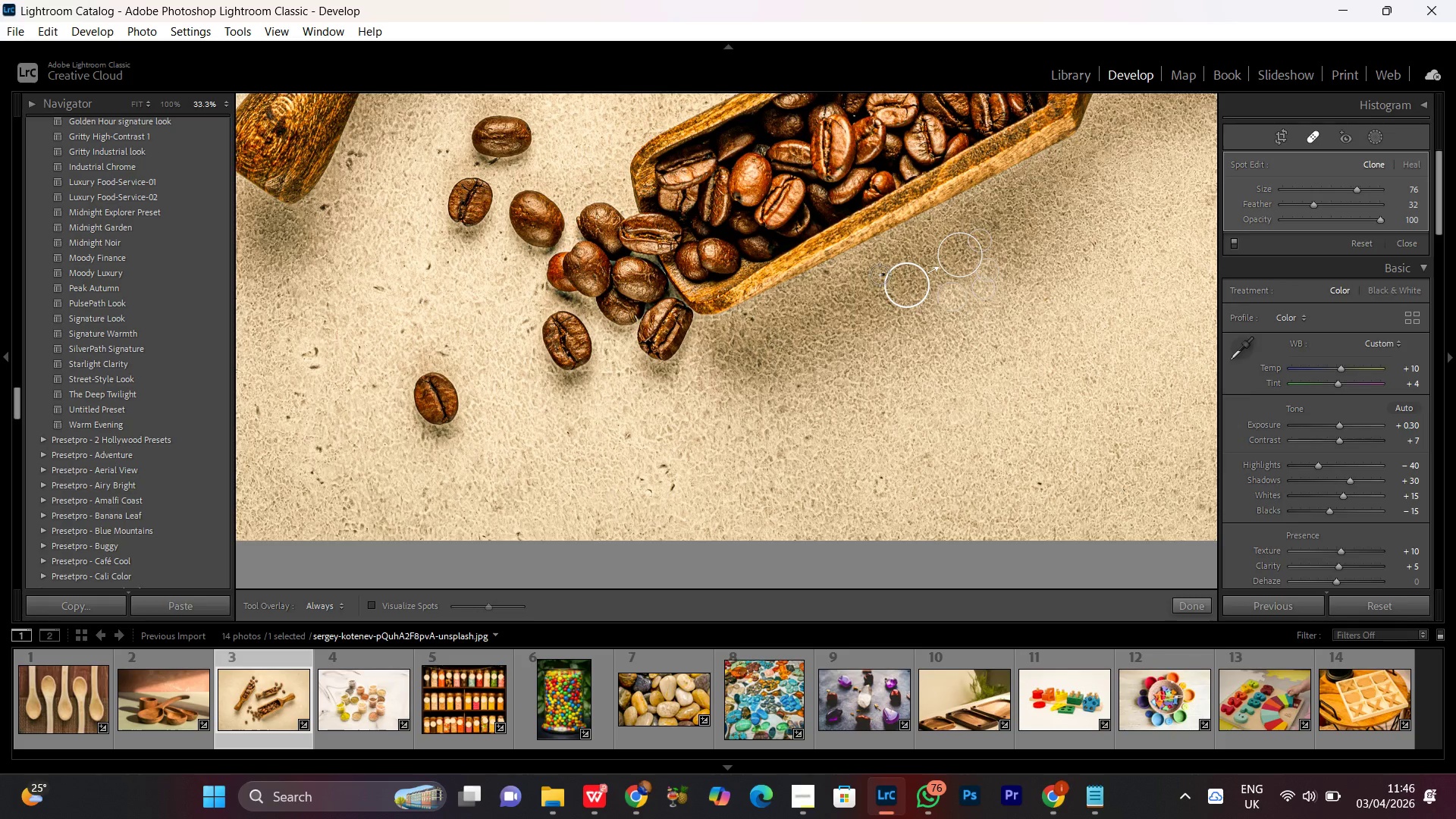 
left_click([880, 275])
 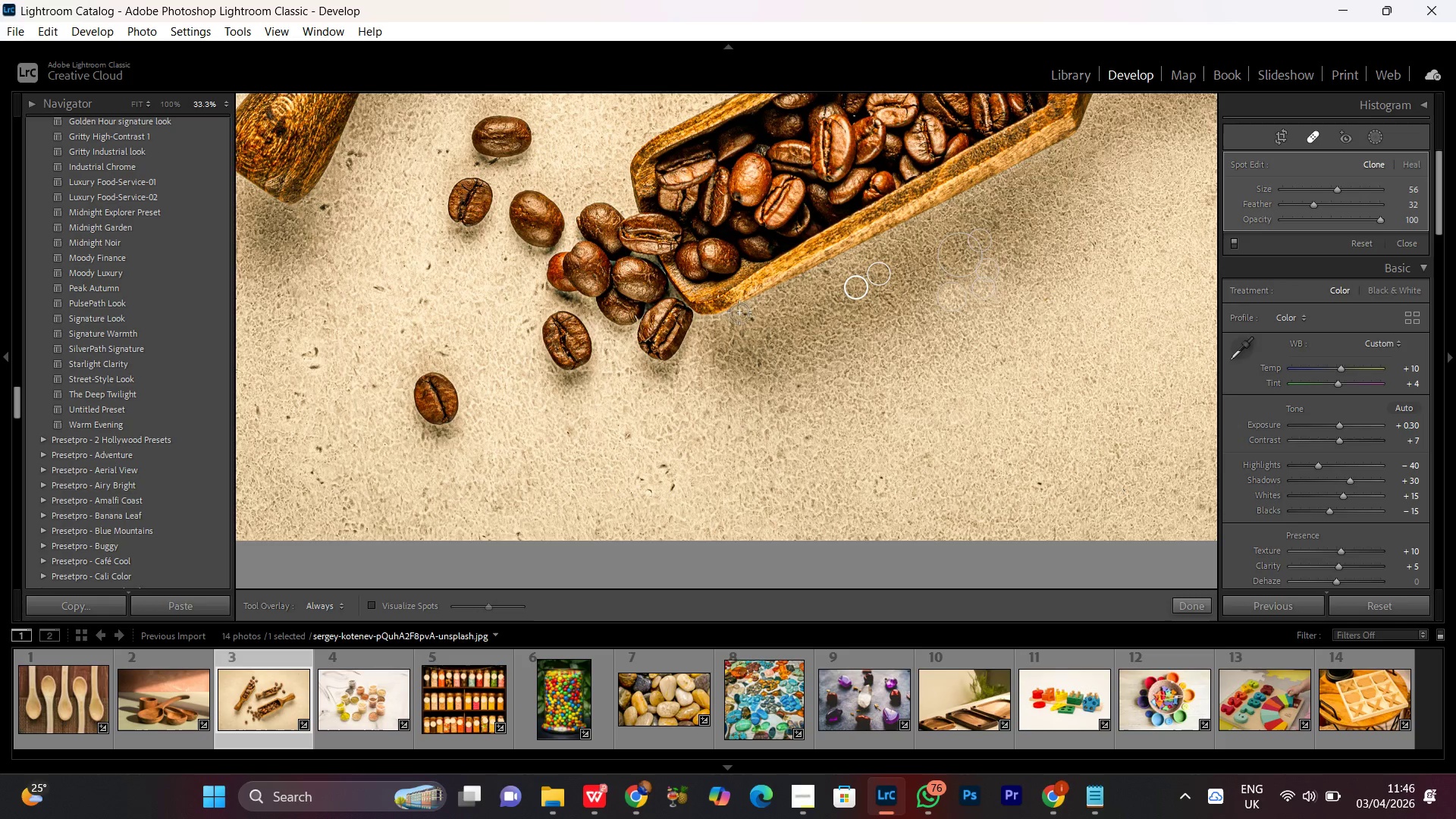 
wait(6.12)
 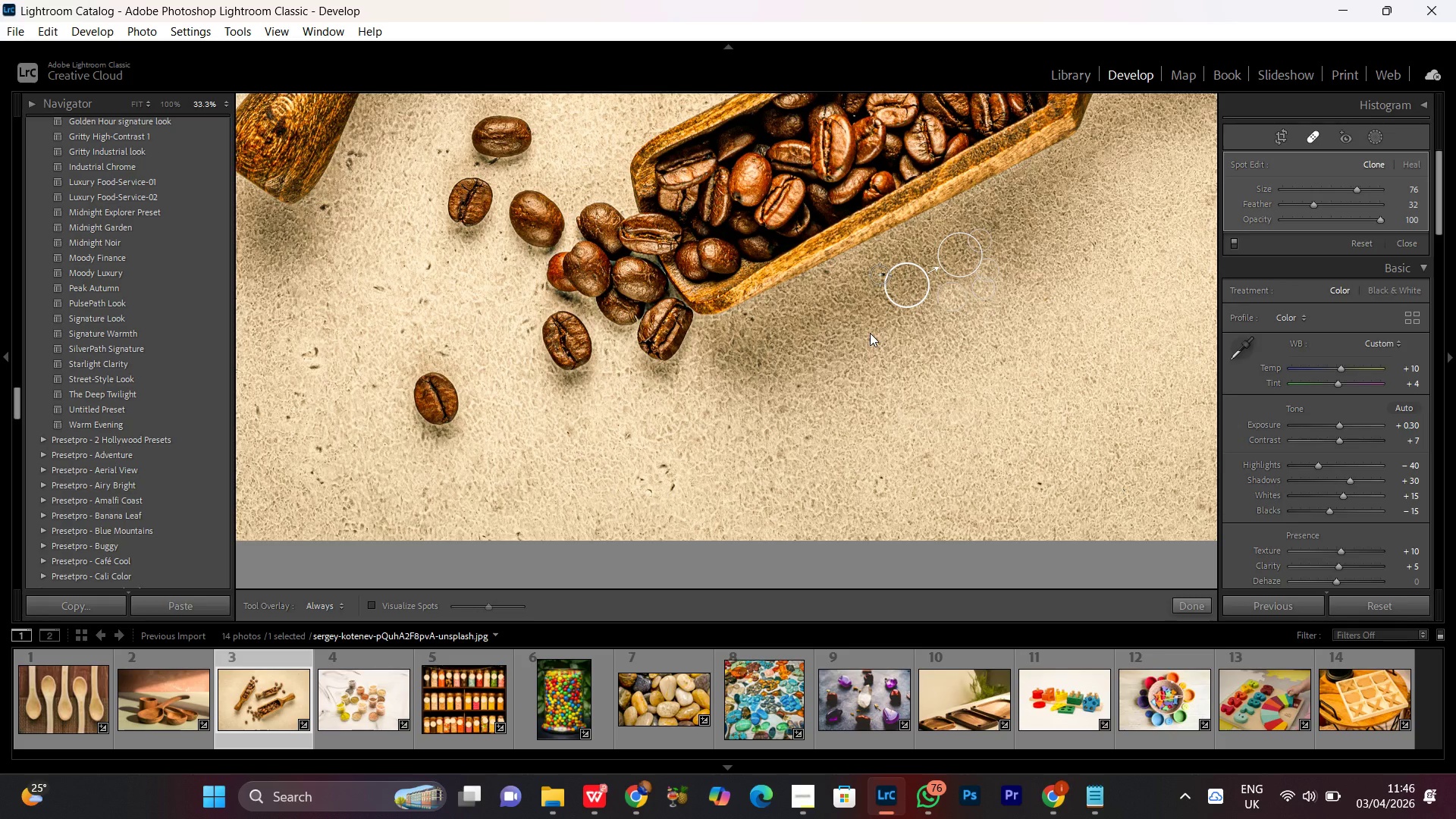 
left_click([746, 315])
 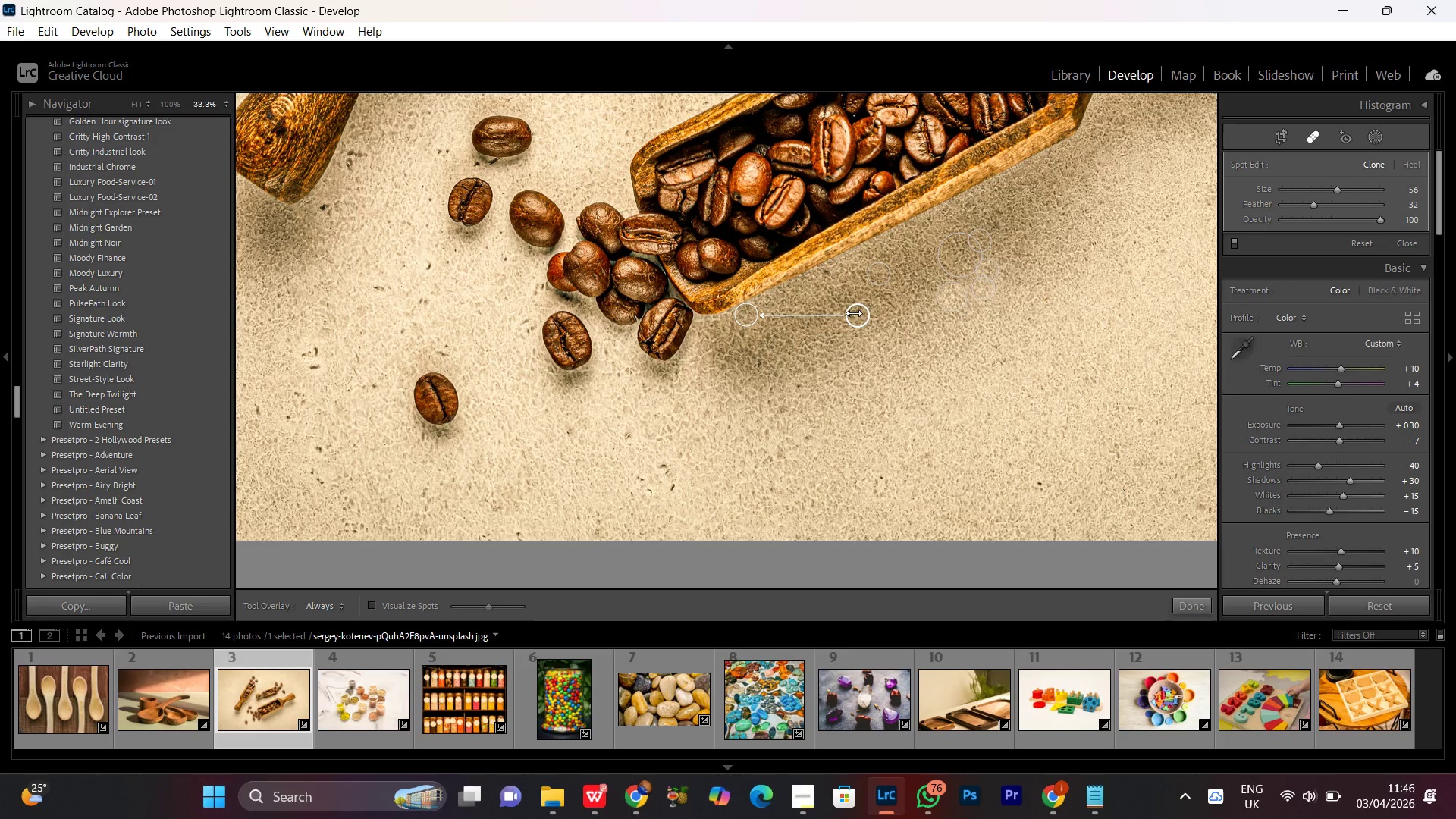 
left_click_drag(start_coordinate=[856, 316], to_coordinate=[777, 330])
 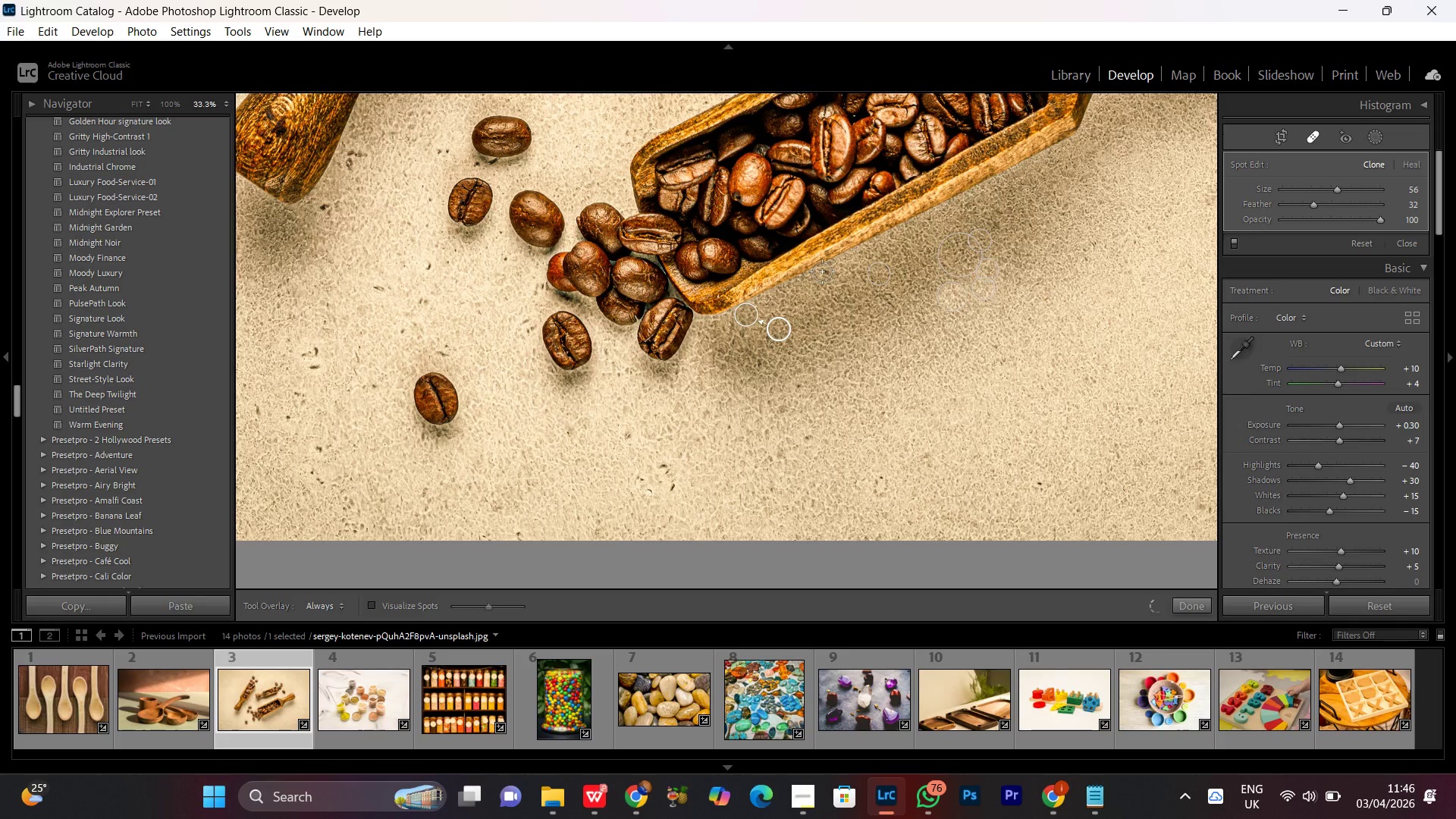 
left_click([825, 275])
 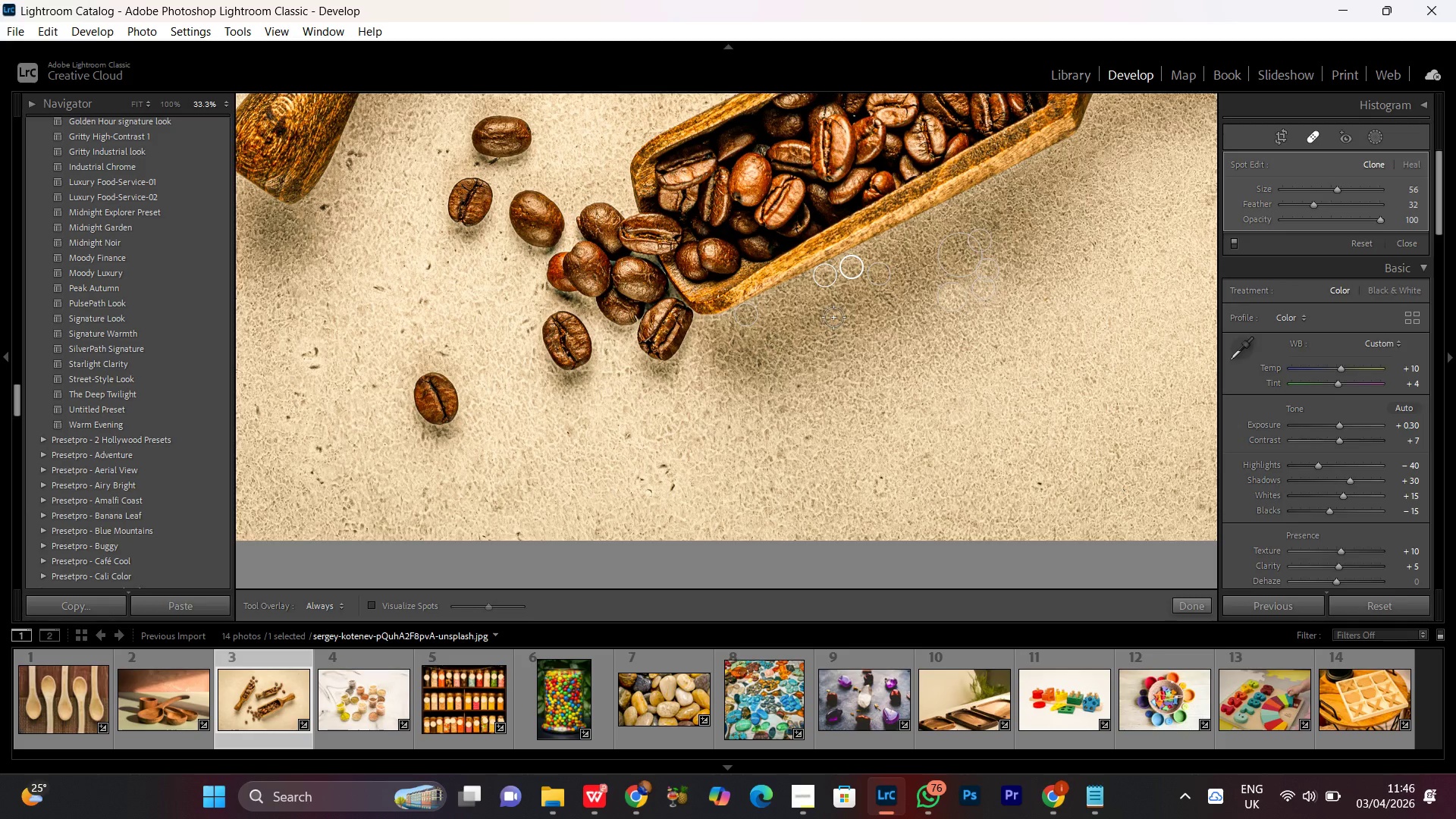 
wait(8.45)
 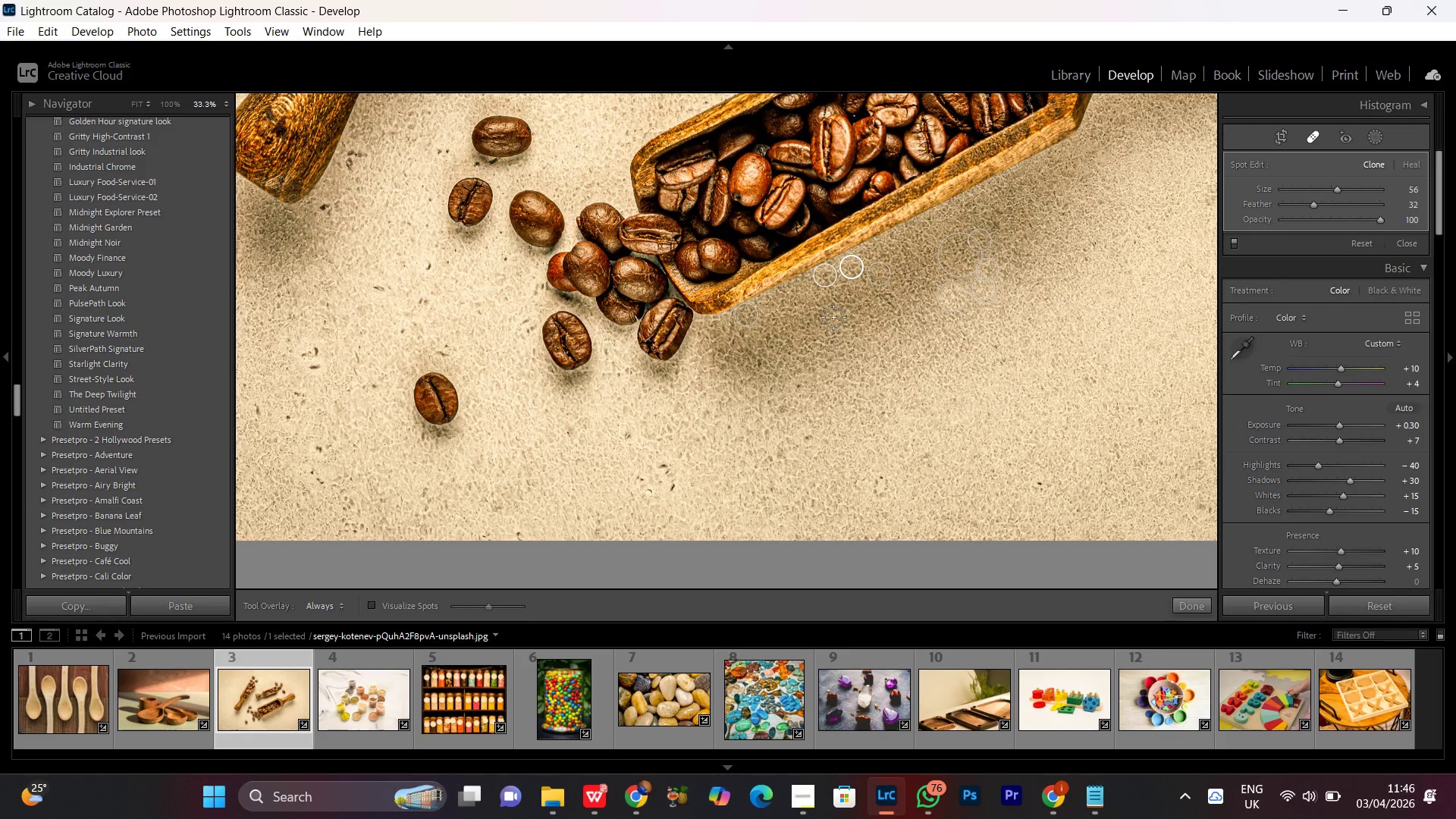 
left_click([638, 812])
 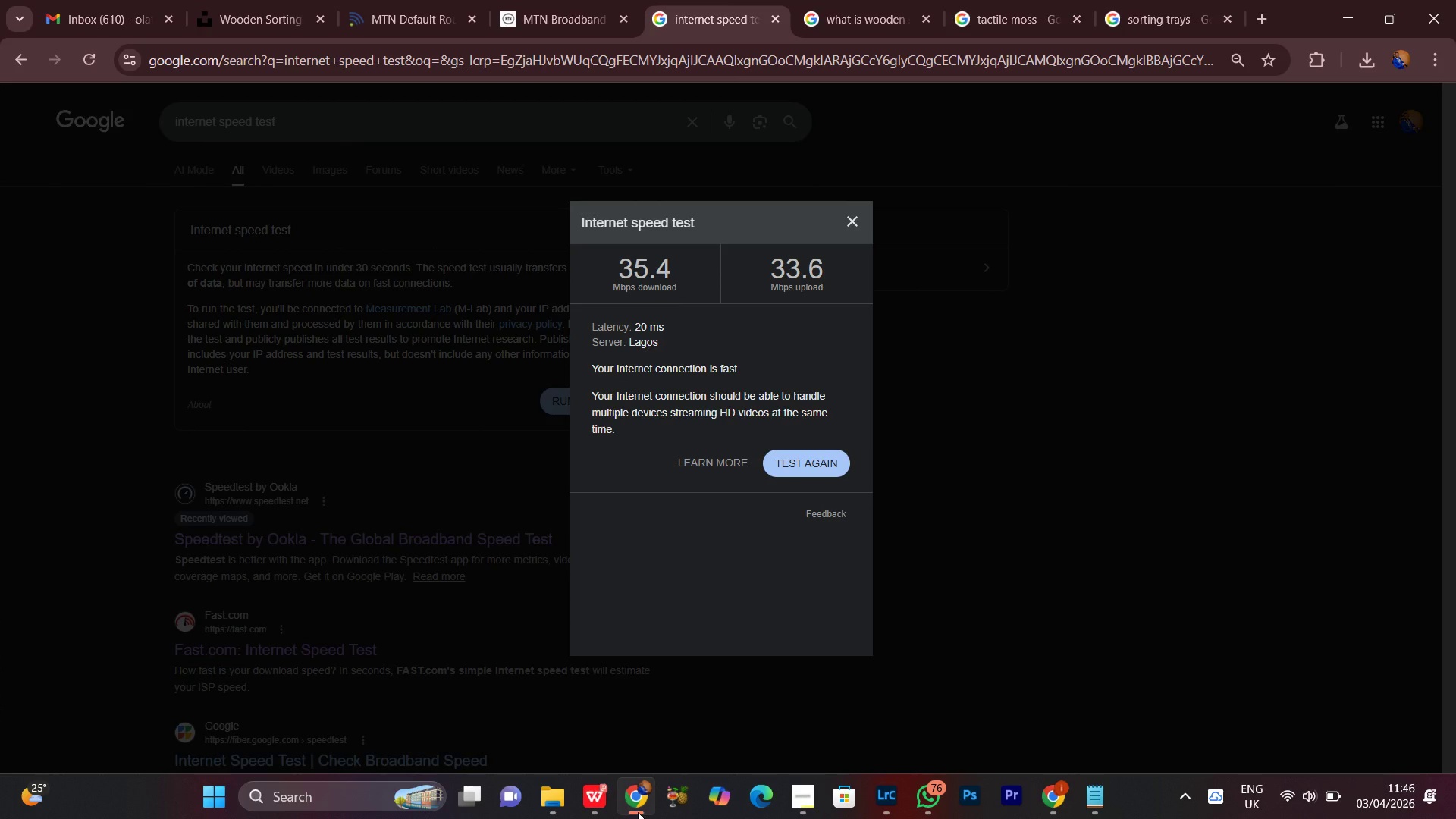 
left_click([638, 812])
 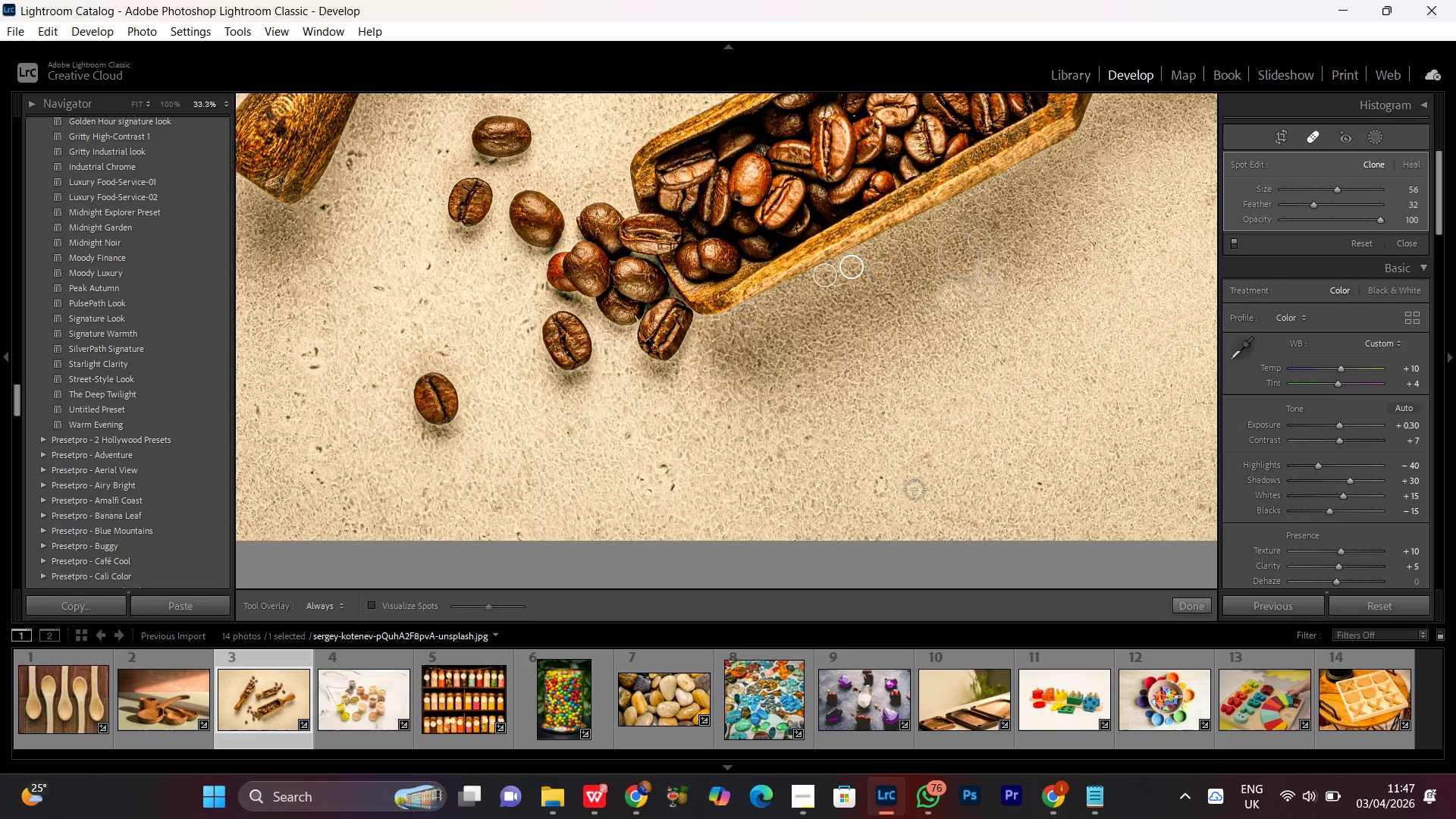 
hold_key(key=Space, duration=0.86)
 